 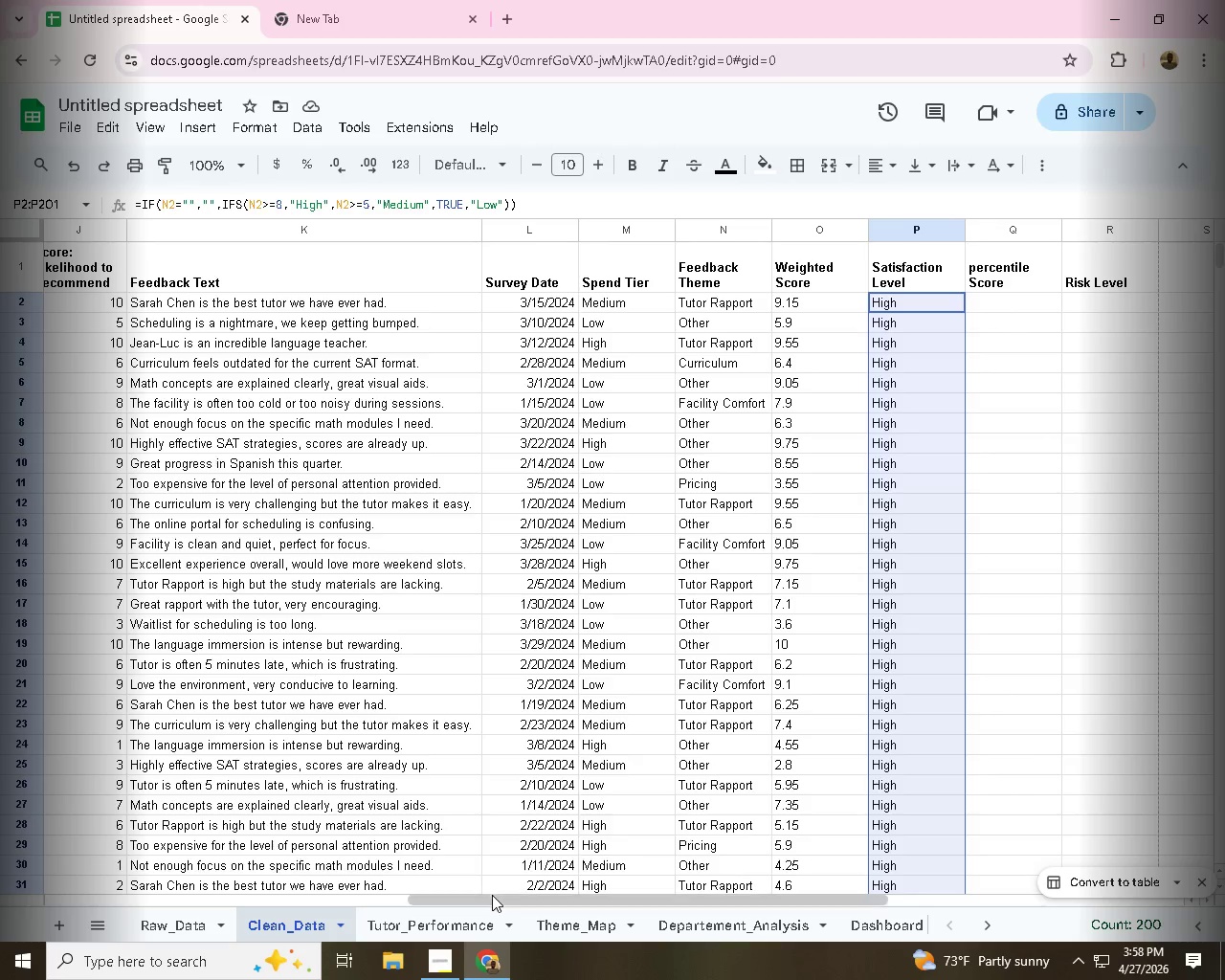 
scroll: coordinate [496, 589], scroll_direction: down, amount: 40.0
 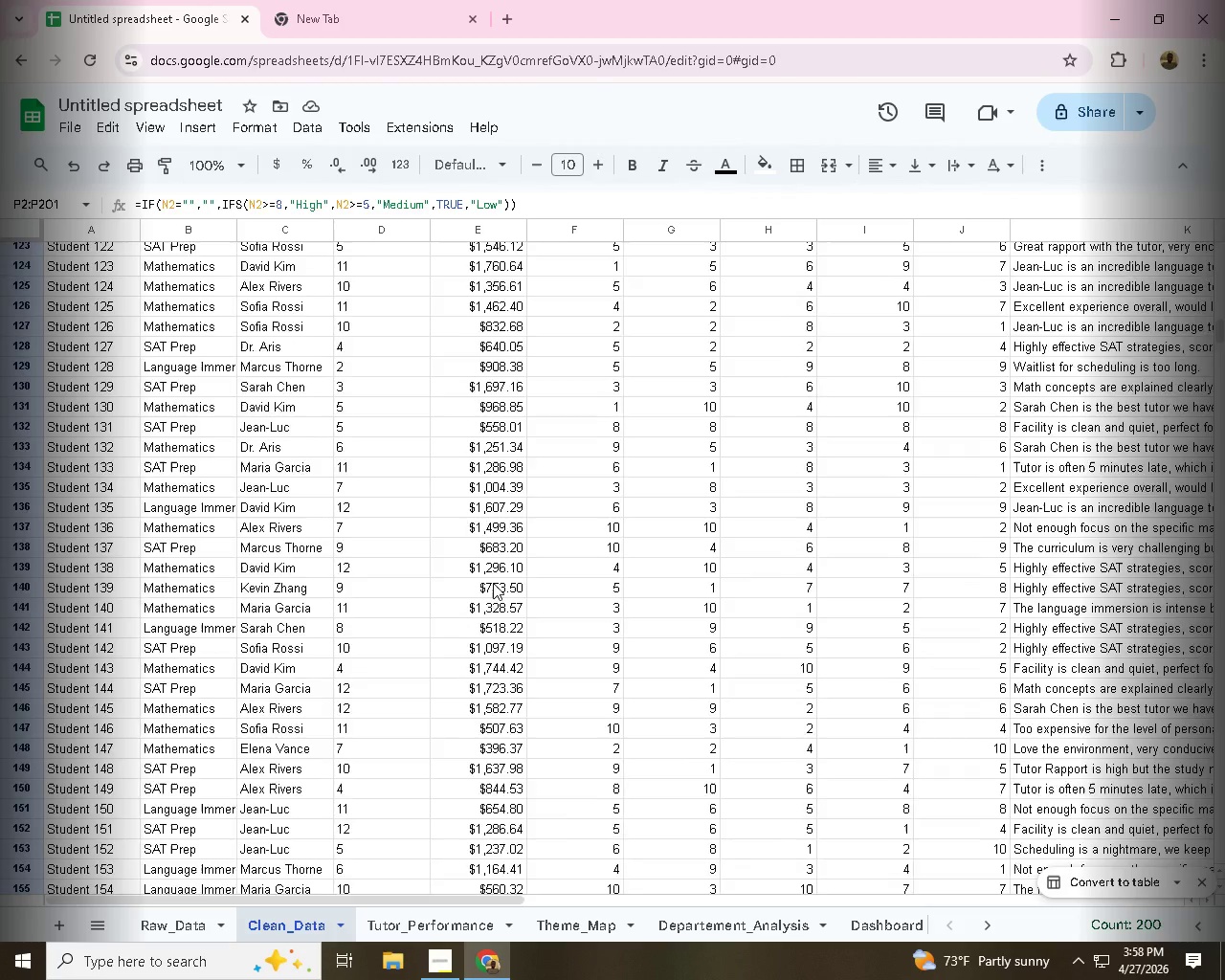 
left_click_drag(start_coordinate=[409, 899], to_coordinate=[762, 831])
 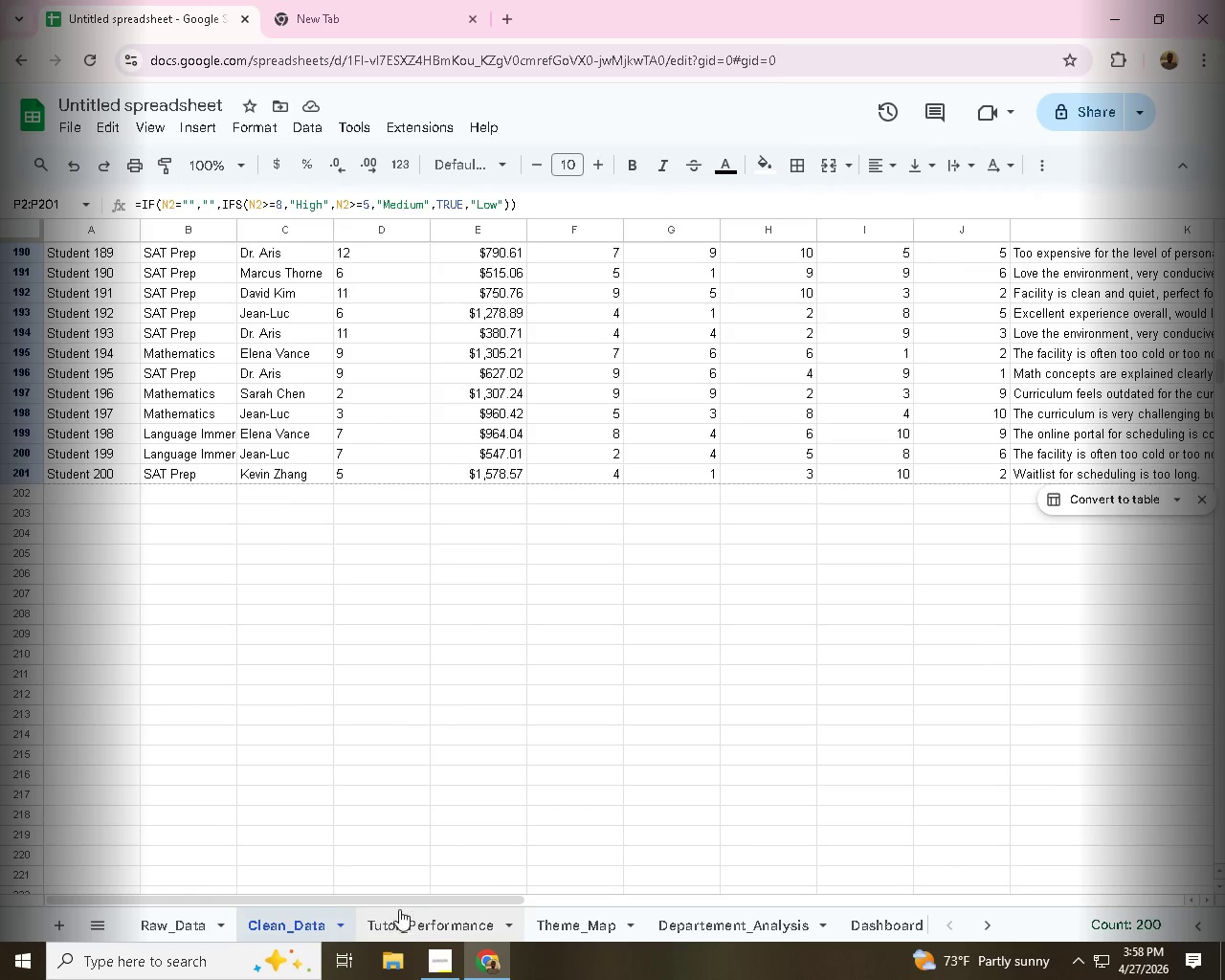 
scroll: coordinate [776, 713], scroll_direction: up, amount: 46.0
 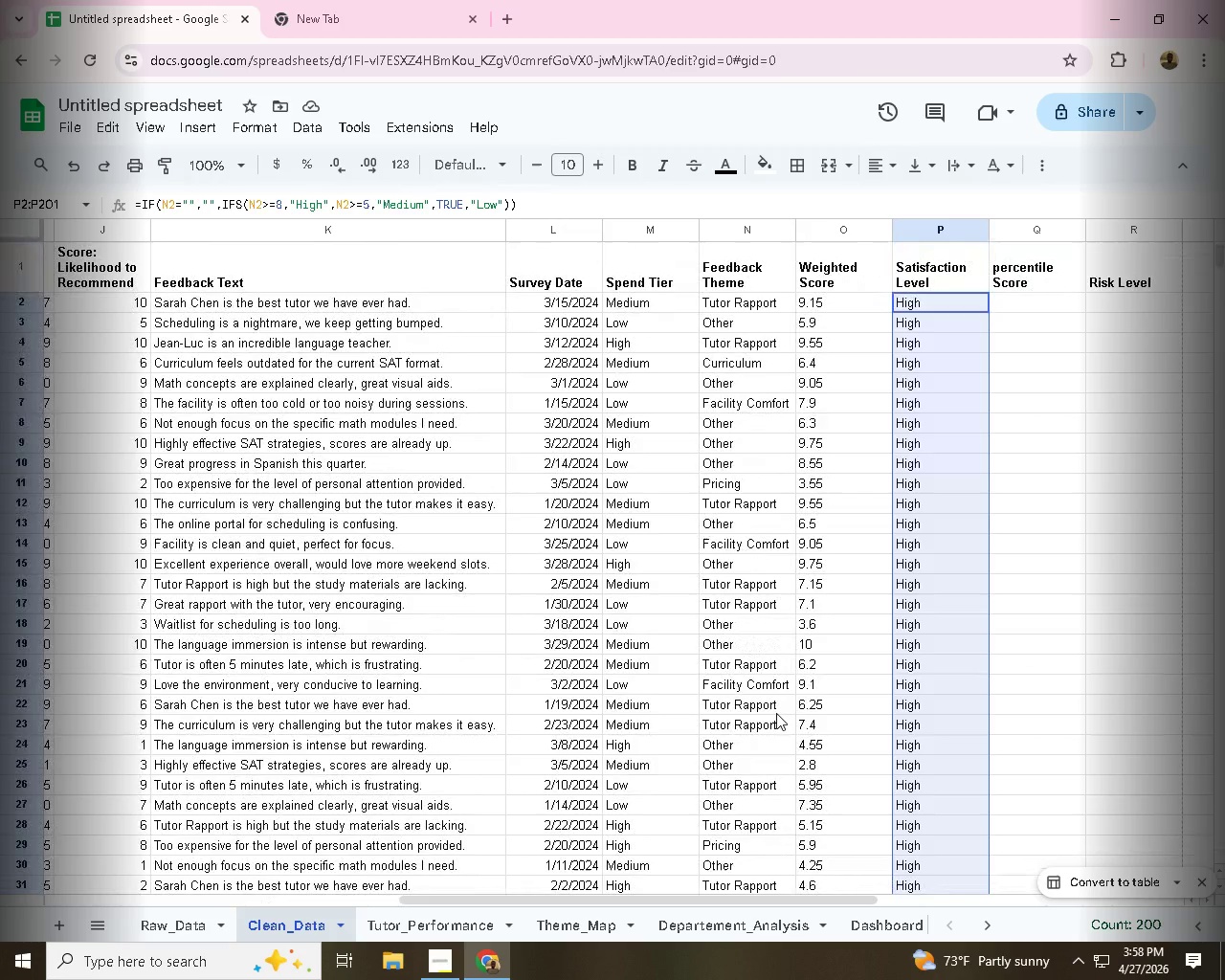 
wait(7.13)
 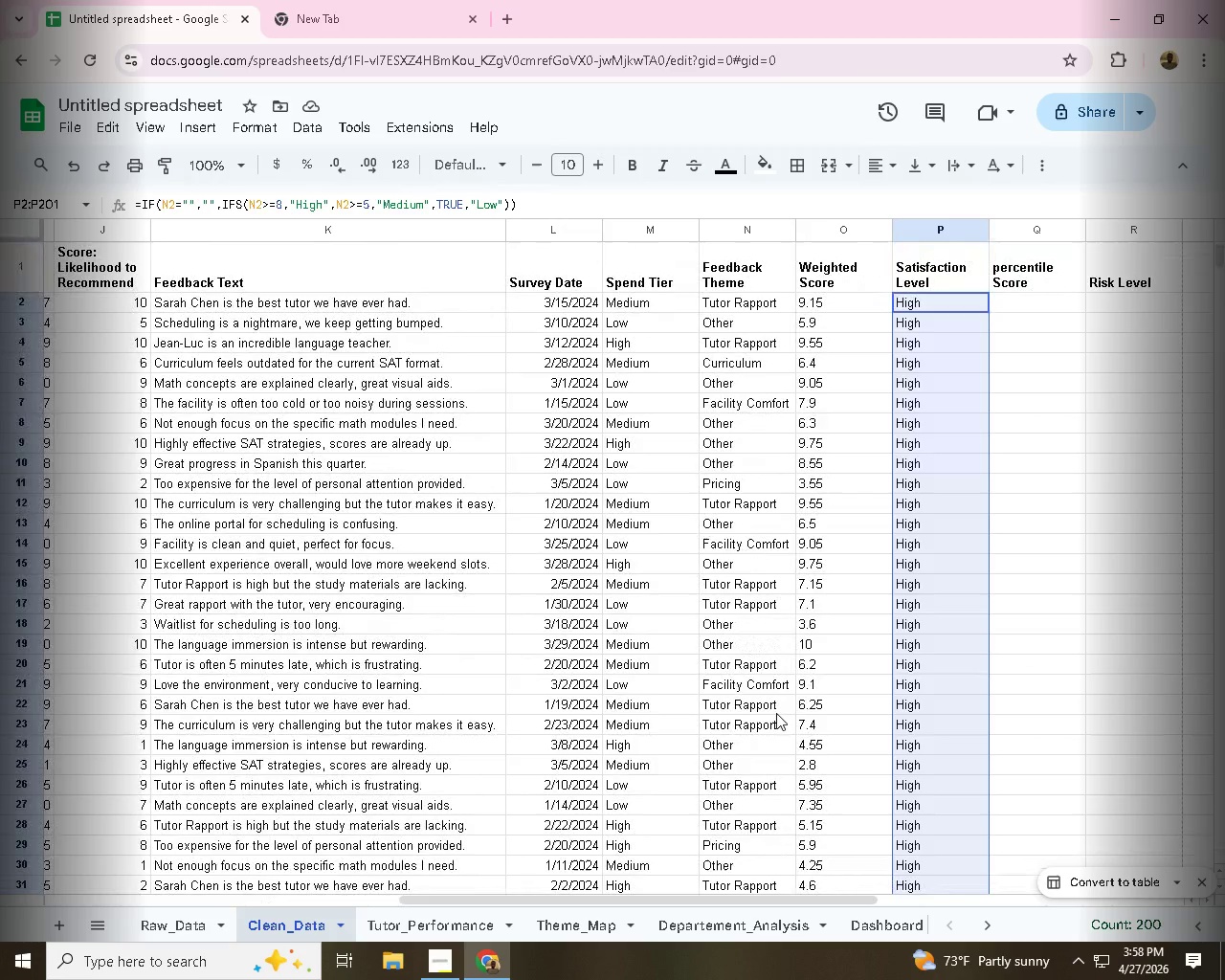 
double_click([645, 303])
 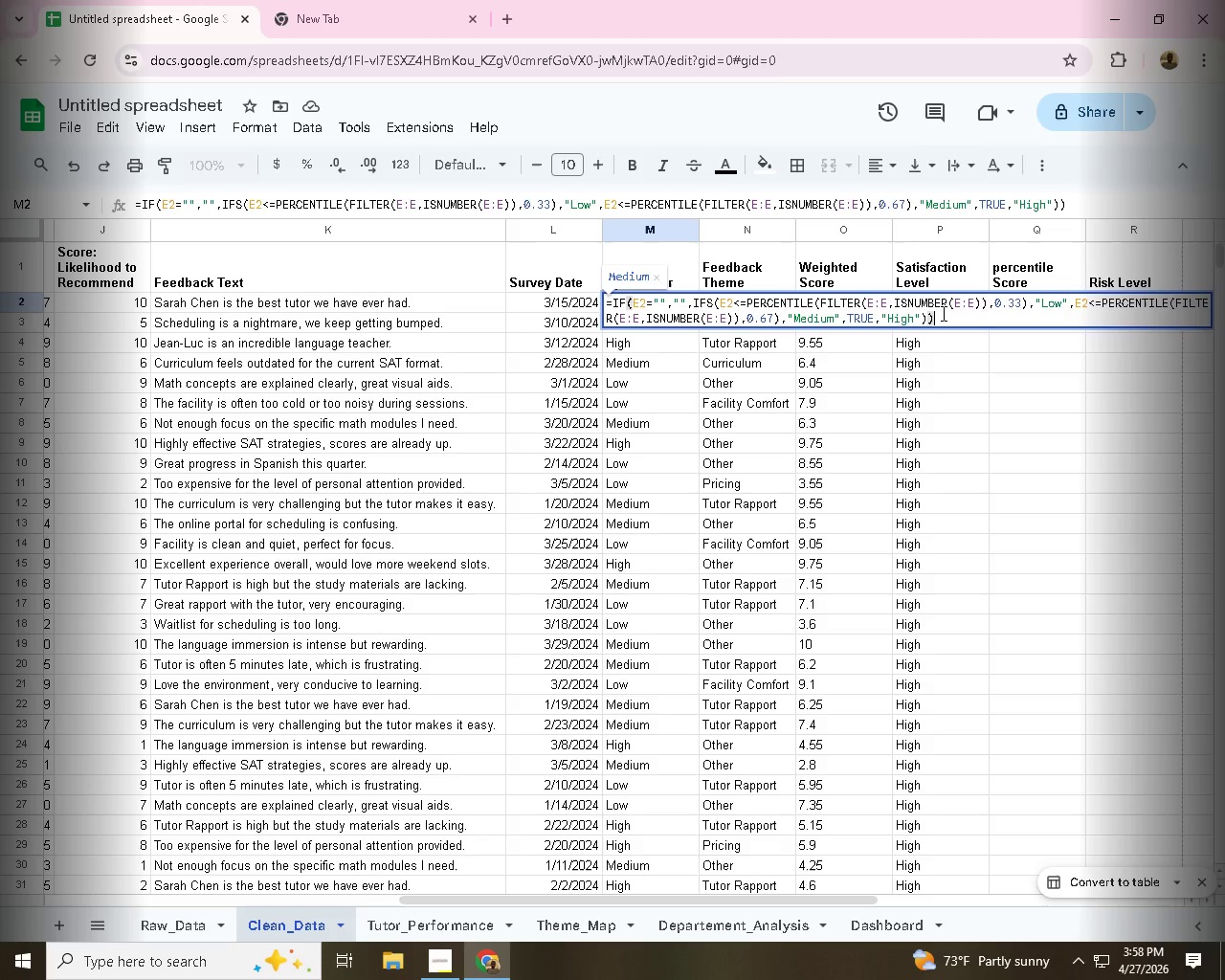 
left_click([944, 313])
 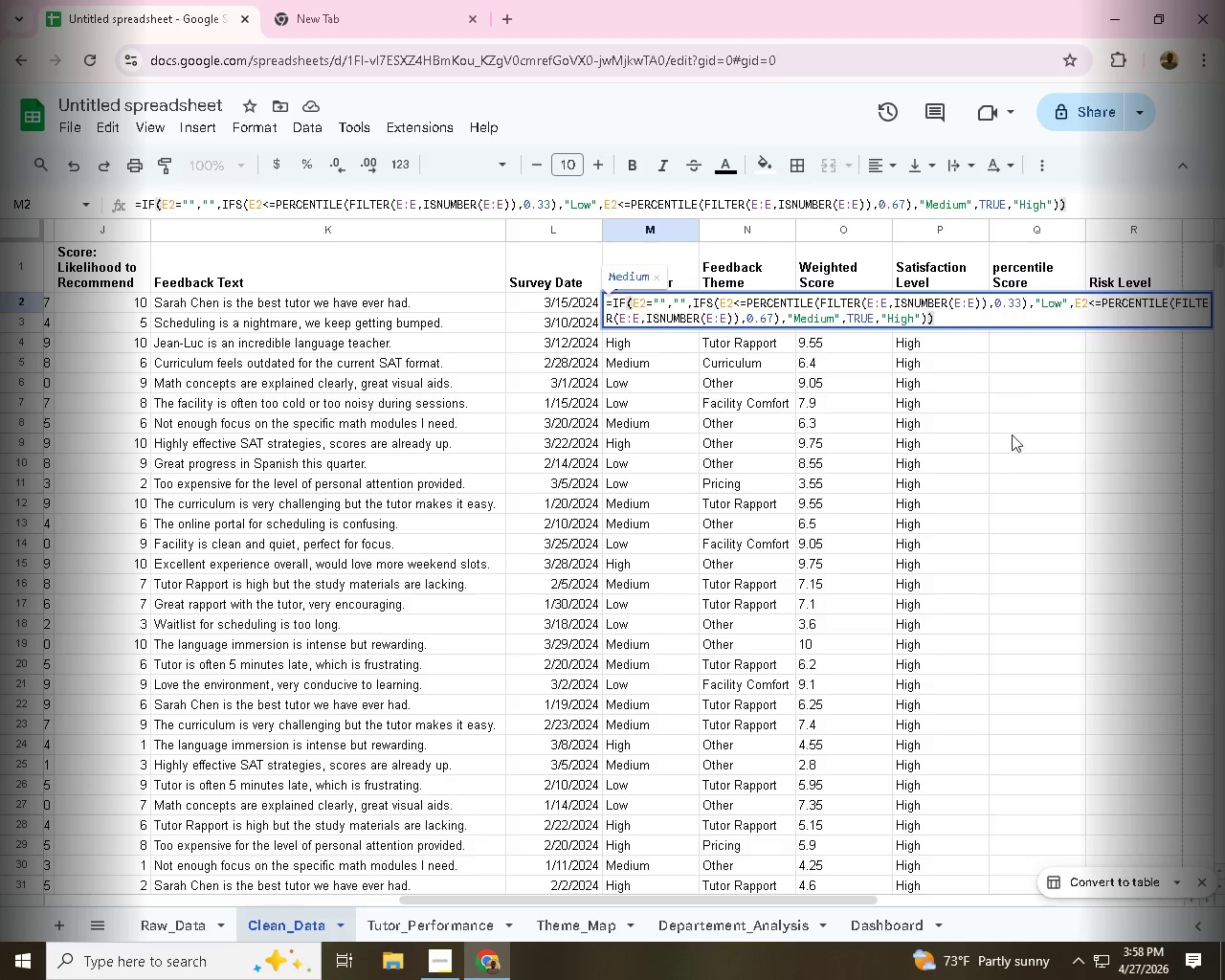 
left_click([1013, 435])
 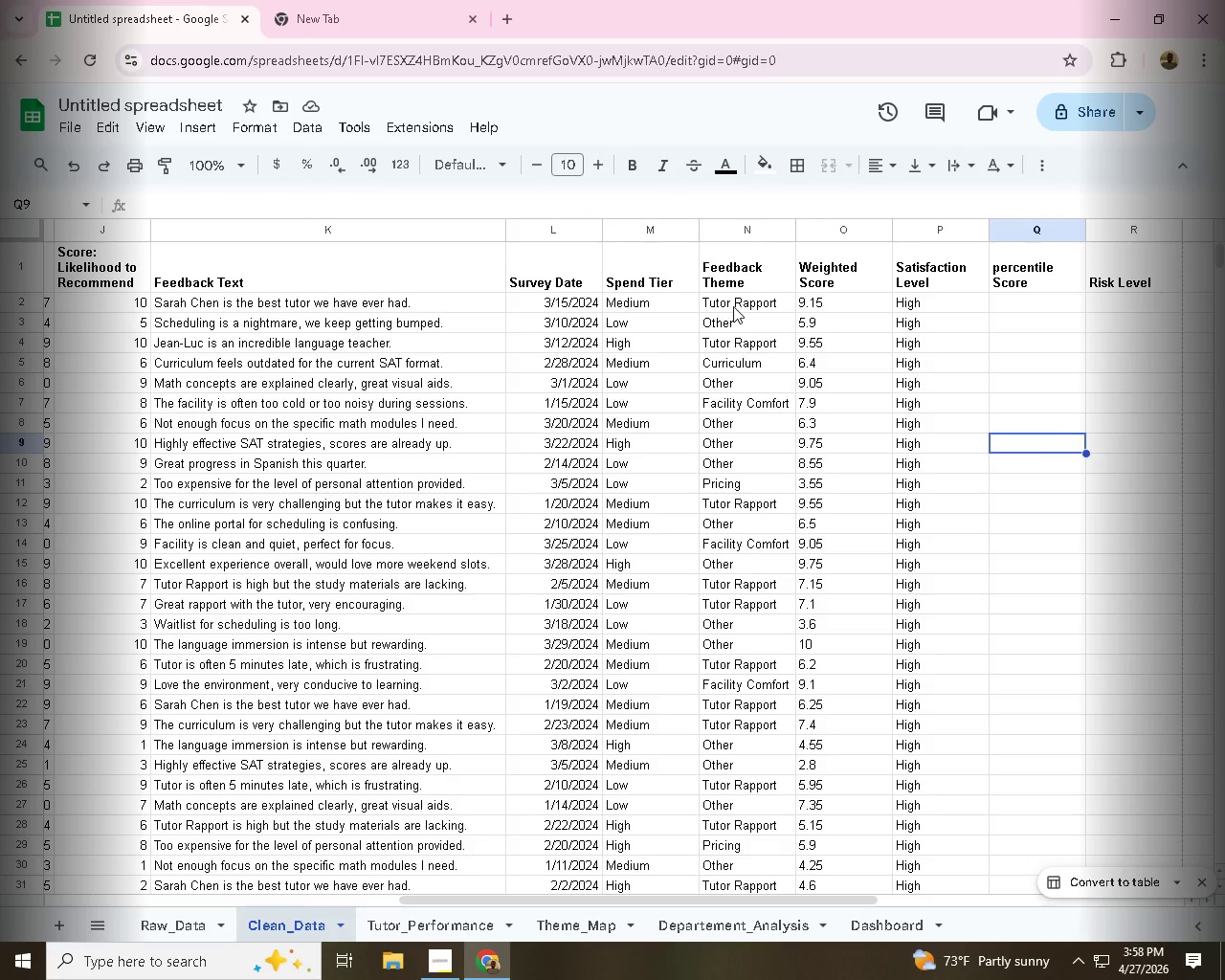 
double_click([733, 306])
 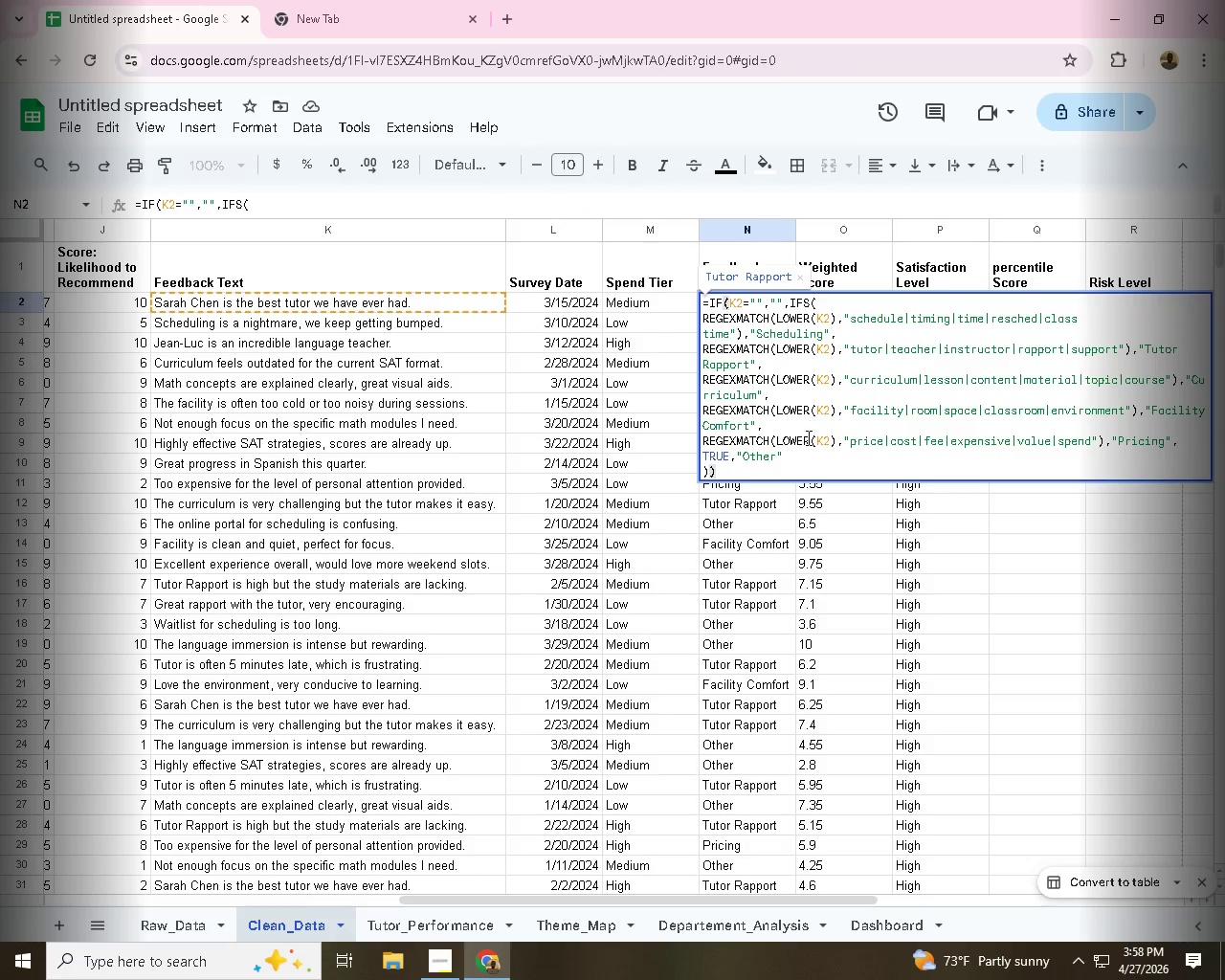 
left_click_drag(start_coordinate=[749, 441], to_coordinate=[941, 395])
 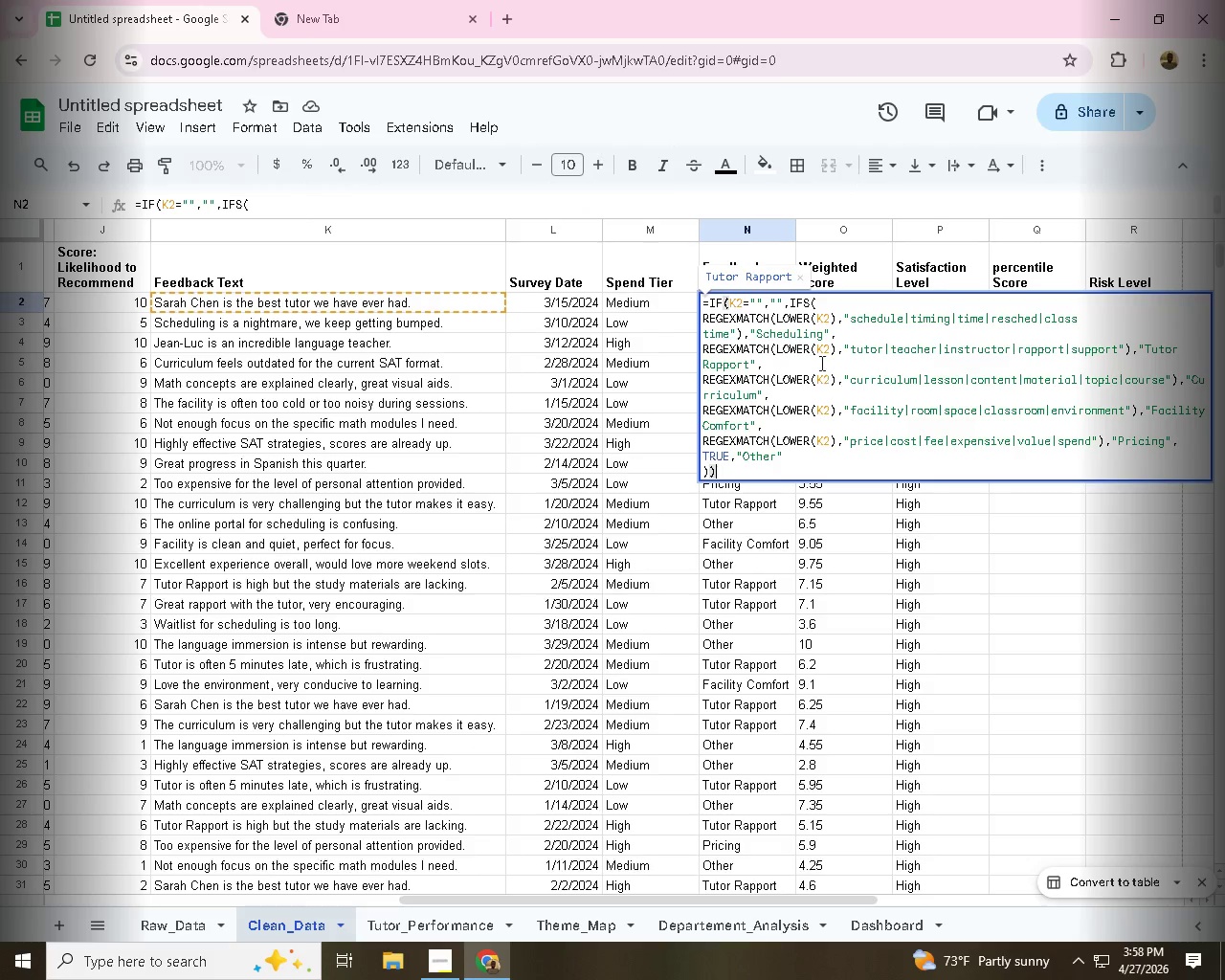 
left_click_drag(start_coordinate=[719, 307], to_coordinate=[923, 473])
 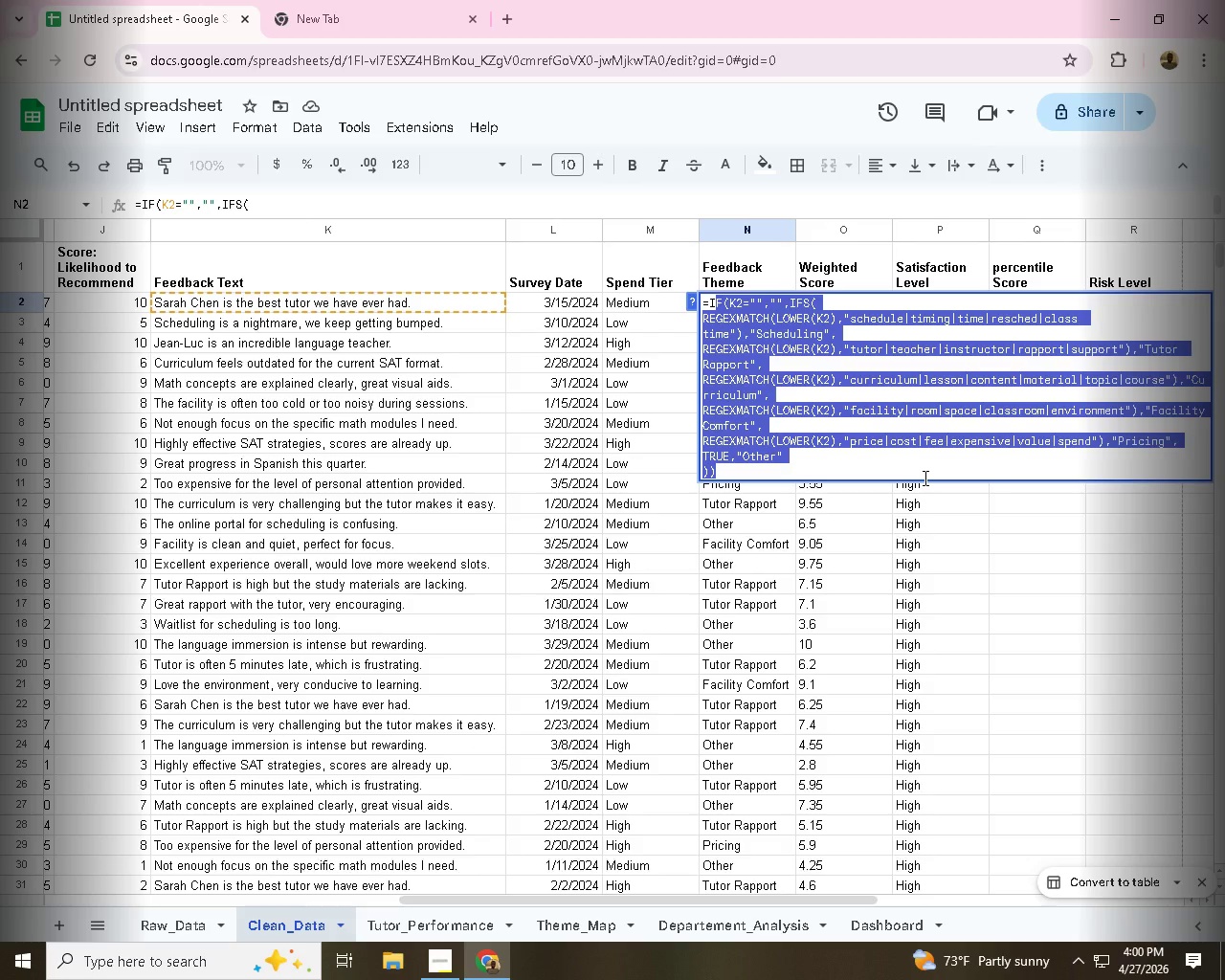 
wait(142.95)
 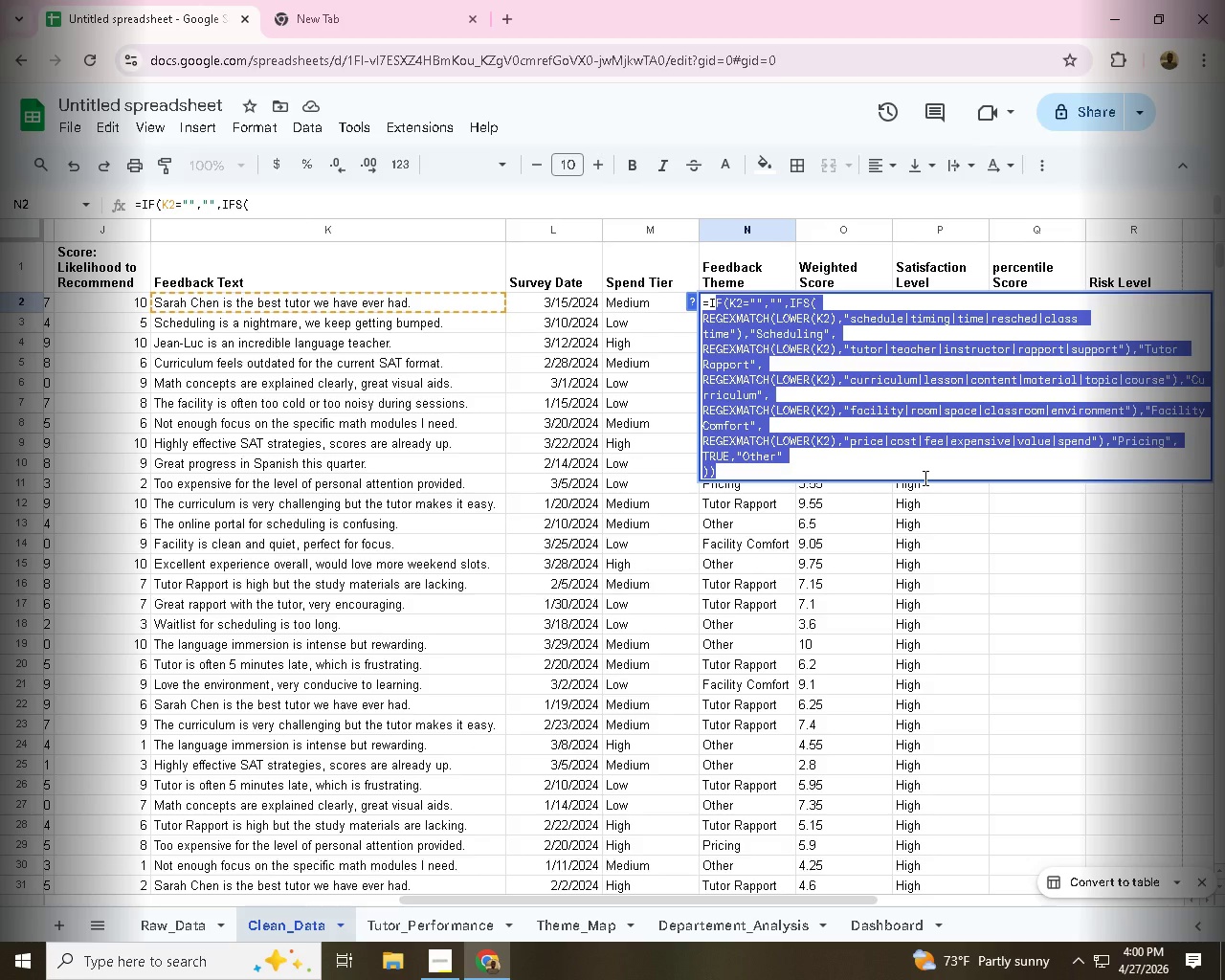 
key(Enter)
 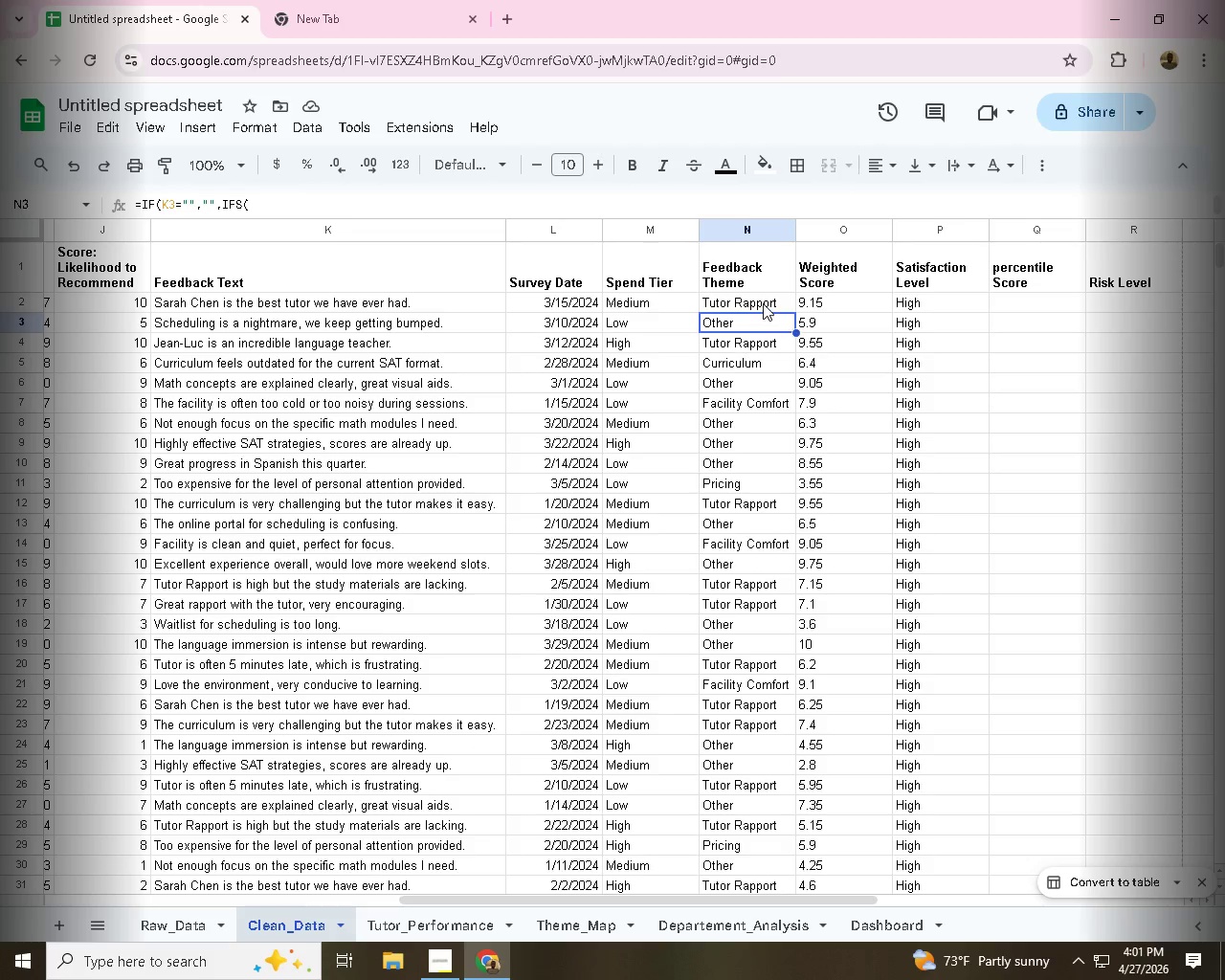 
double_click([763, 302])
 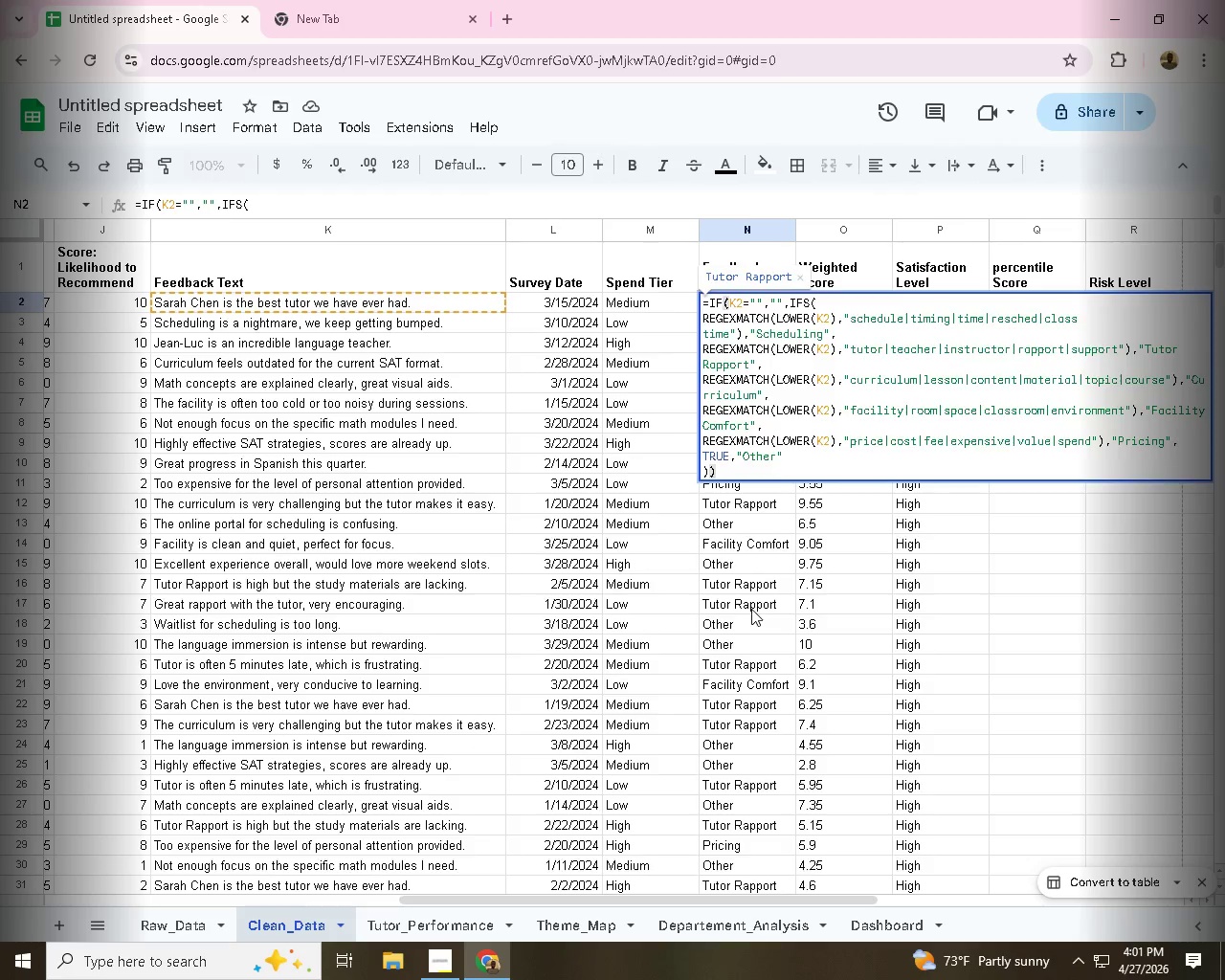 
double_click([751, 609])
 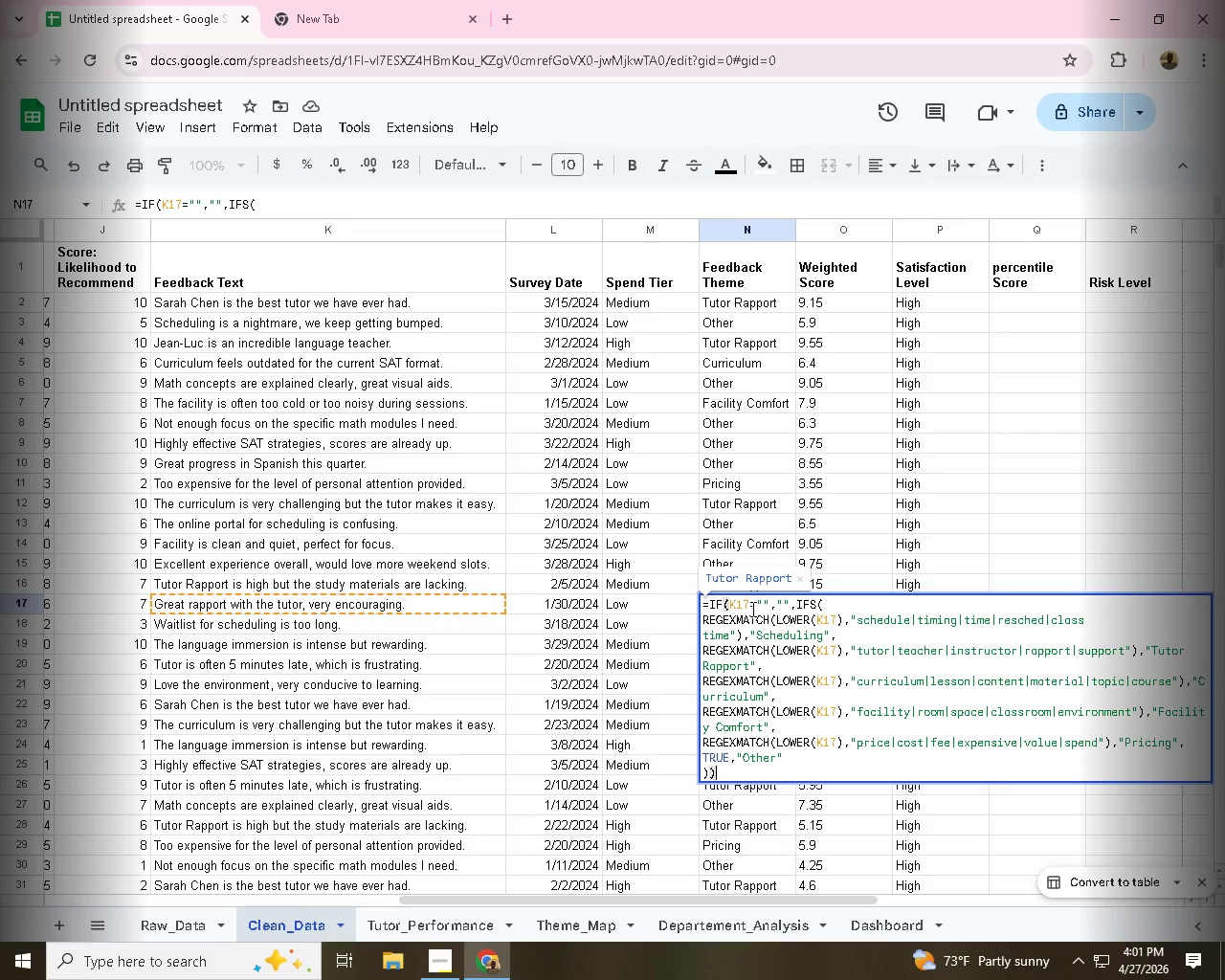 
left_click([763, 301])
 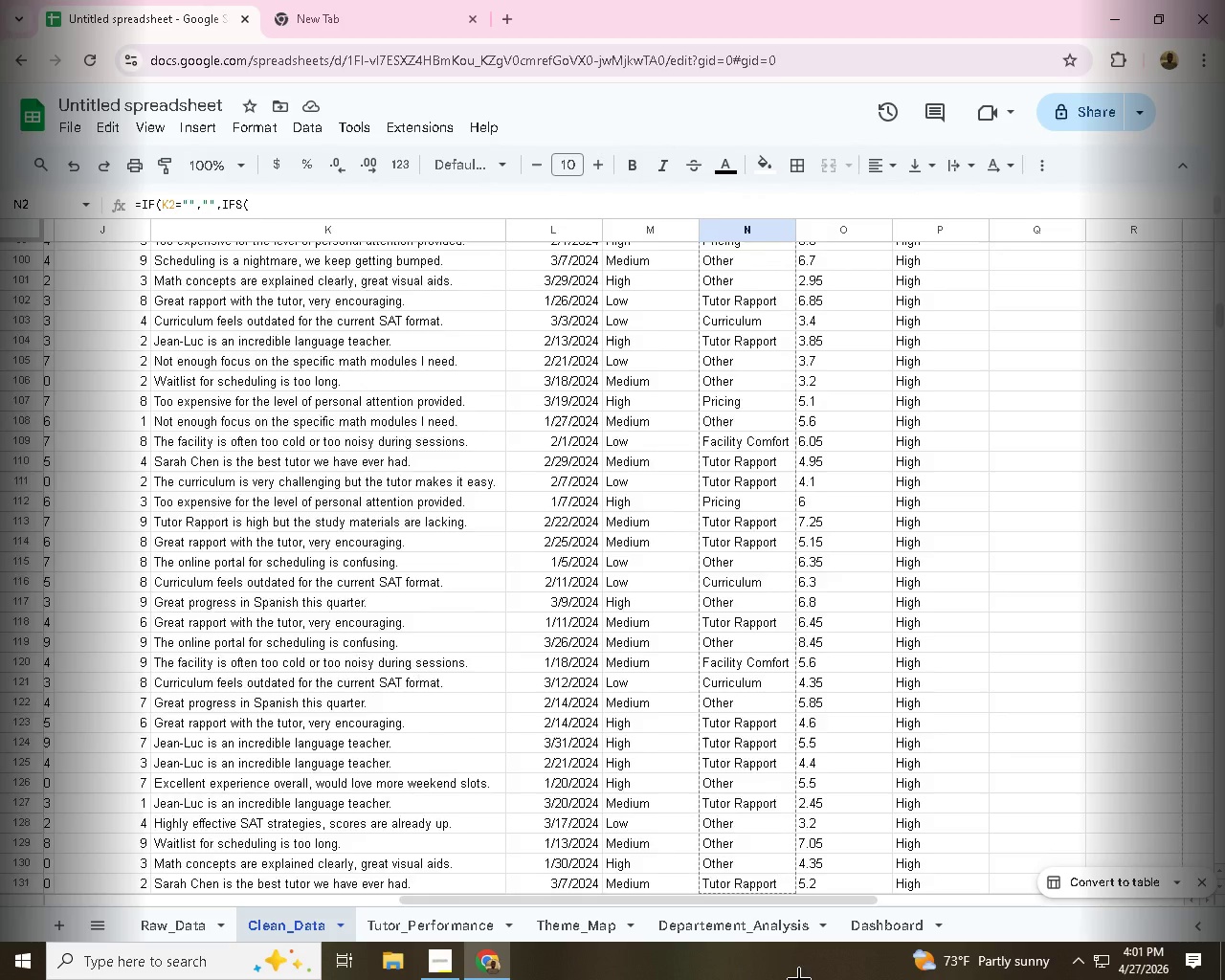 
left_click_drag(start_coordinate=[793, 312], to_coordinate=[773, 336])
 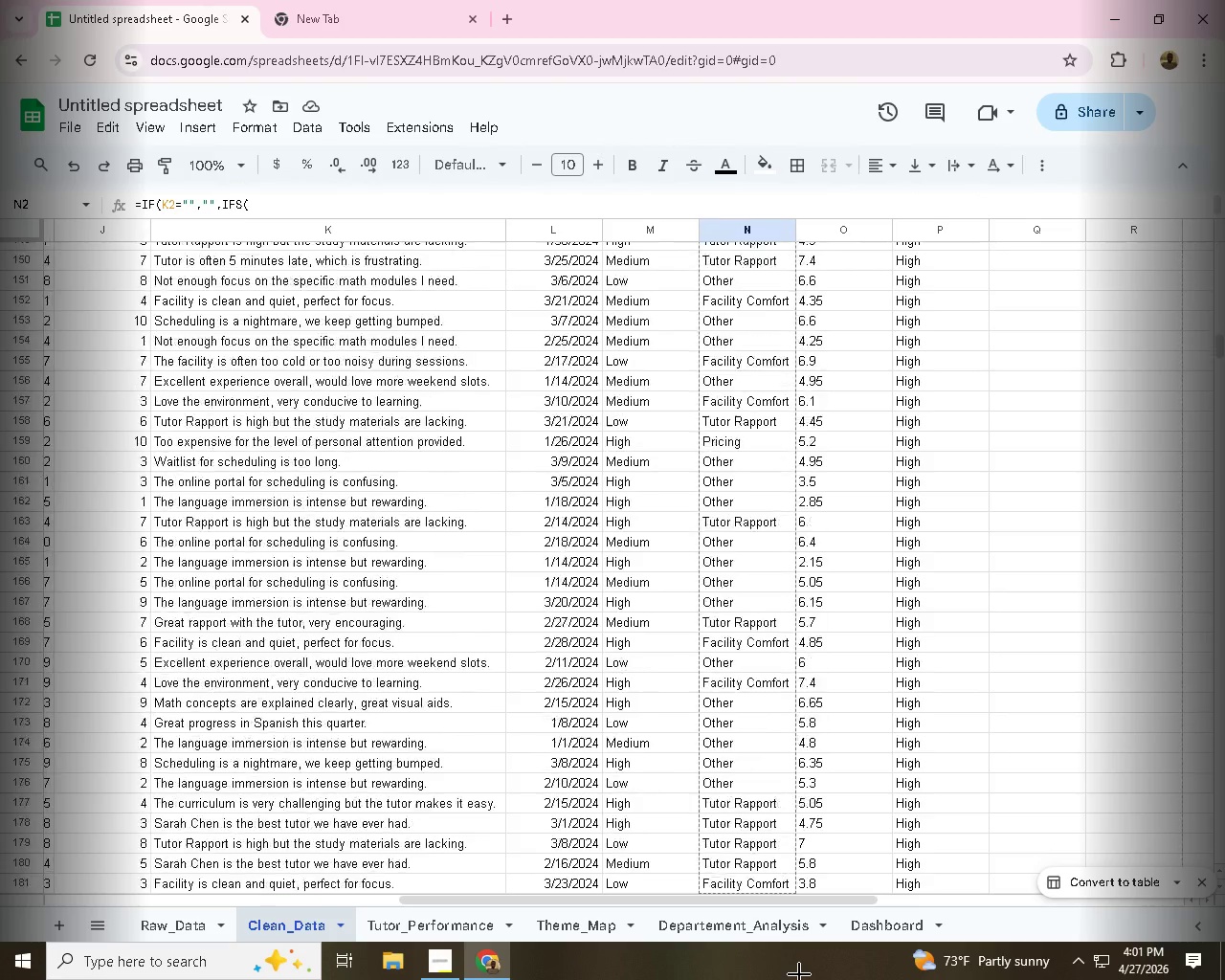 
scroll: coordinate [827, 371], scroll_direction: up, amount: 52.0
 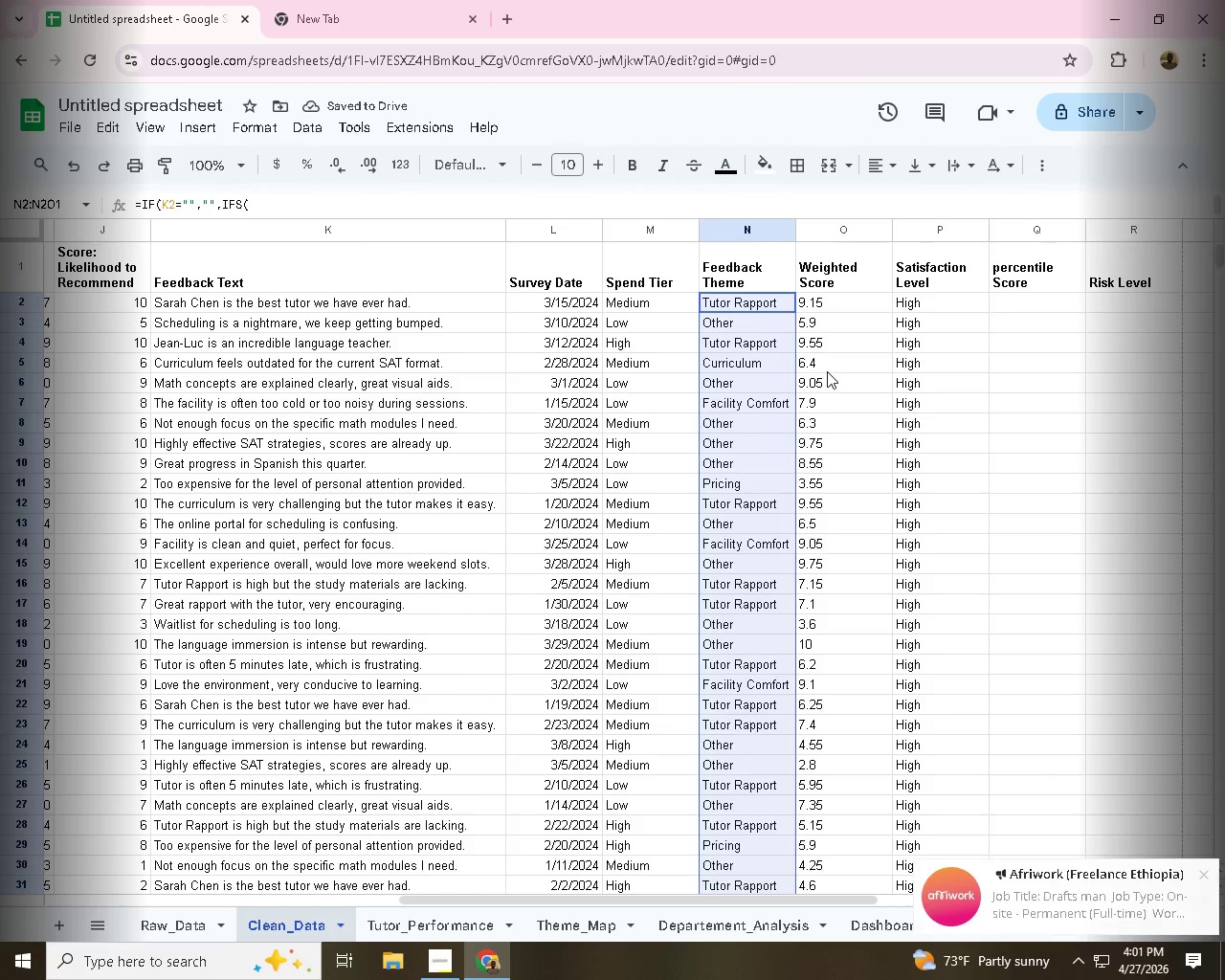 
left_click([859, 313])
 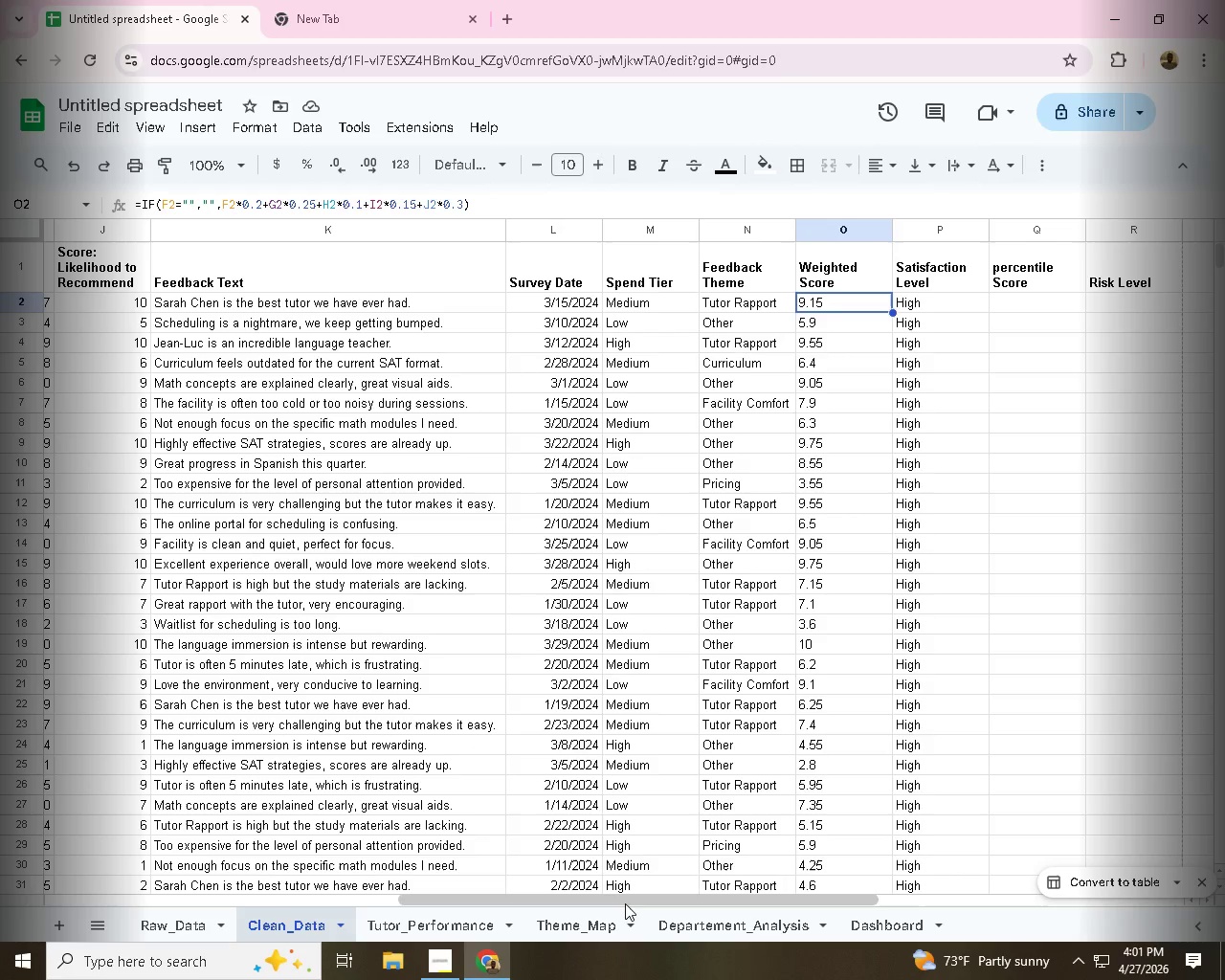 
wait(12.67)
 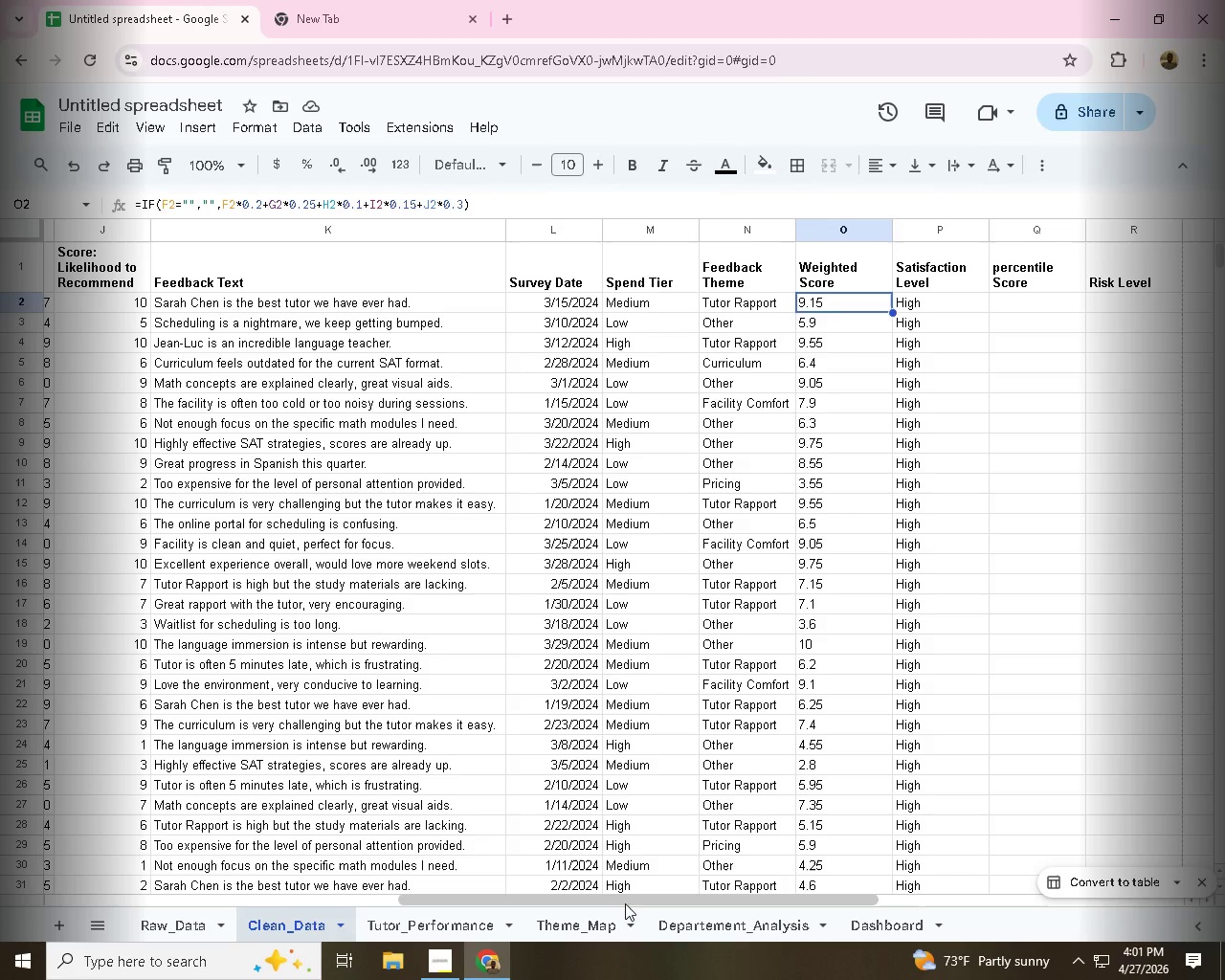 
double_click([1036, 303])
 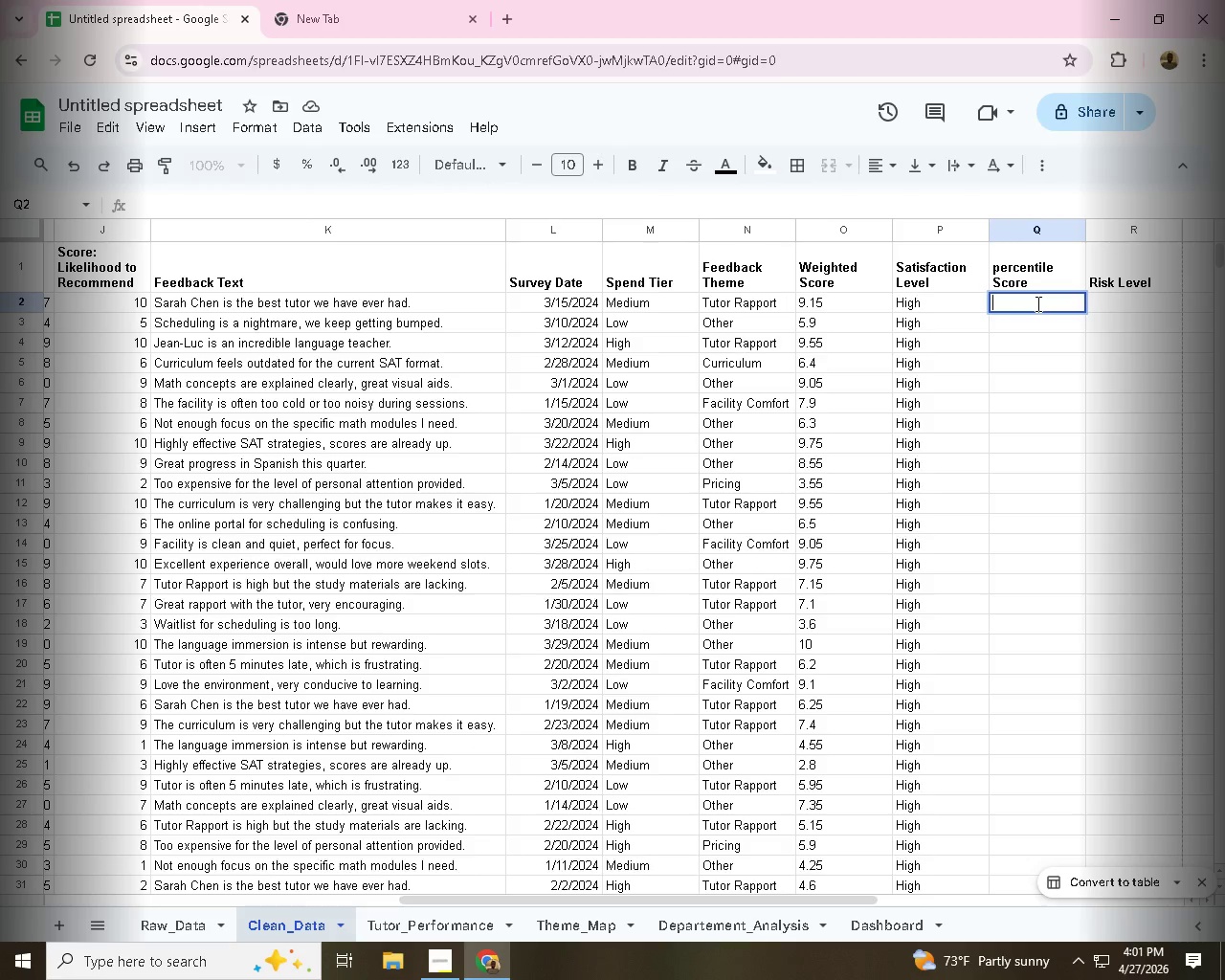 
key(Equal)
 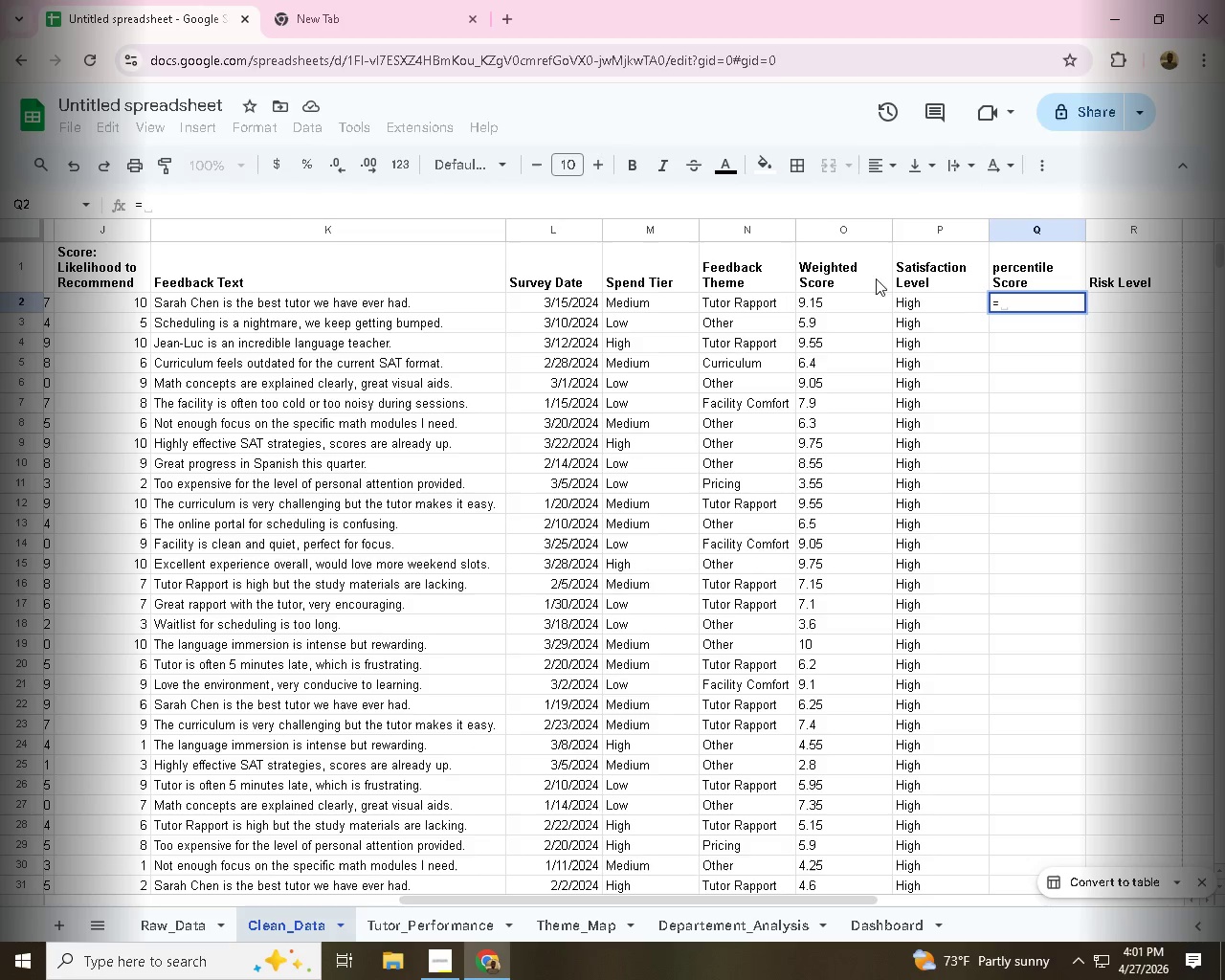 
left_click([838, 297])
 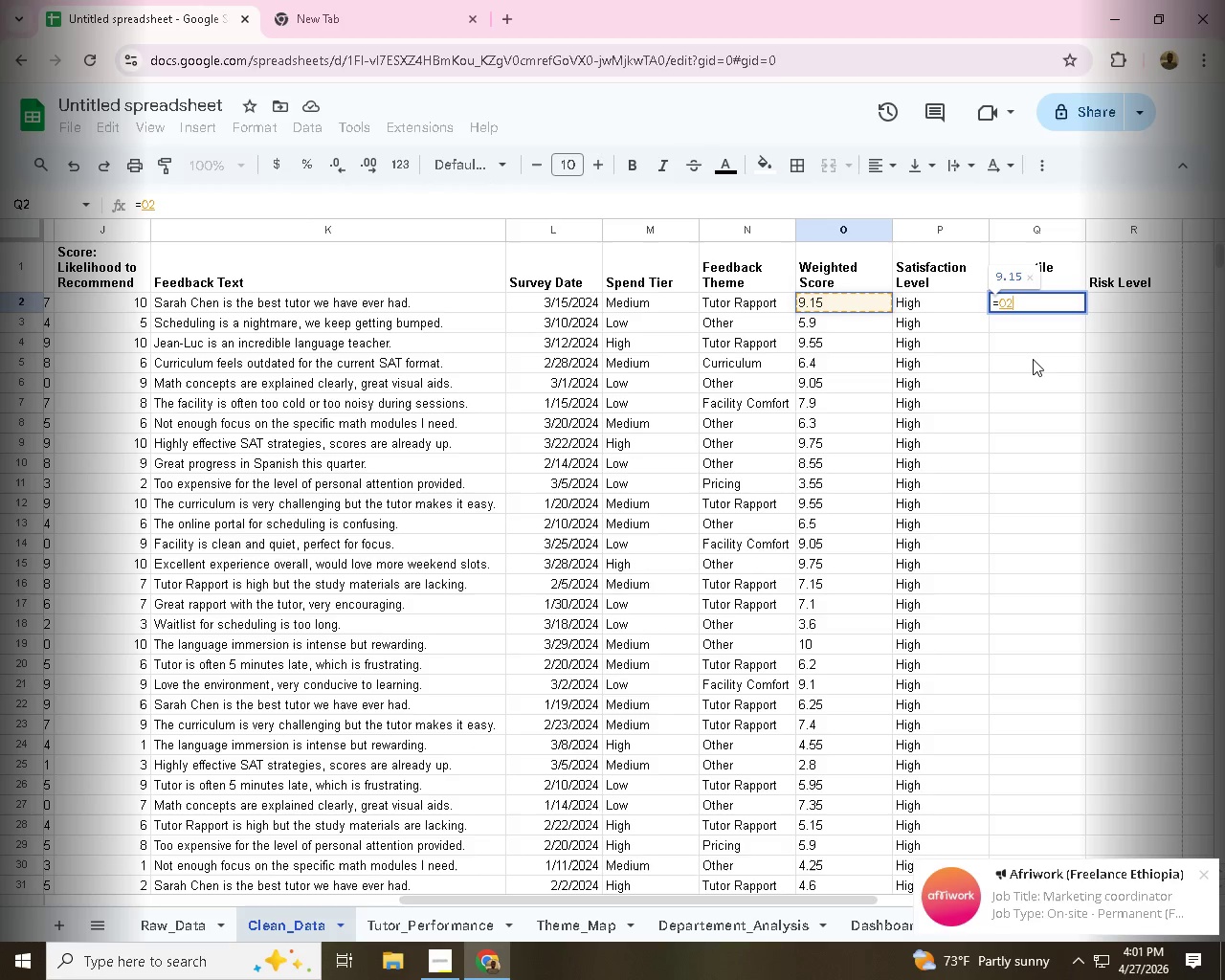 
wait(19.36)
 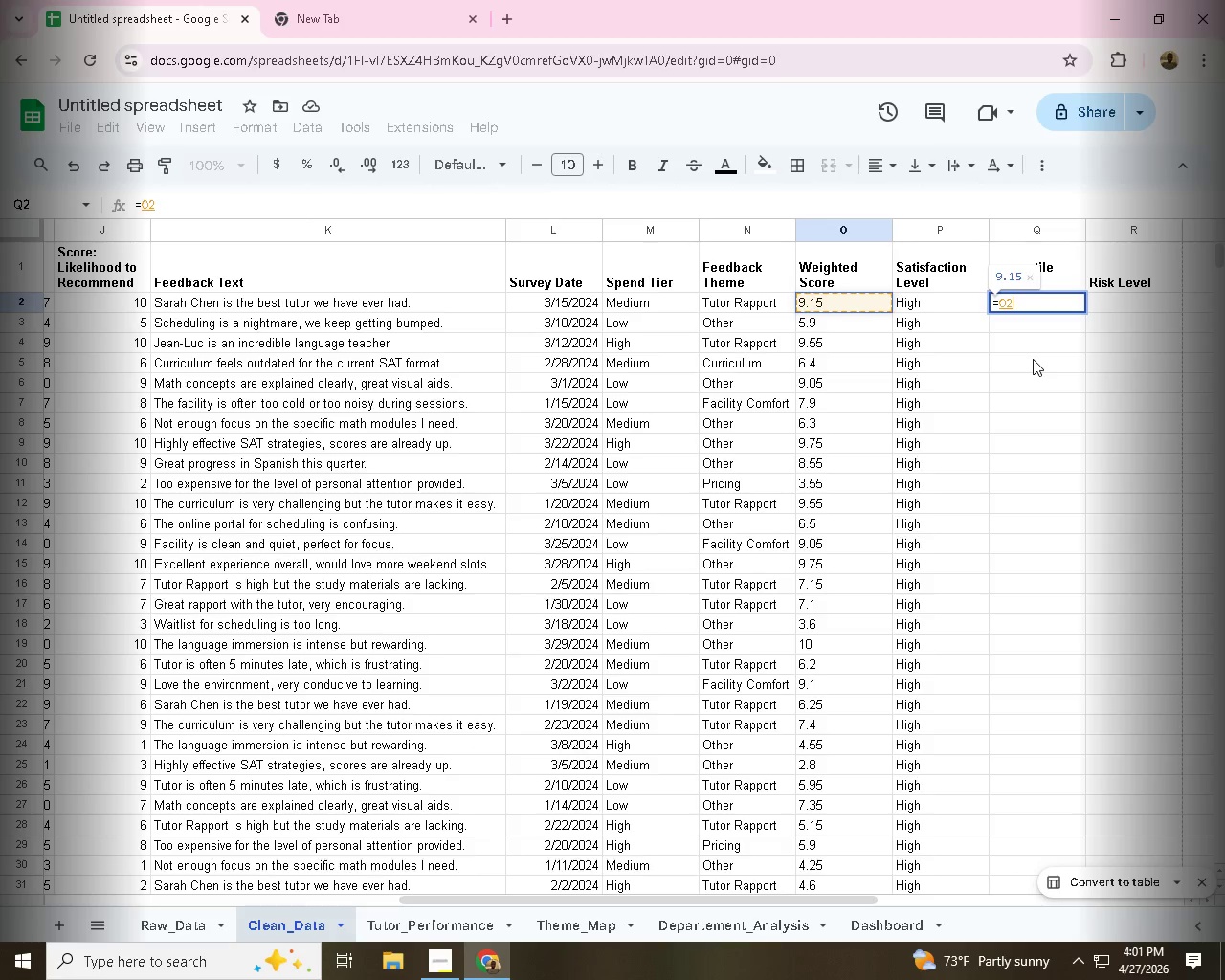 
key(Equal)
 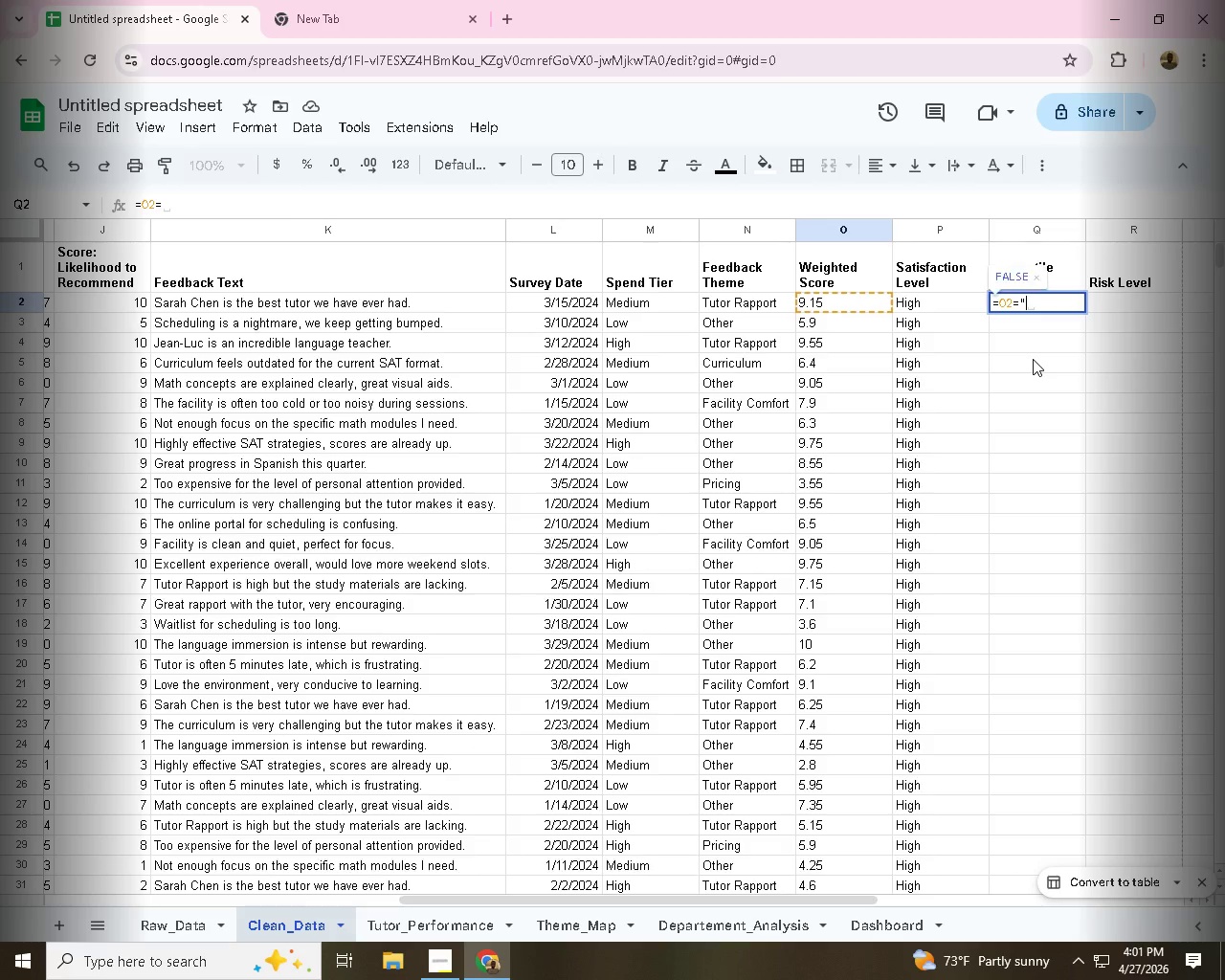 
key(Shift+Quote)
 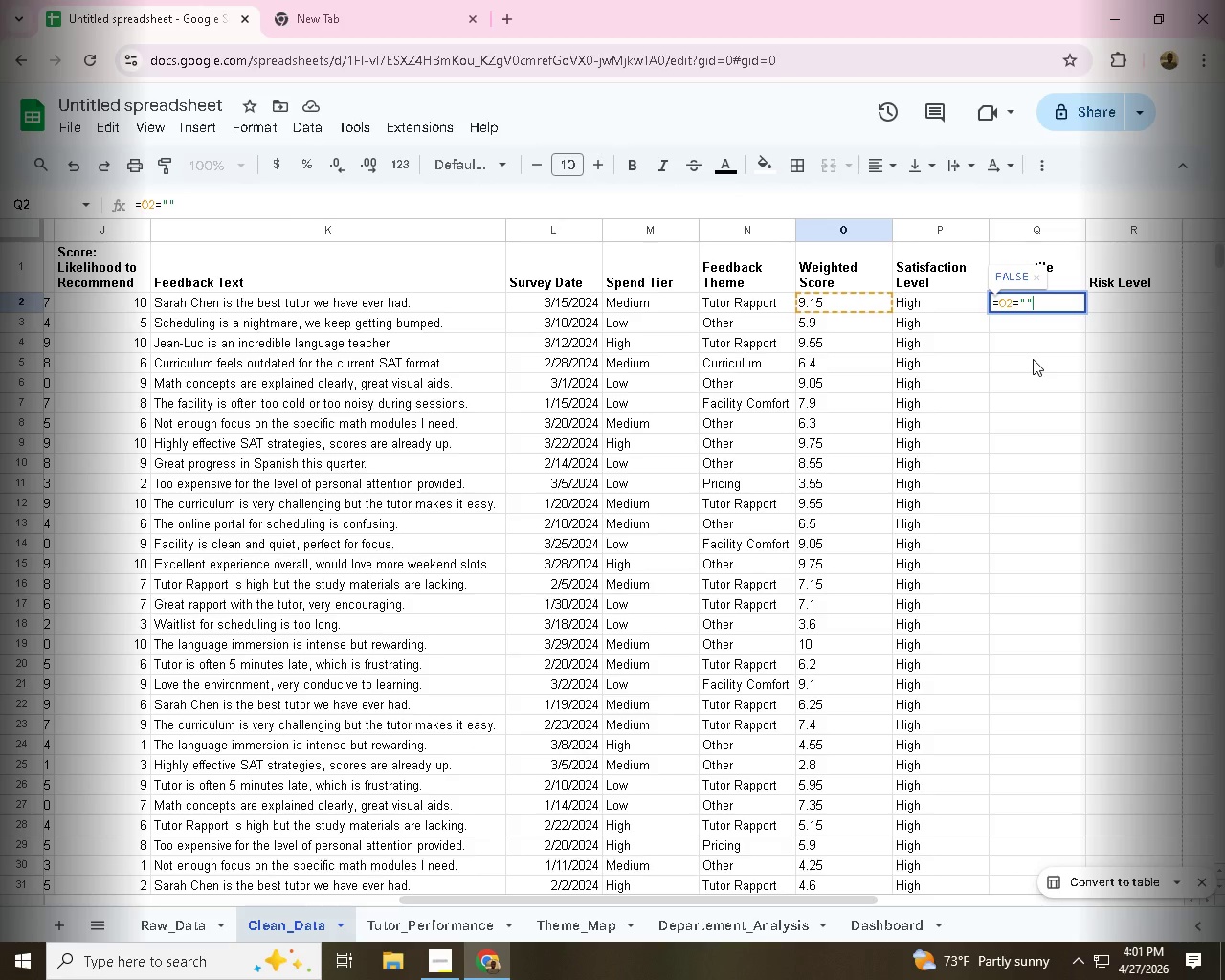 
key(Shift+Quote)
 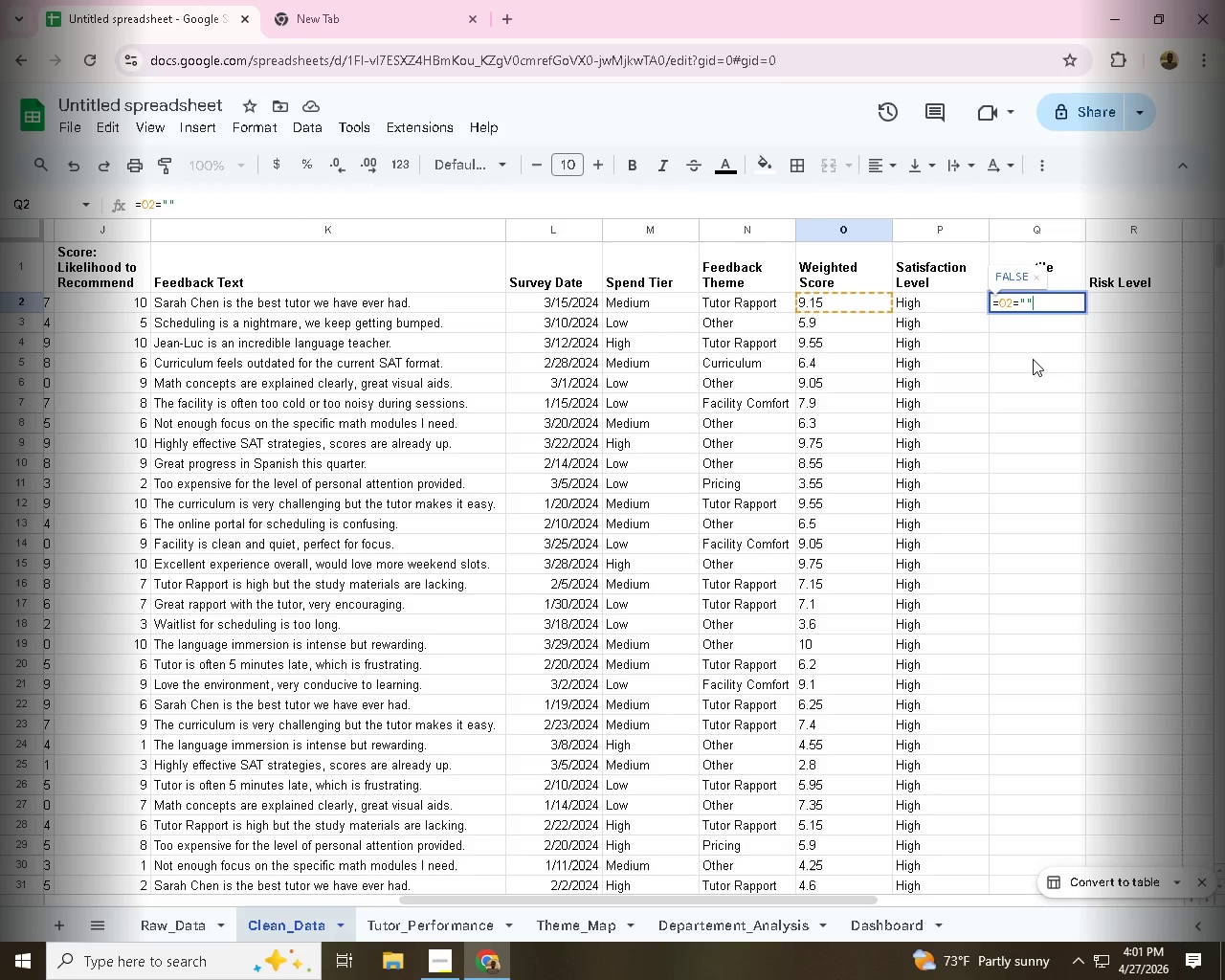 
key(Comma)
 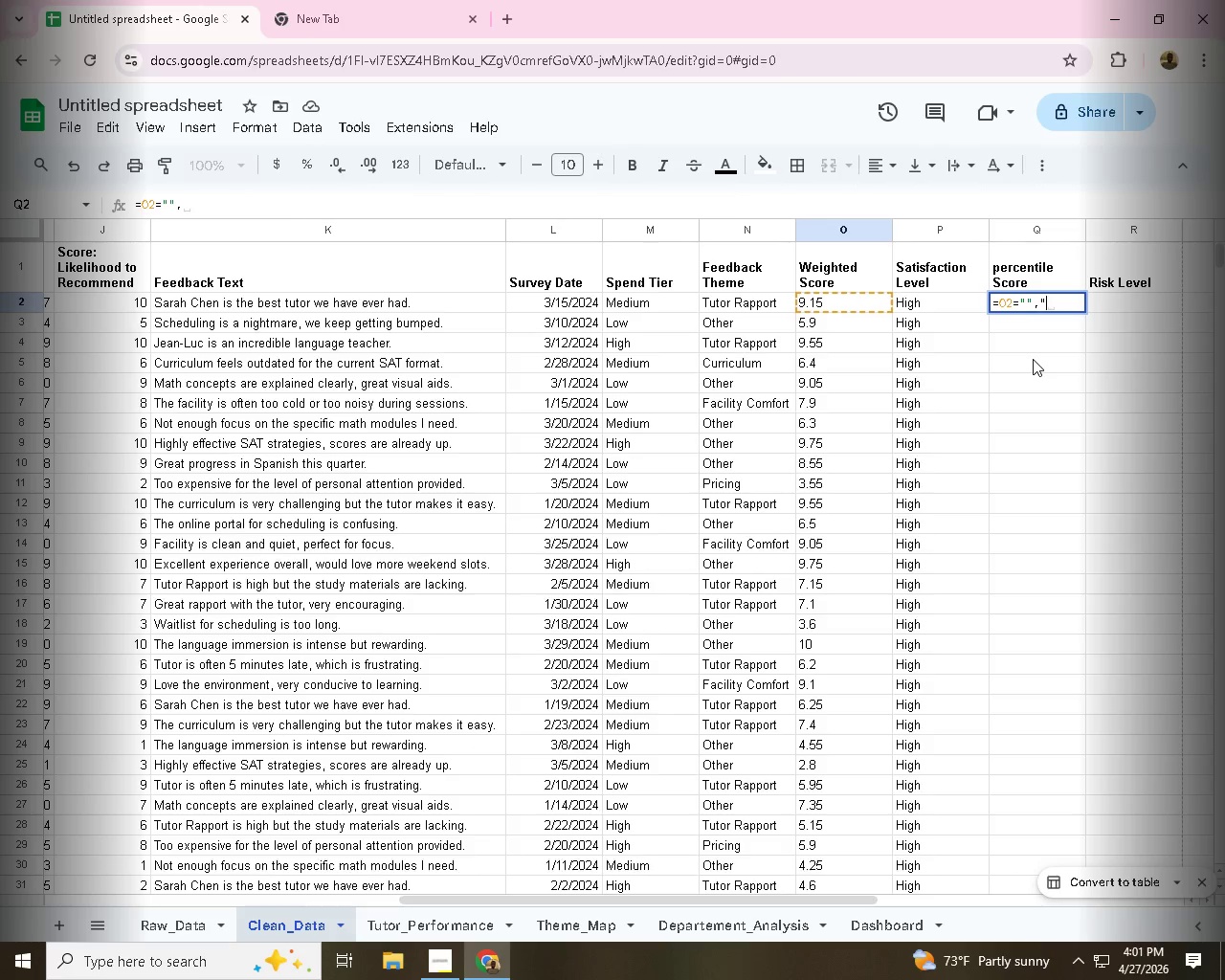 
key(Shift+Quote)
 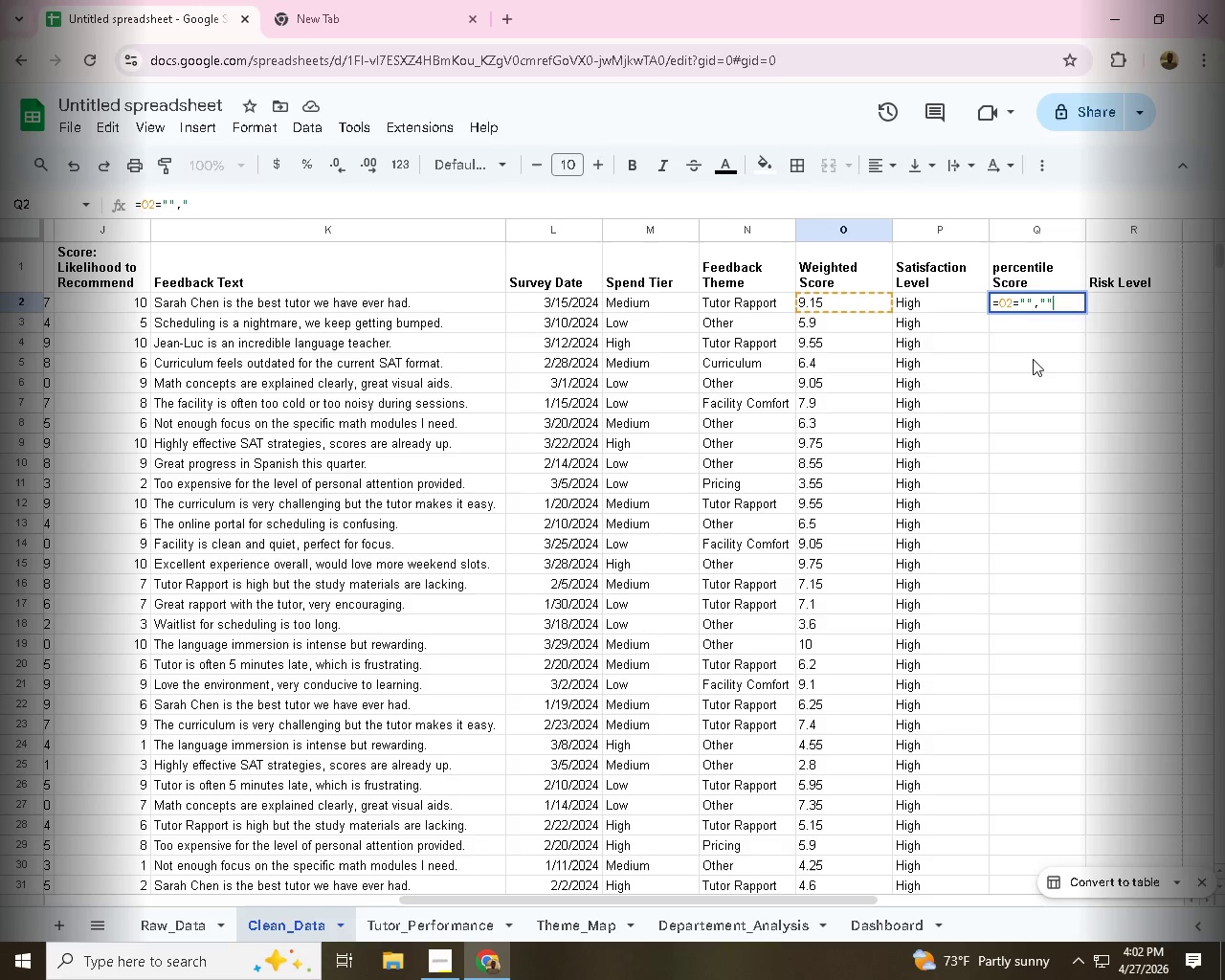 
key(Shift+Quote)
 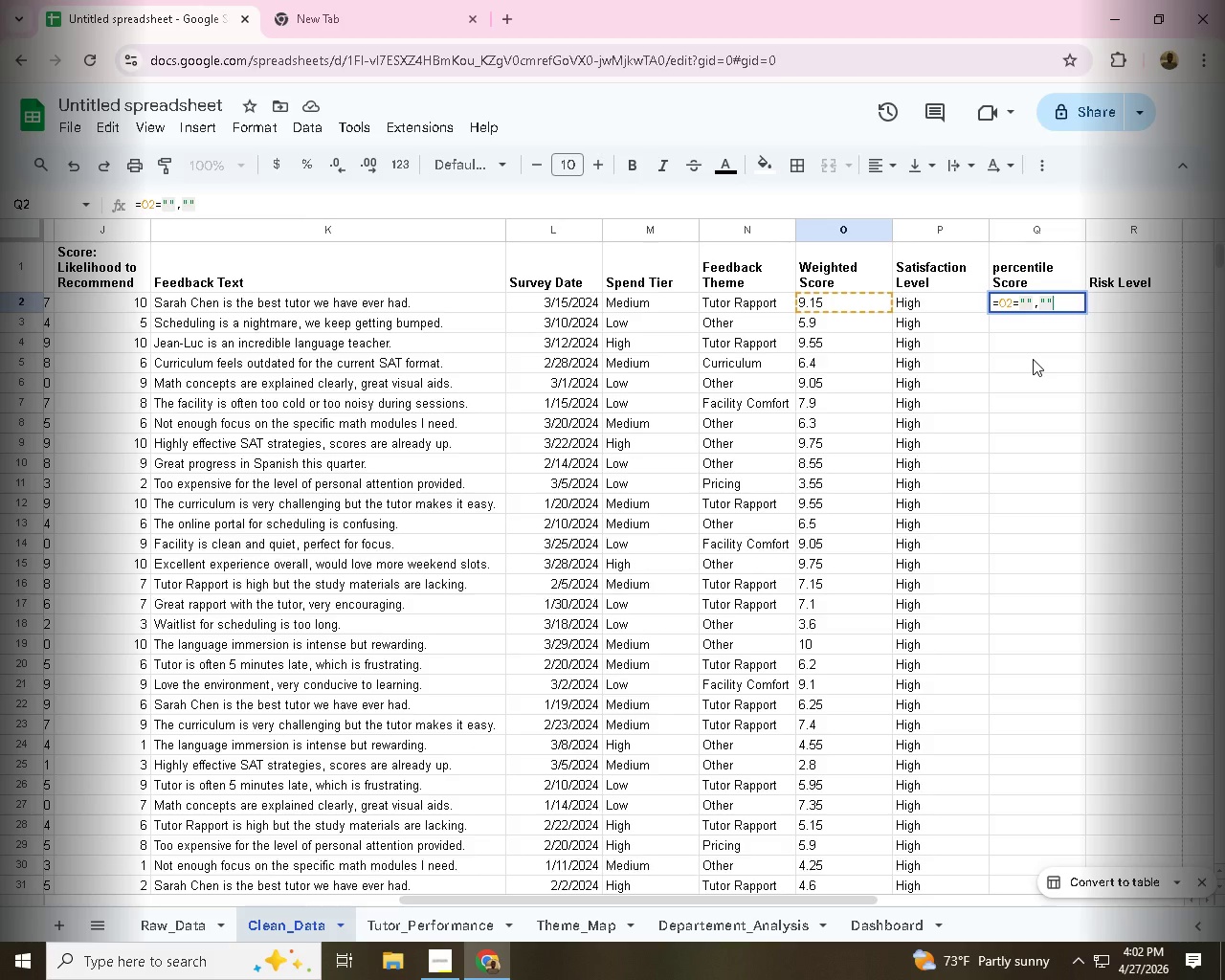 
key(Comma)
 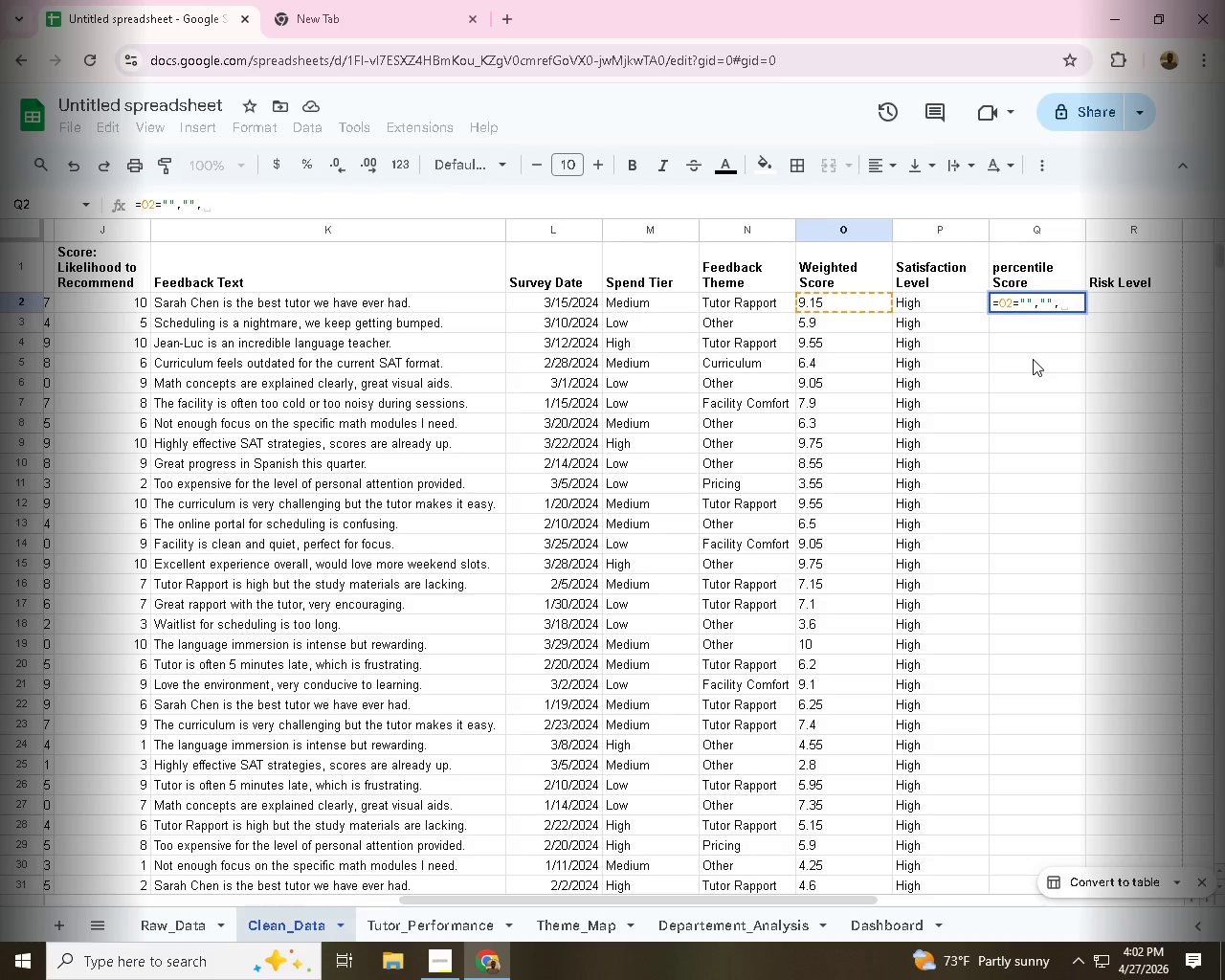 
type(PERC)
 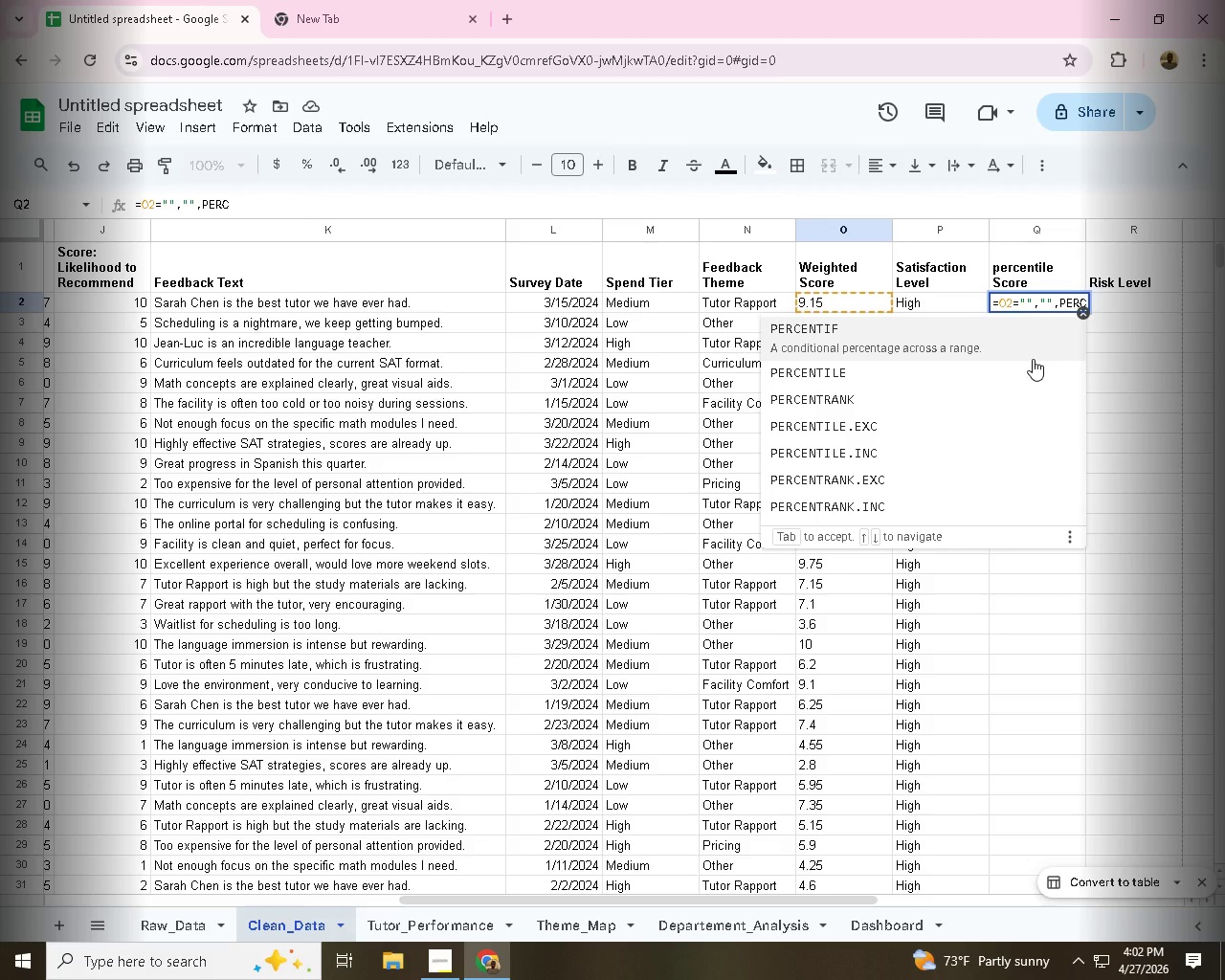 
left_click([899, 373])
 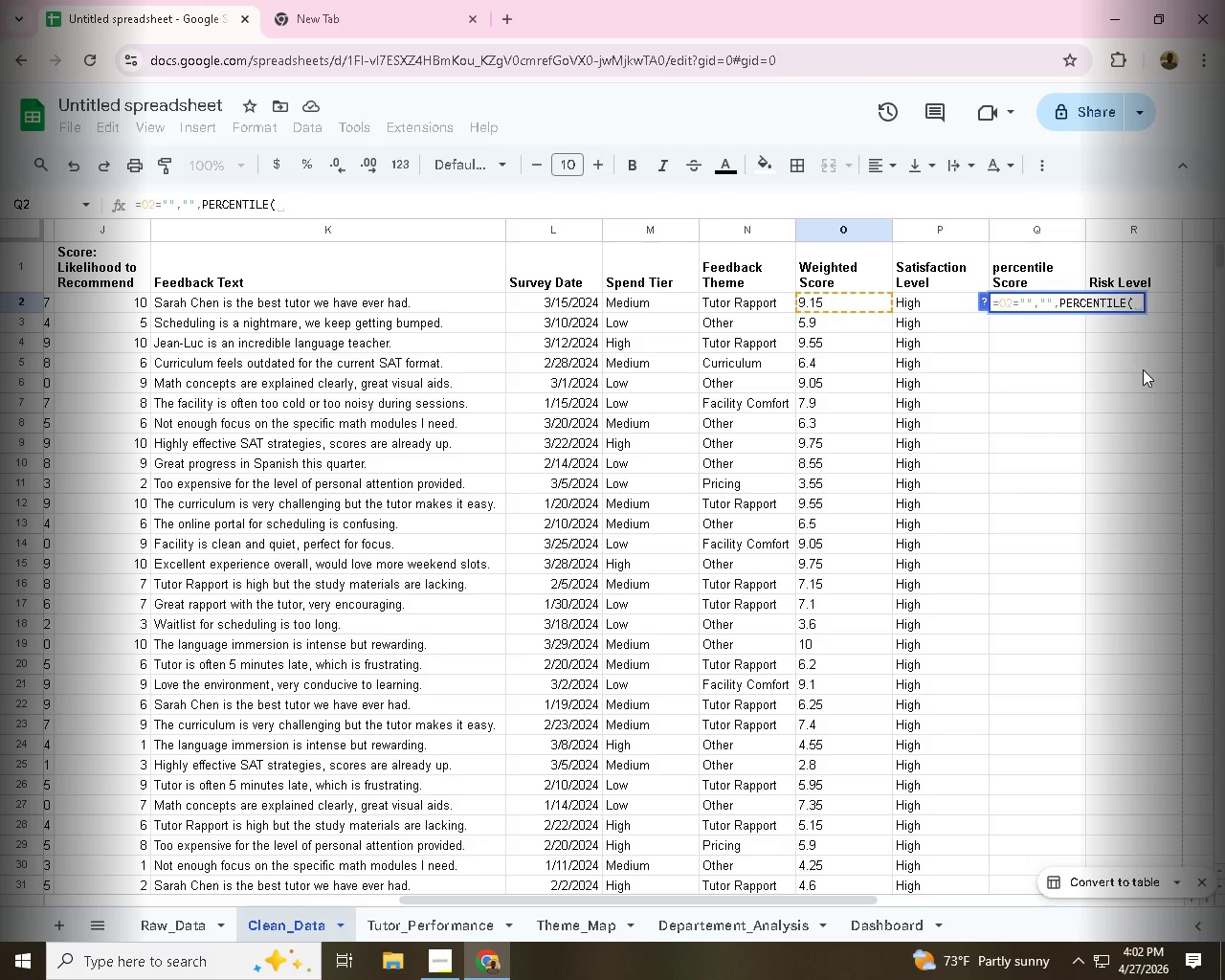 
key(Backspace)
 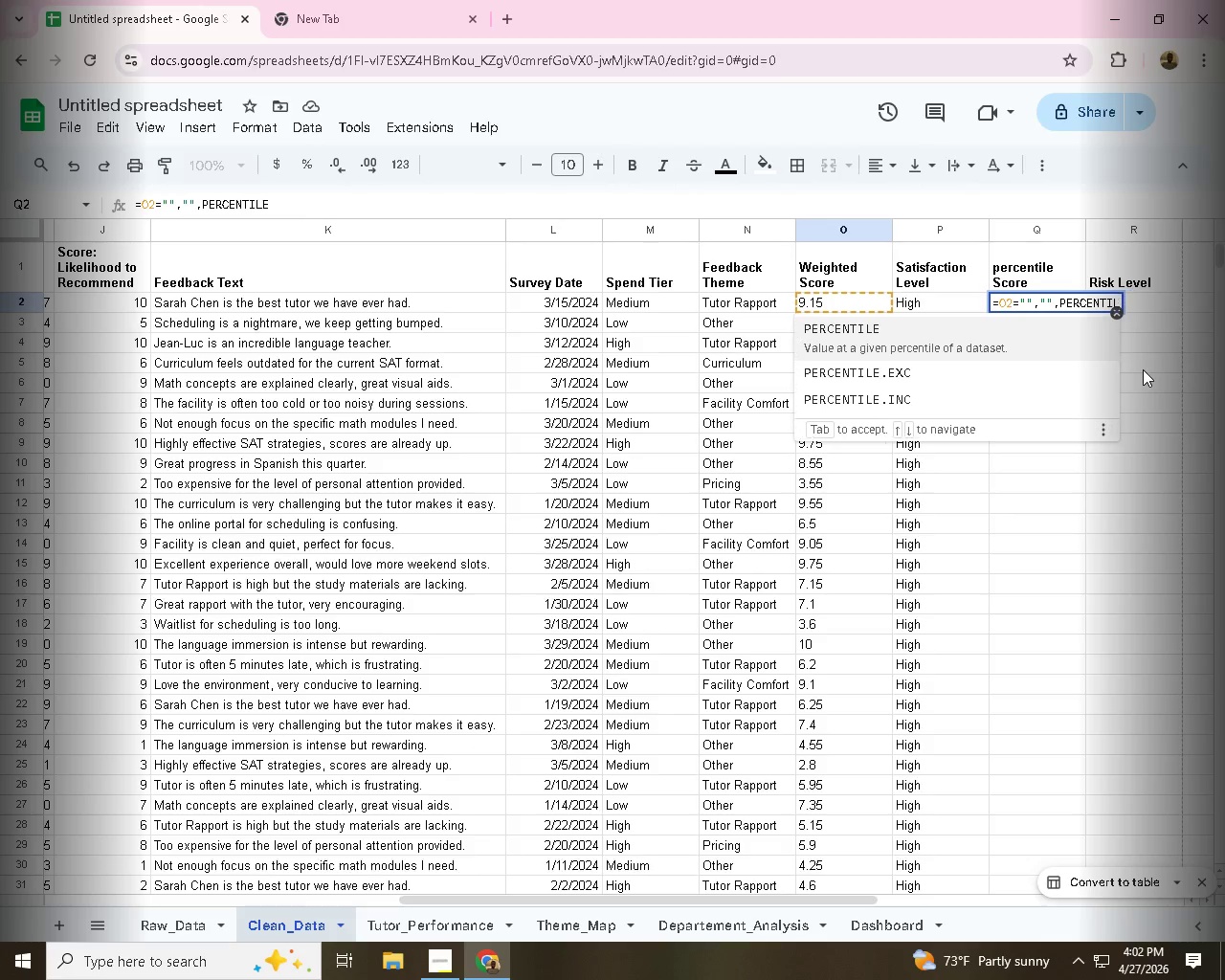 
key(Backspace)
 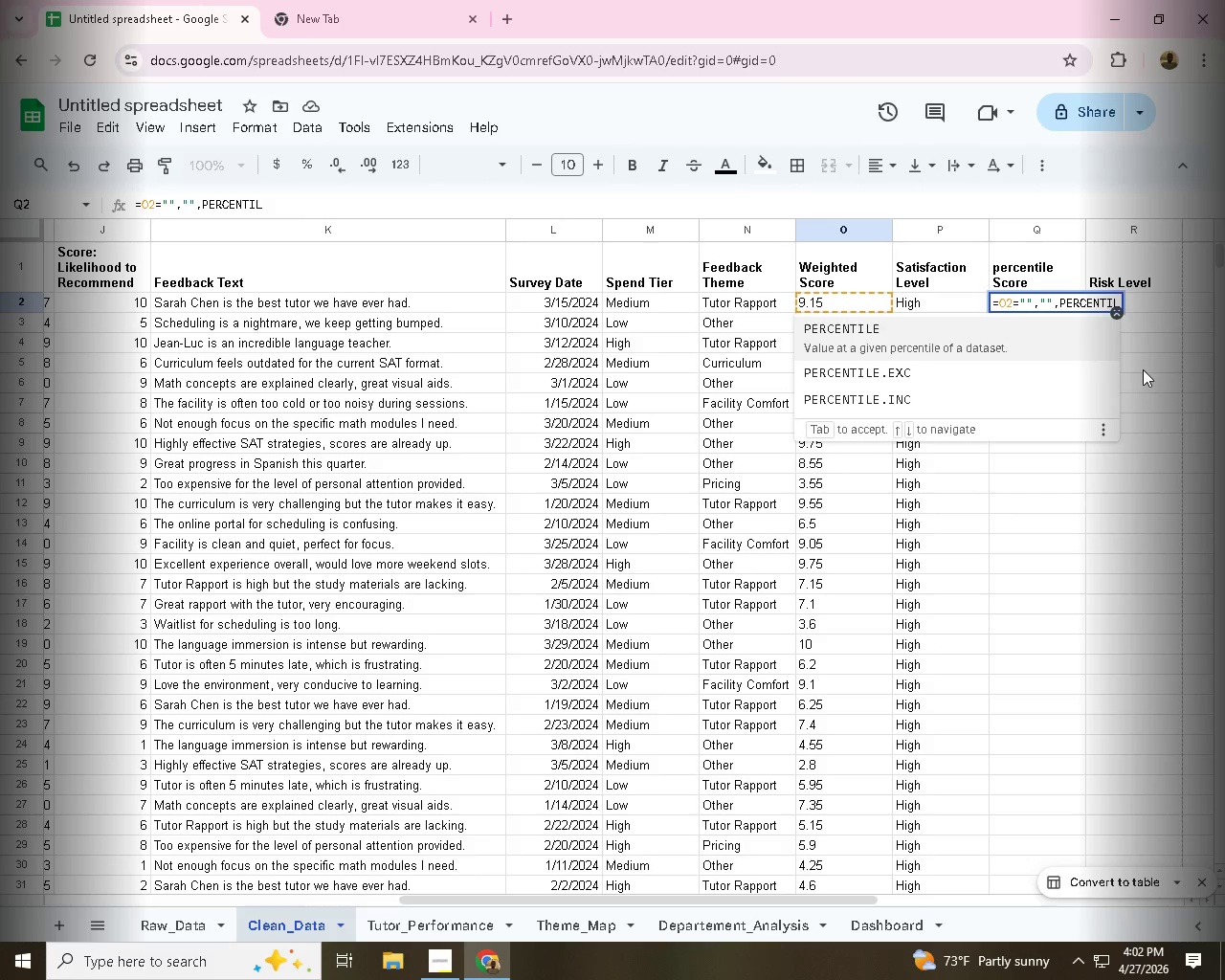 
key(Backspace)
 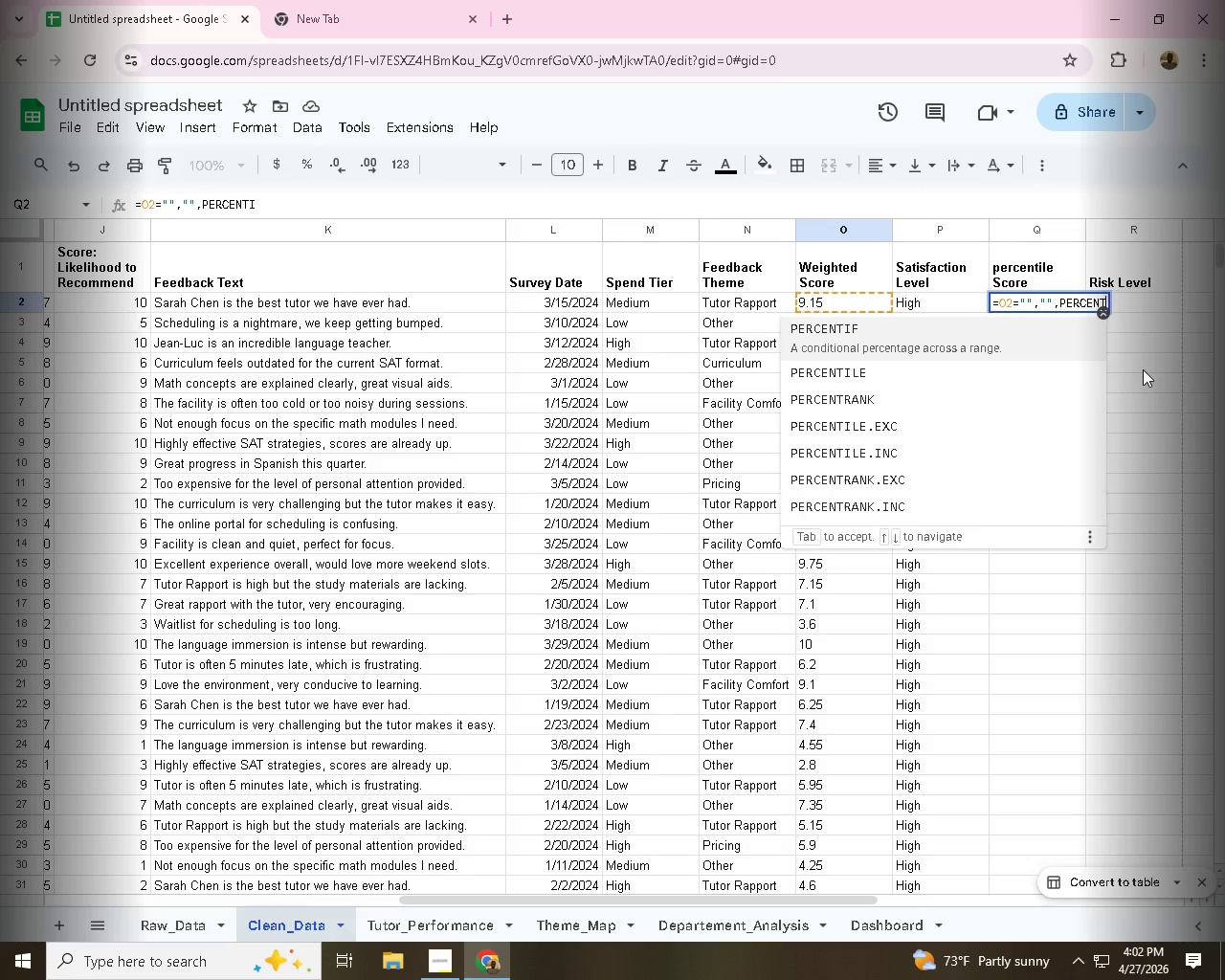 
key(Backspace)
 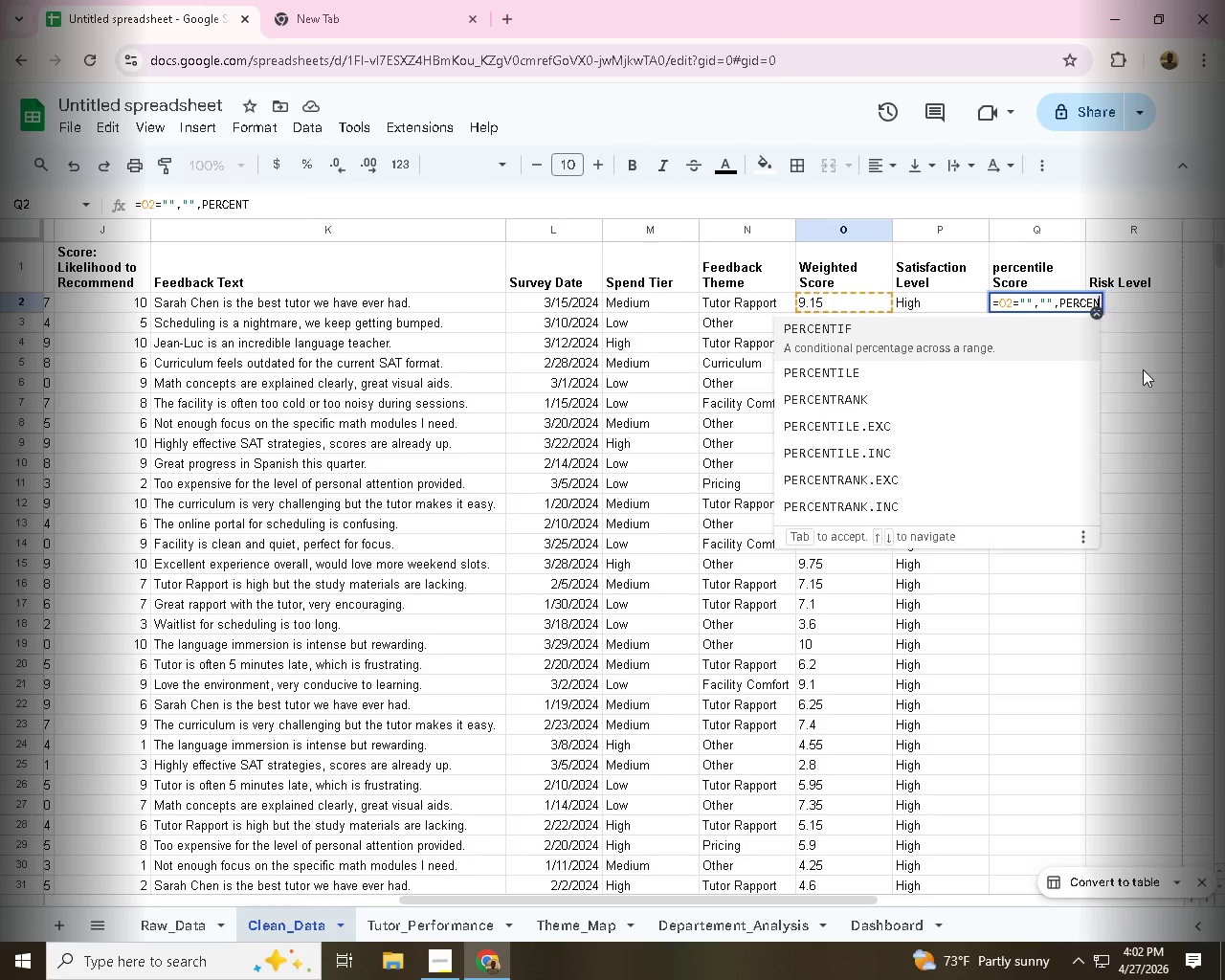 
key(Backspace)
 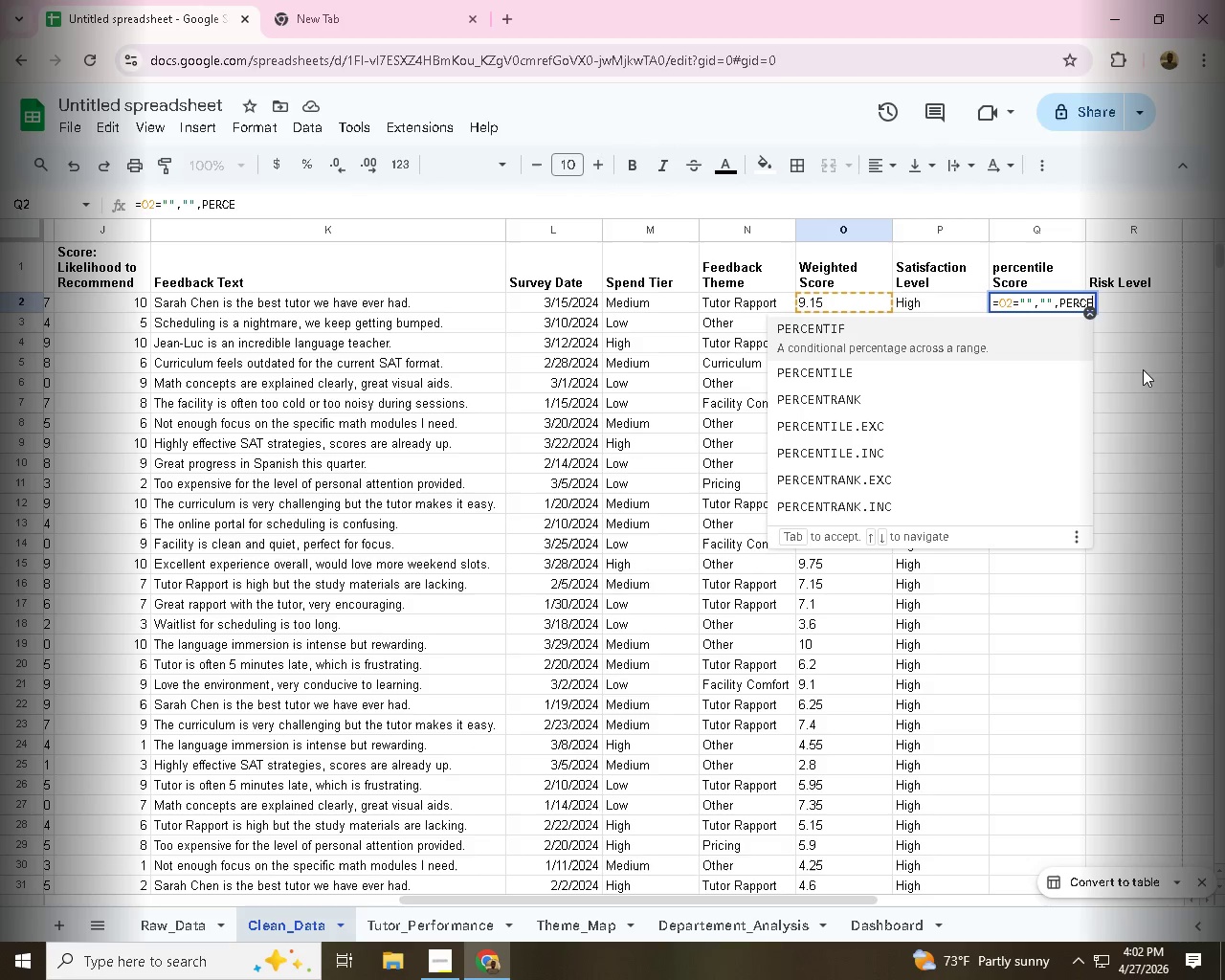 
key(Backspace)
 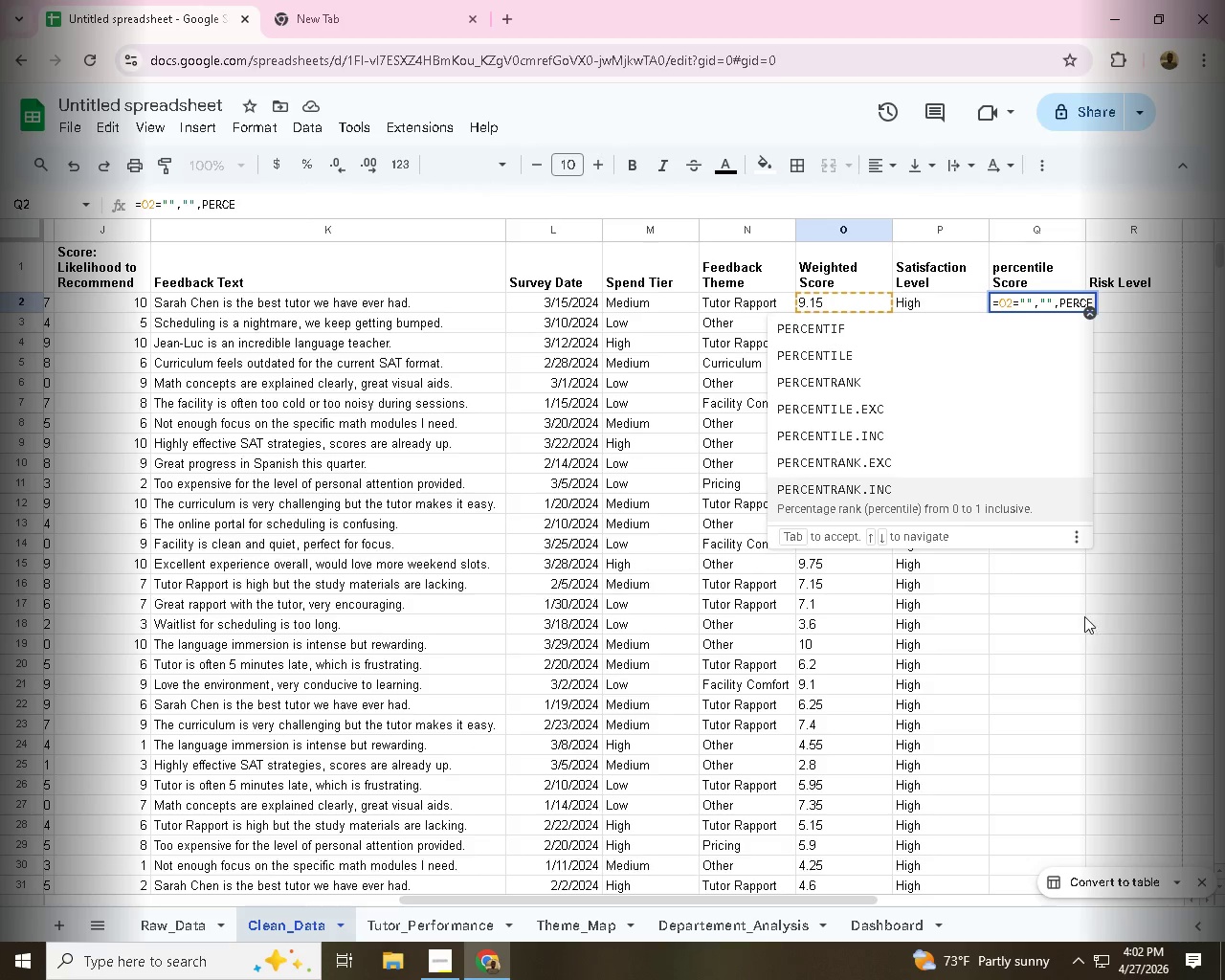 
wait(7.89)
 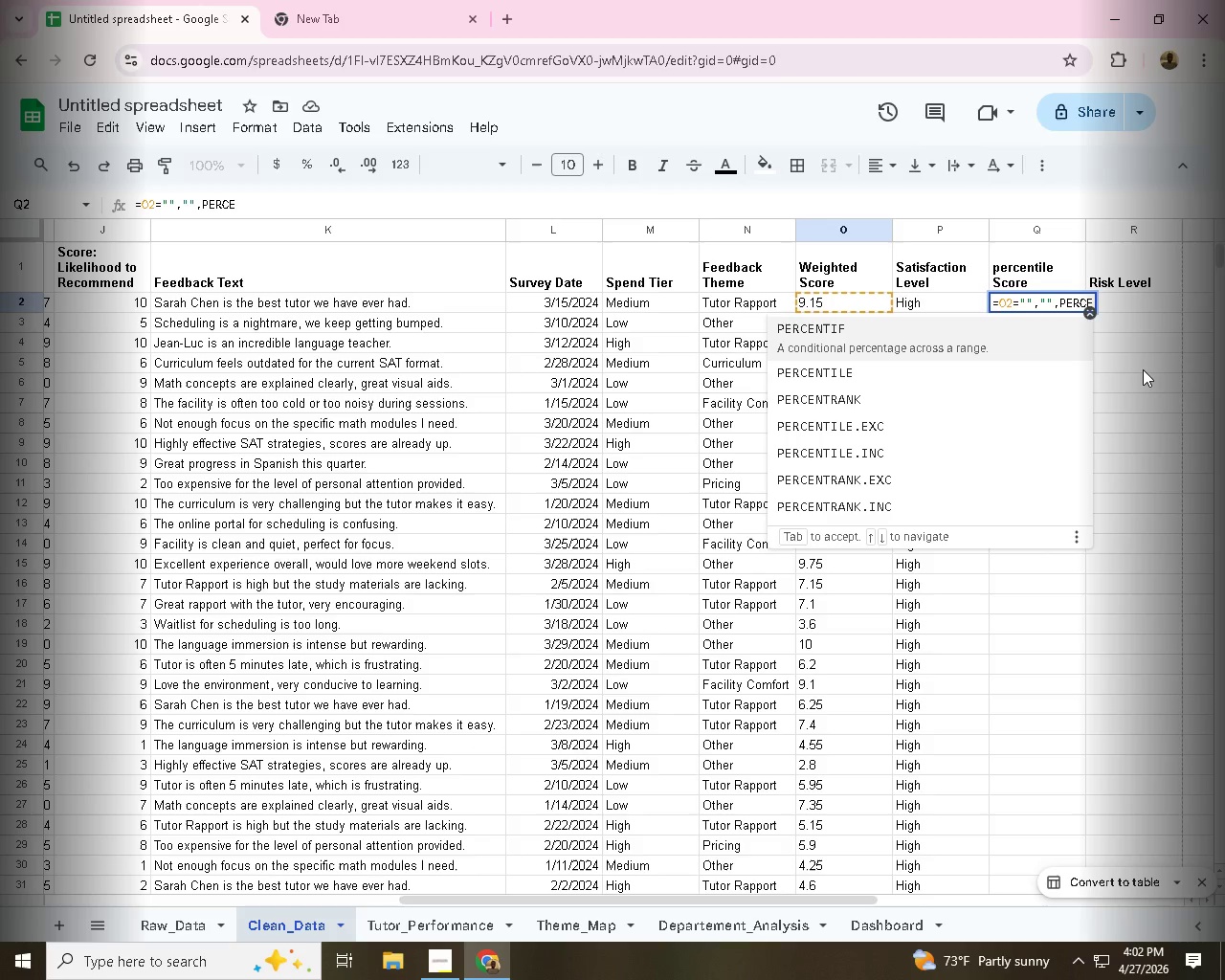 
left_click([850, 385])
 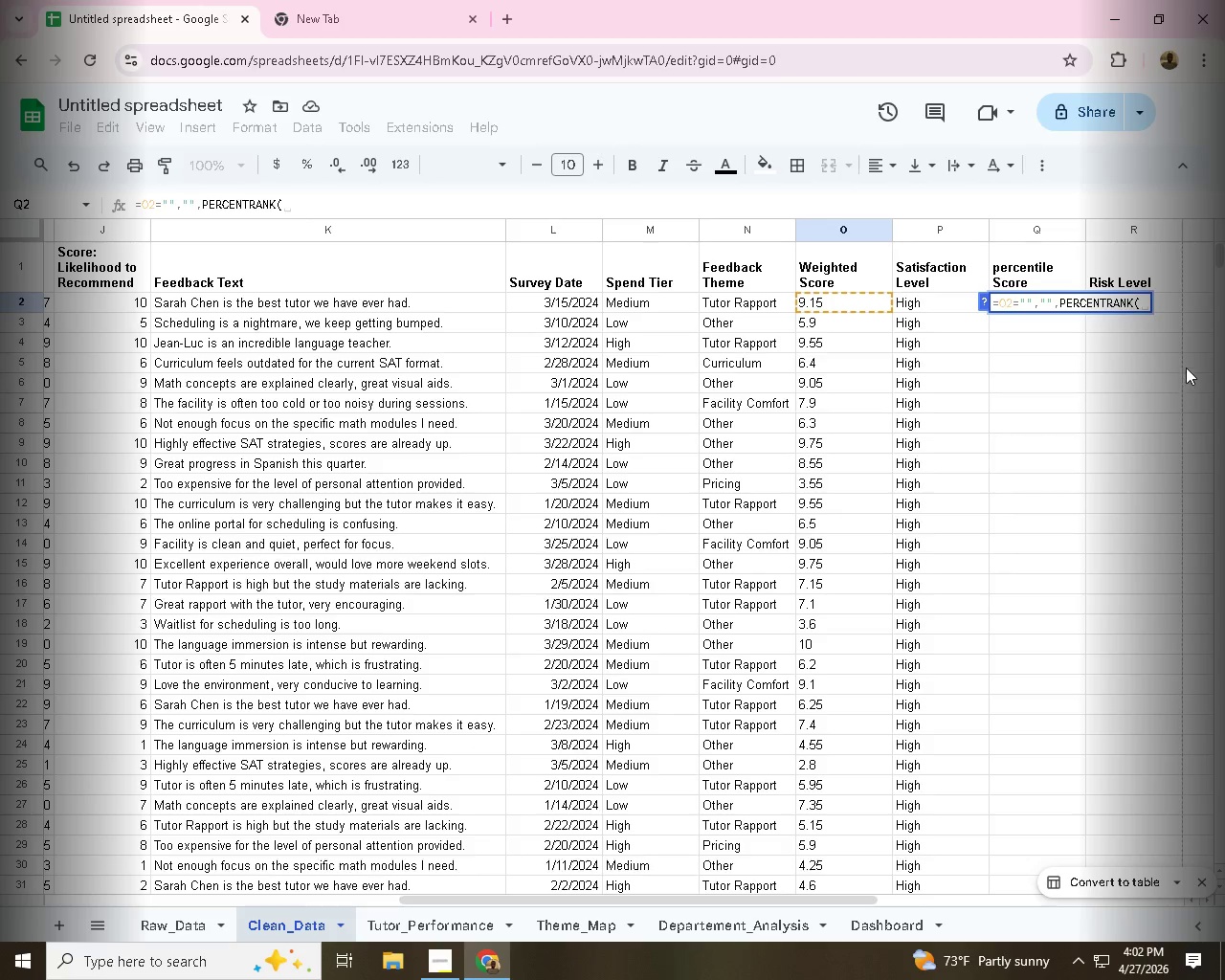 
type(FIL)
 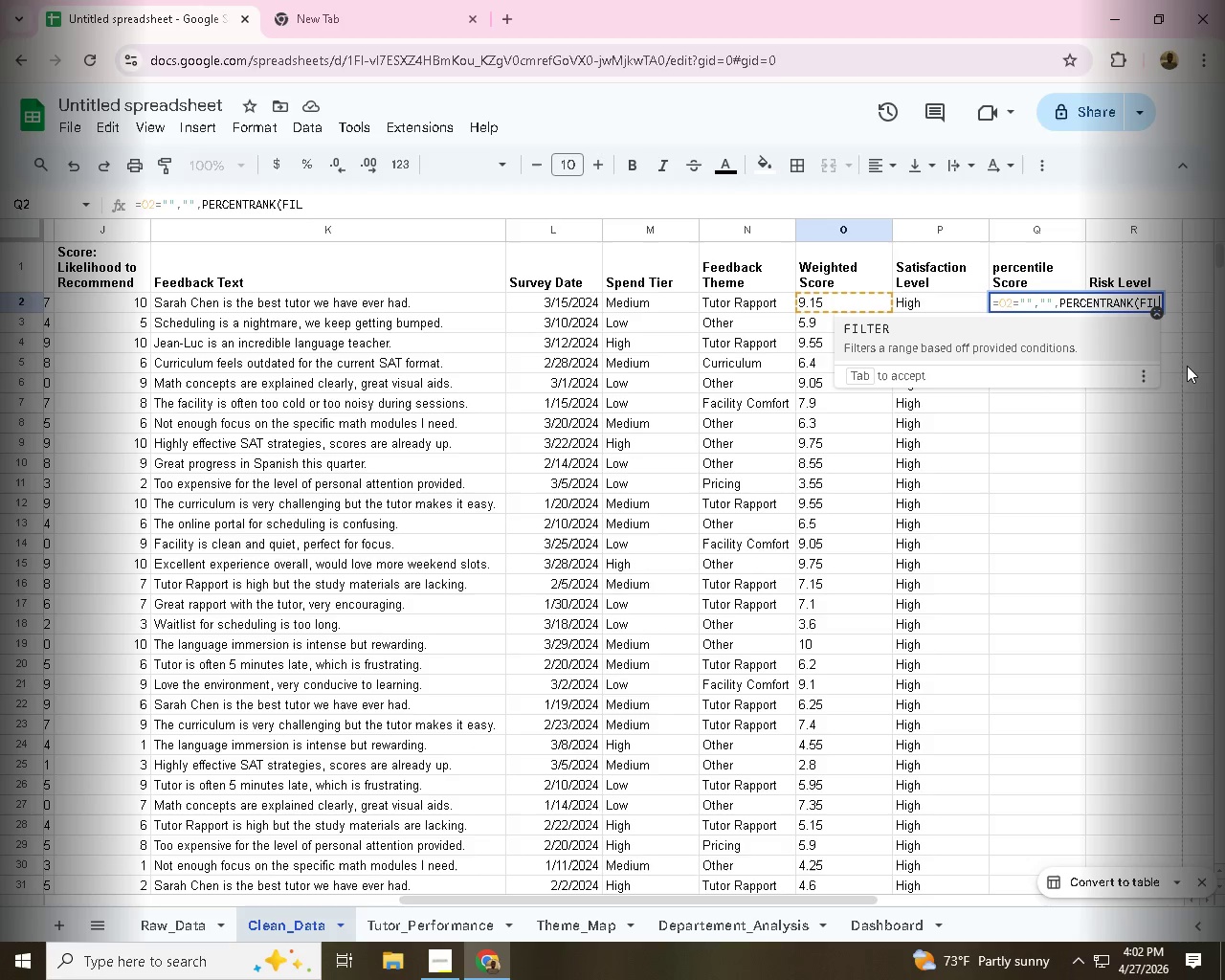 
left_click([993, 343])
 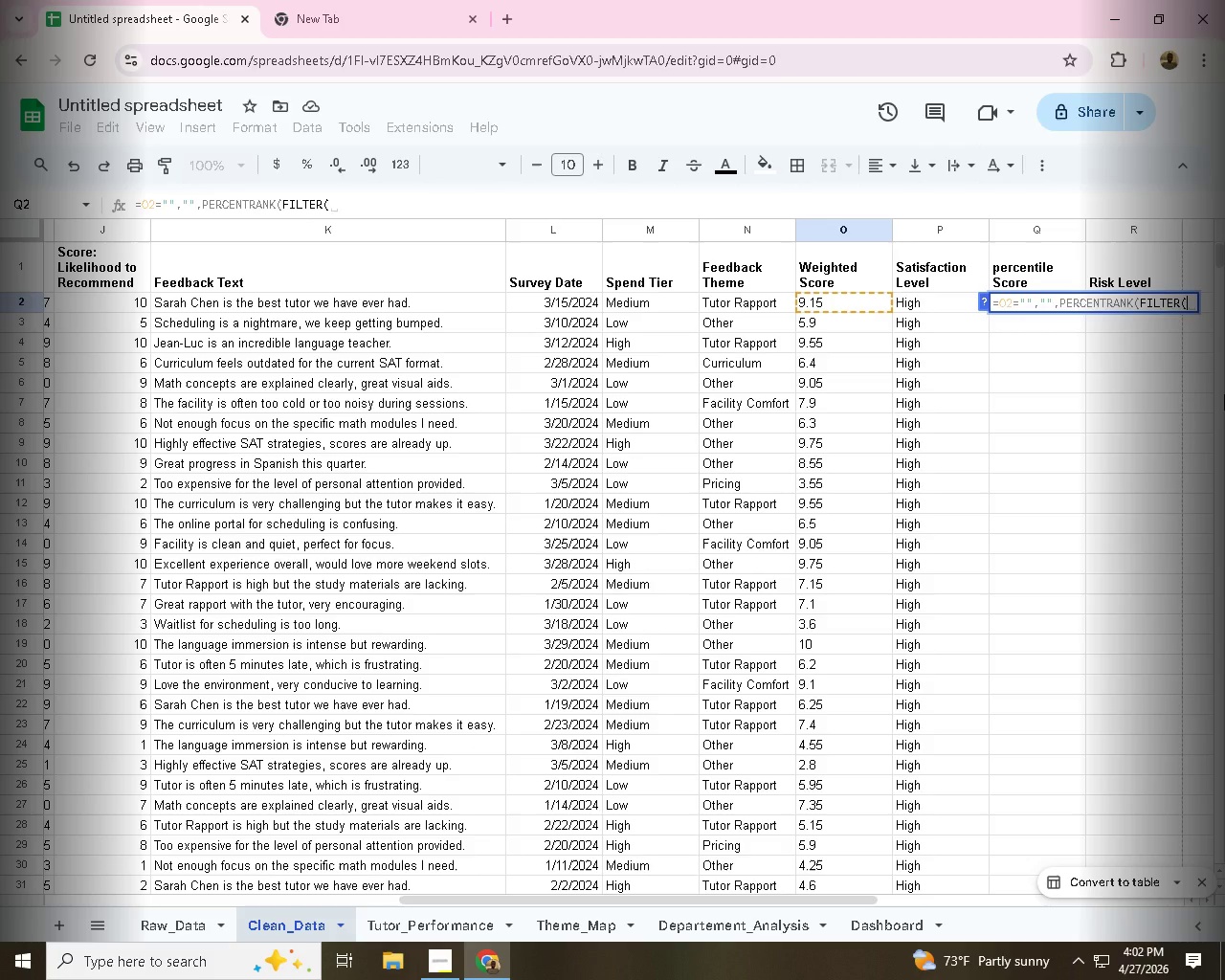 
wait(8.0)
 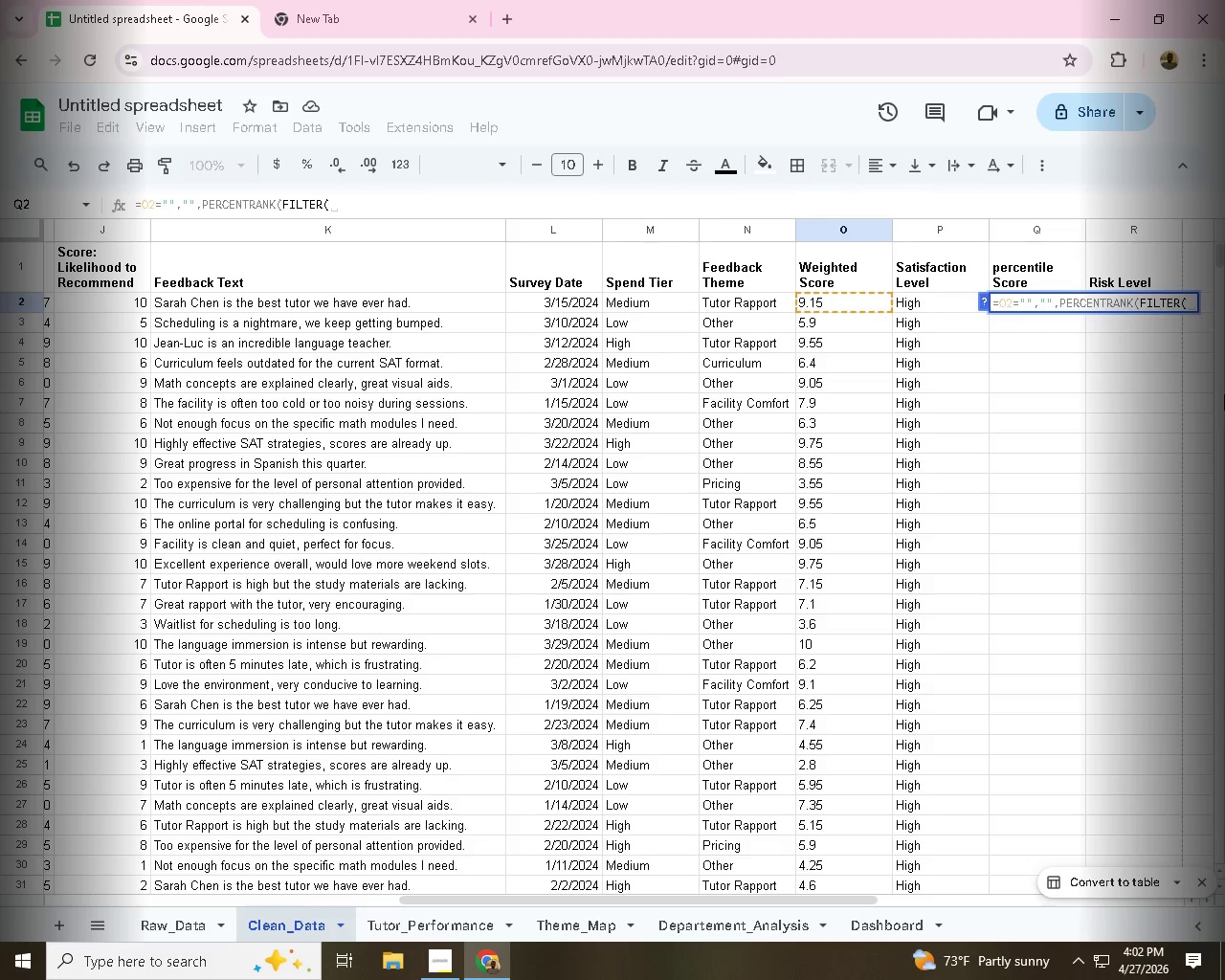 
key(Shift+4)
 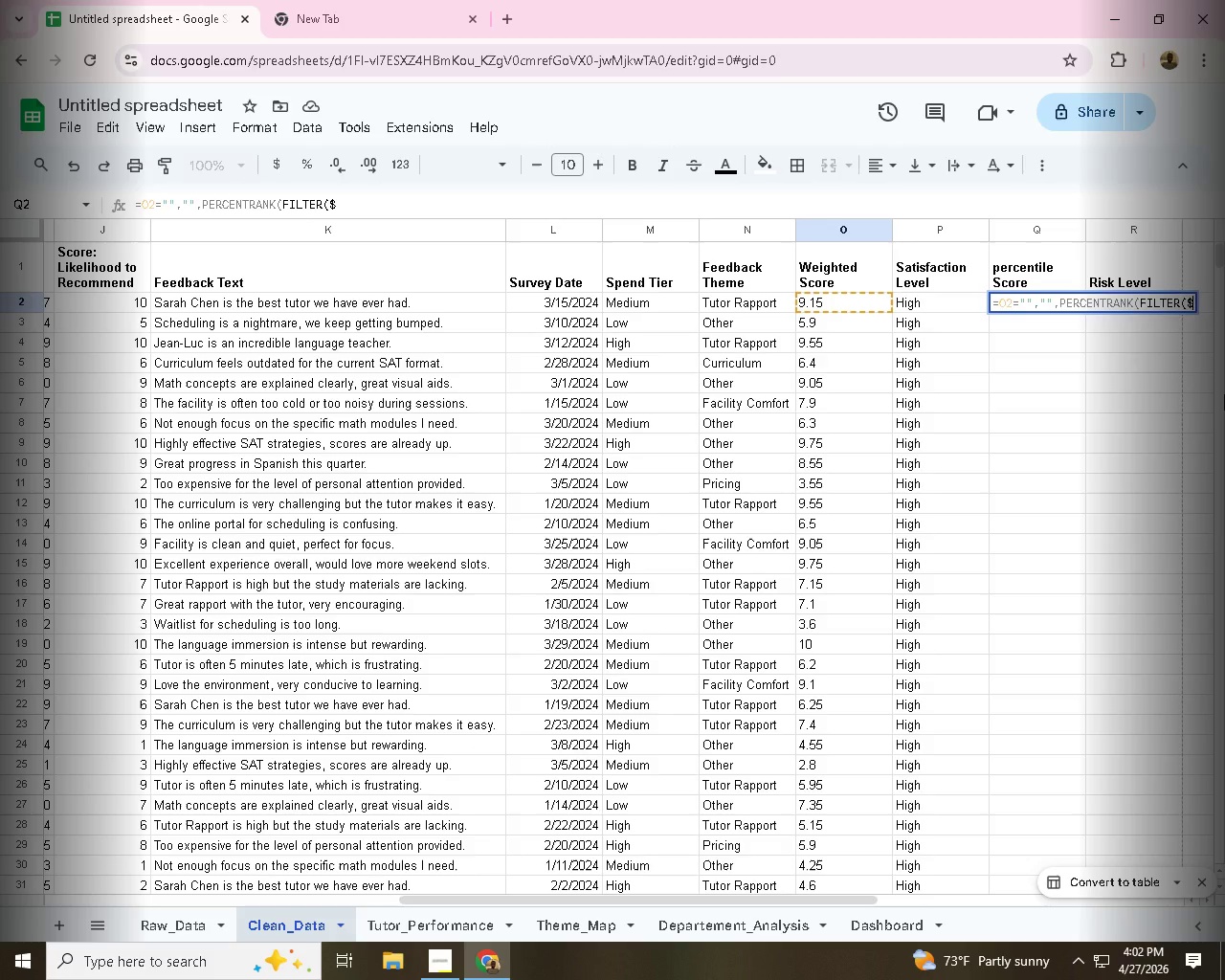 
wait(5.66)
 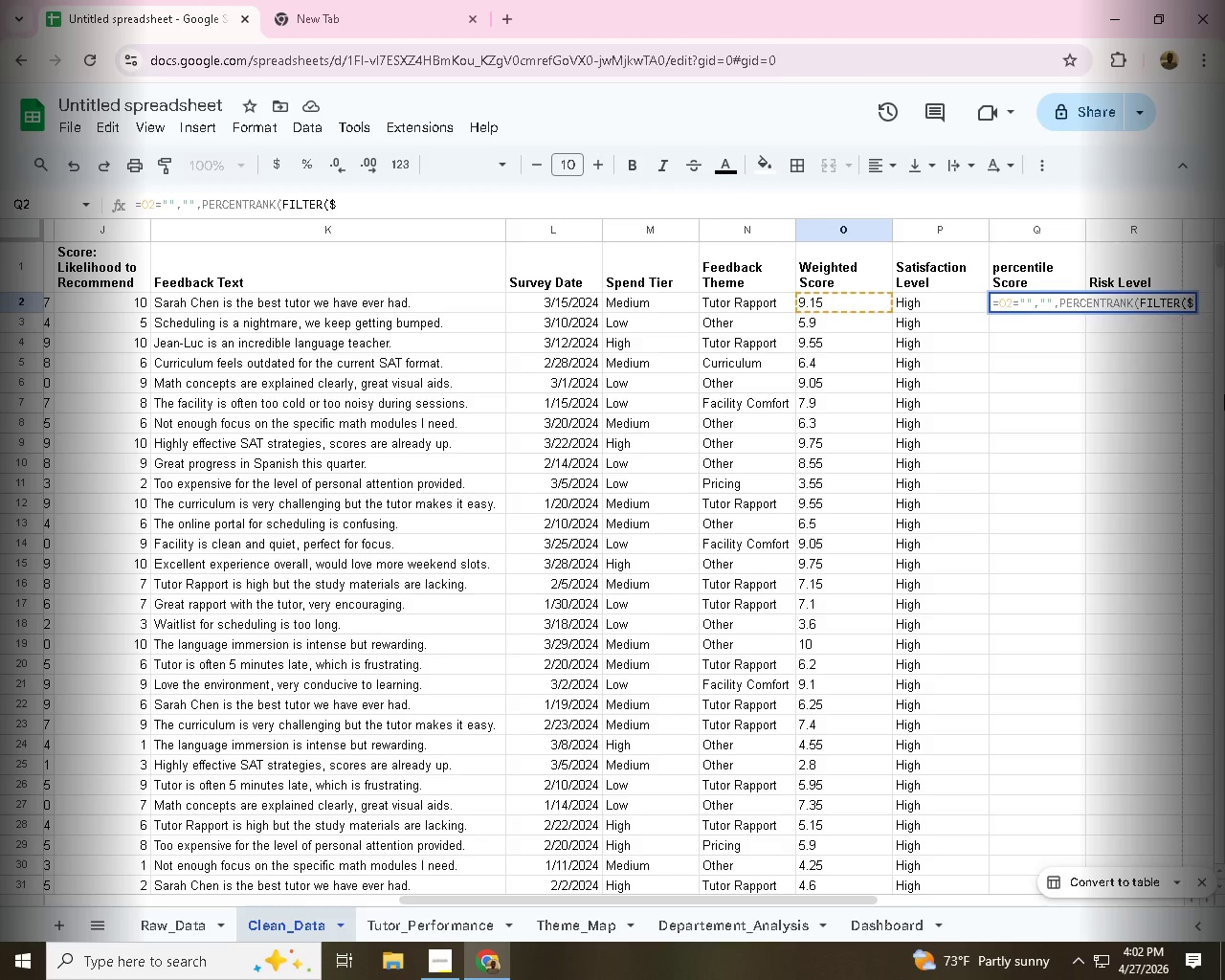 
key(O)
 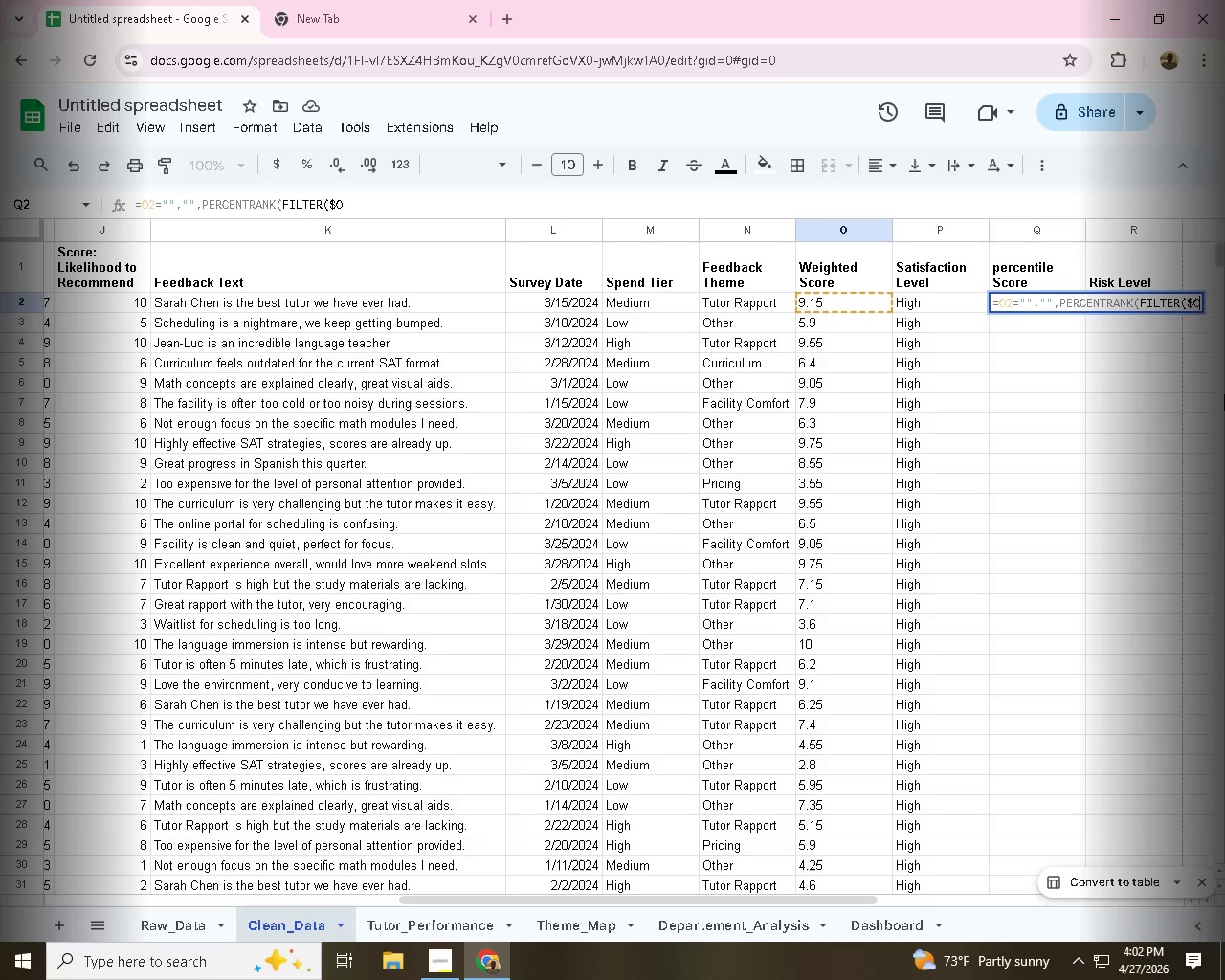 
wait(7.2)
 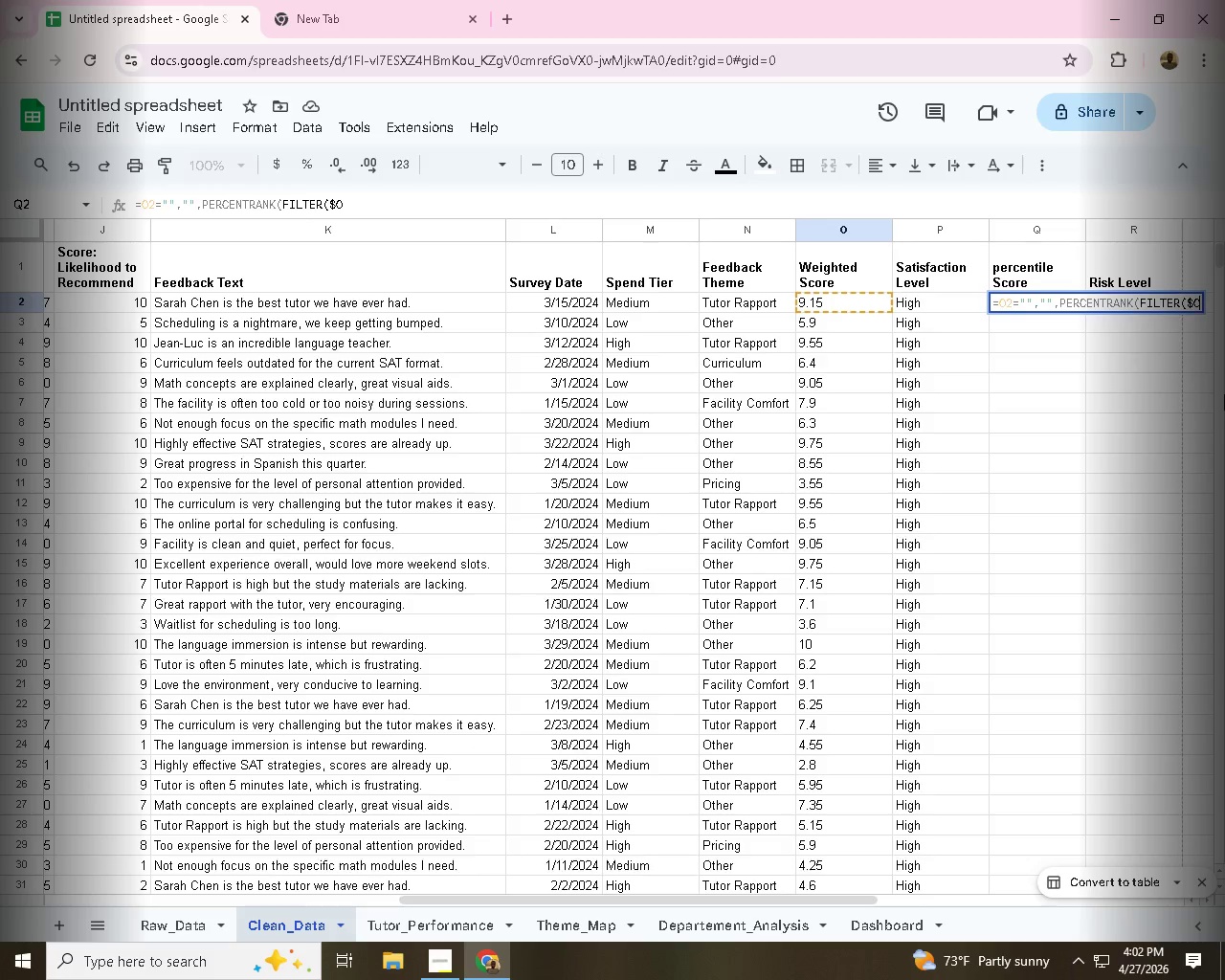 
key(Comma)
 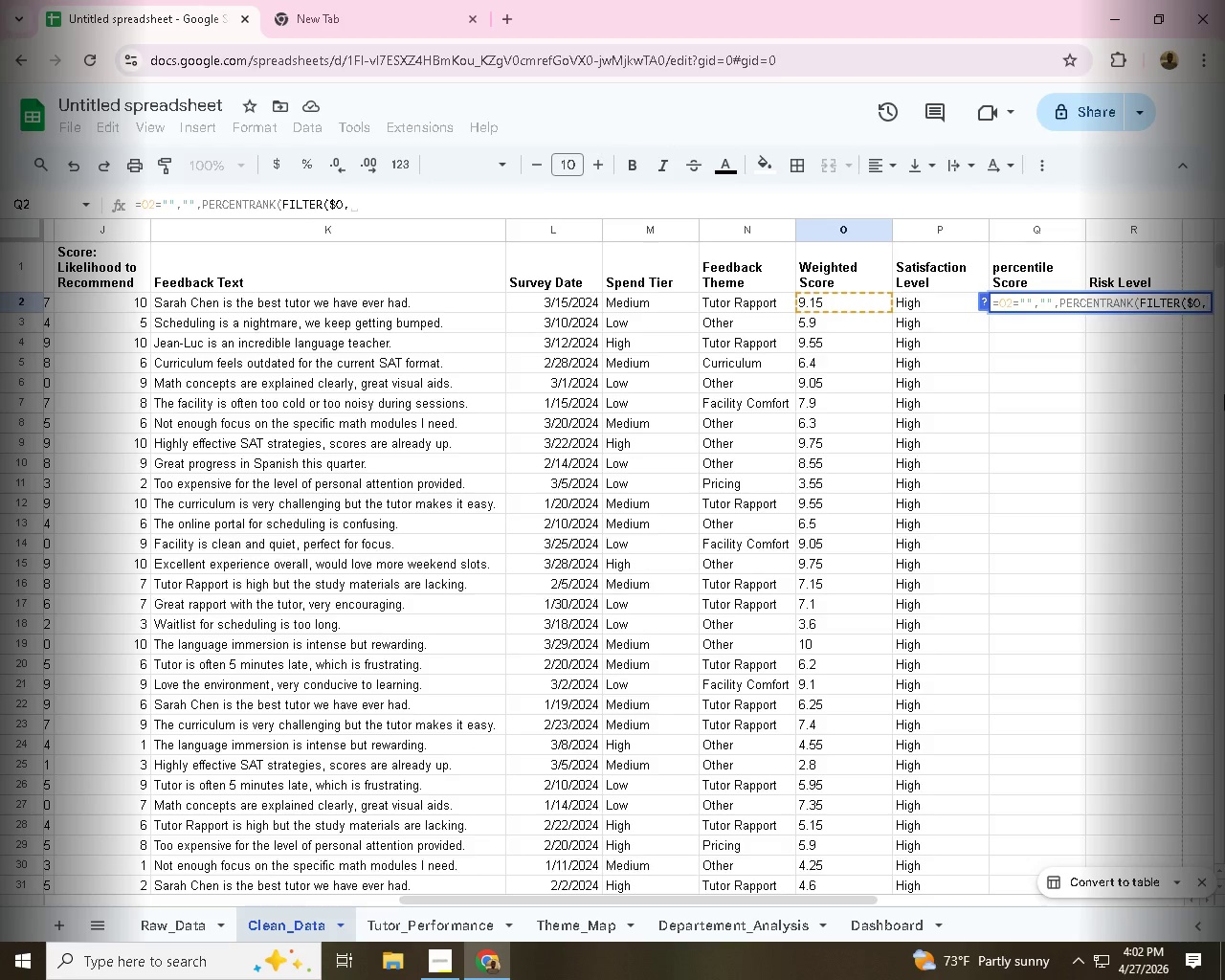 
key(Shift+4)
 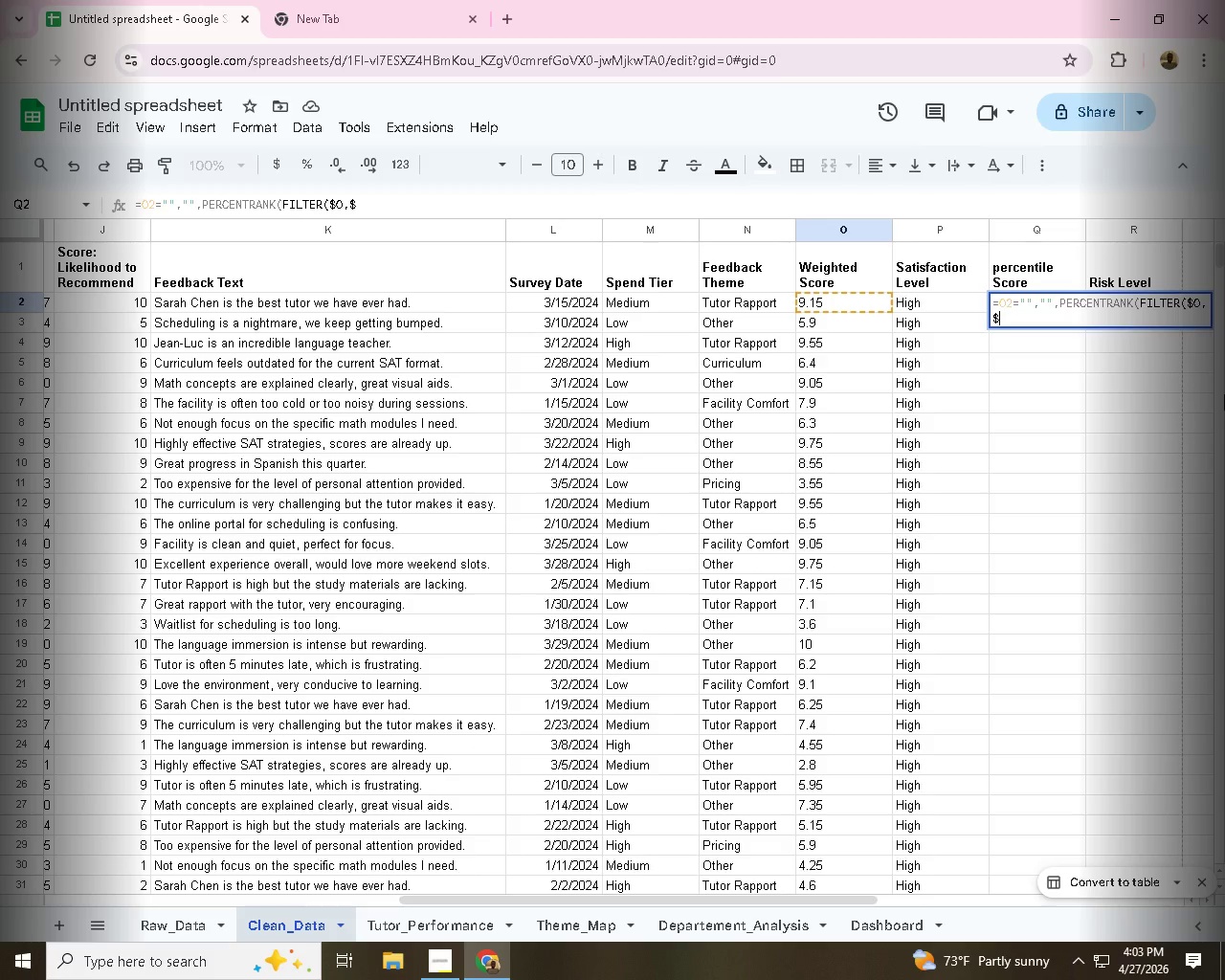 
wait(12.59)
 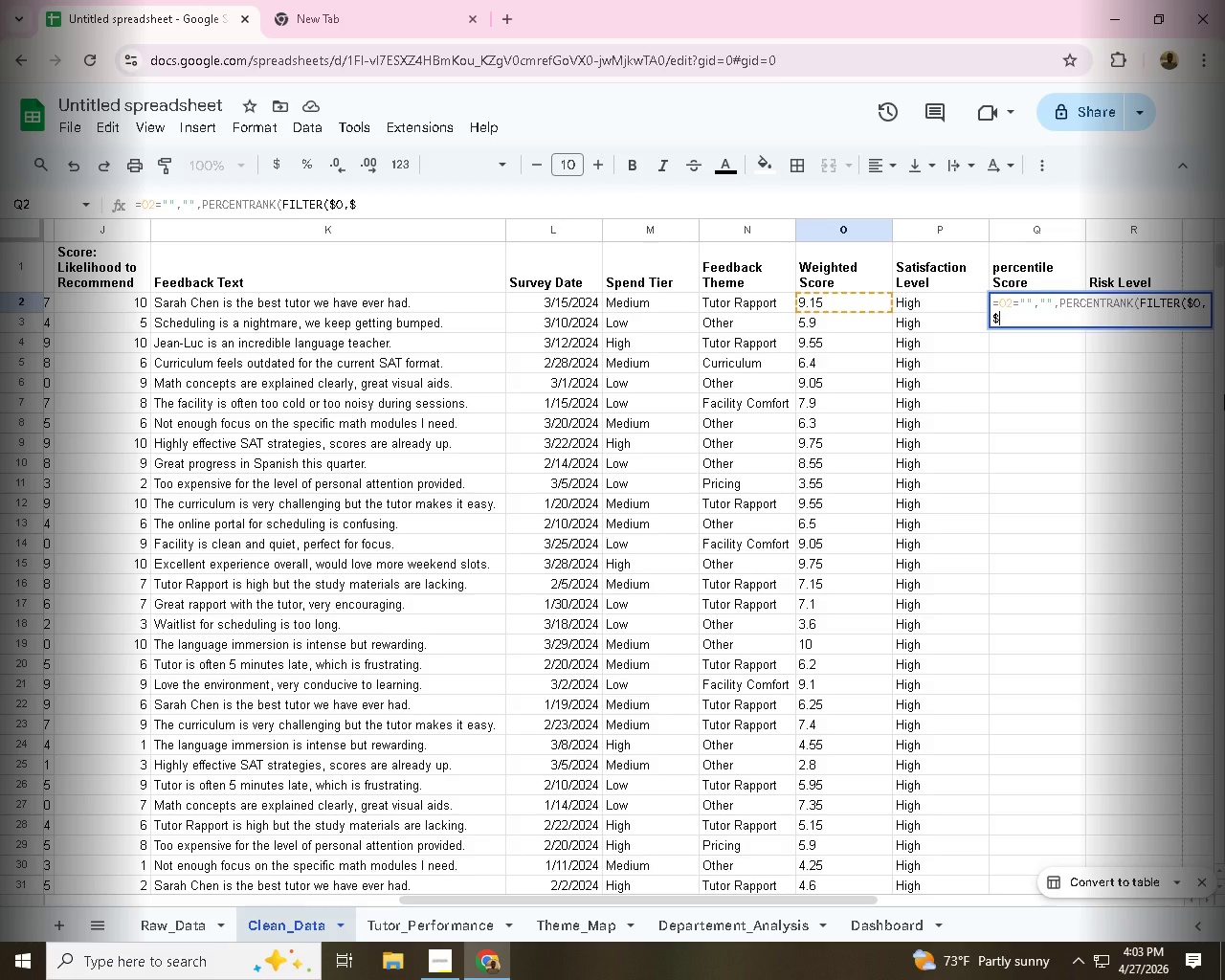 
key(0)
 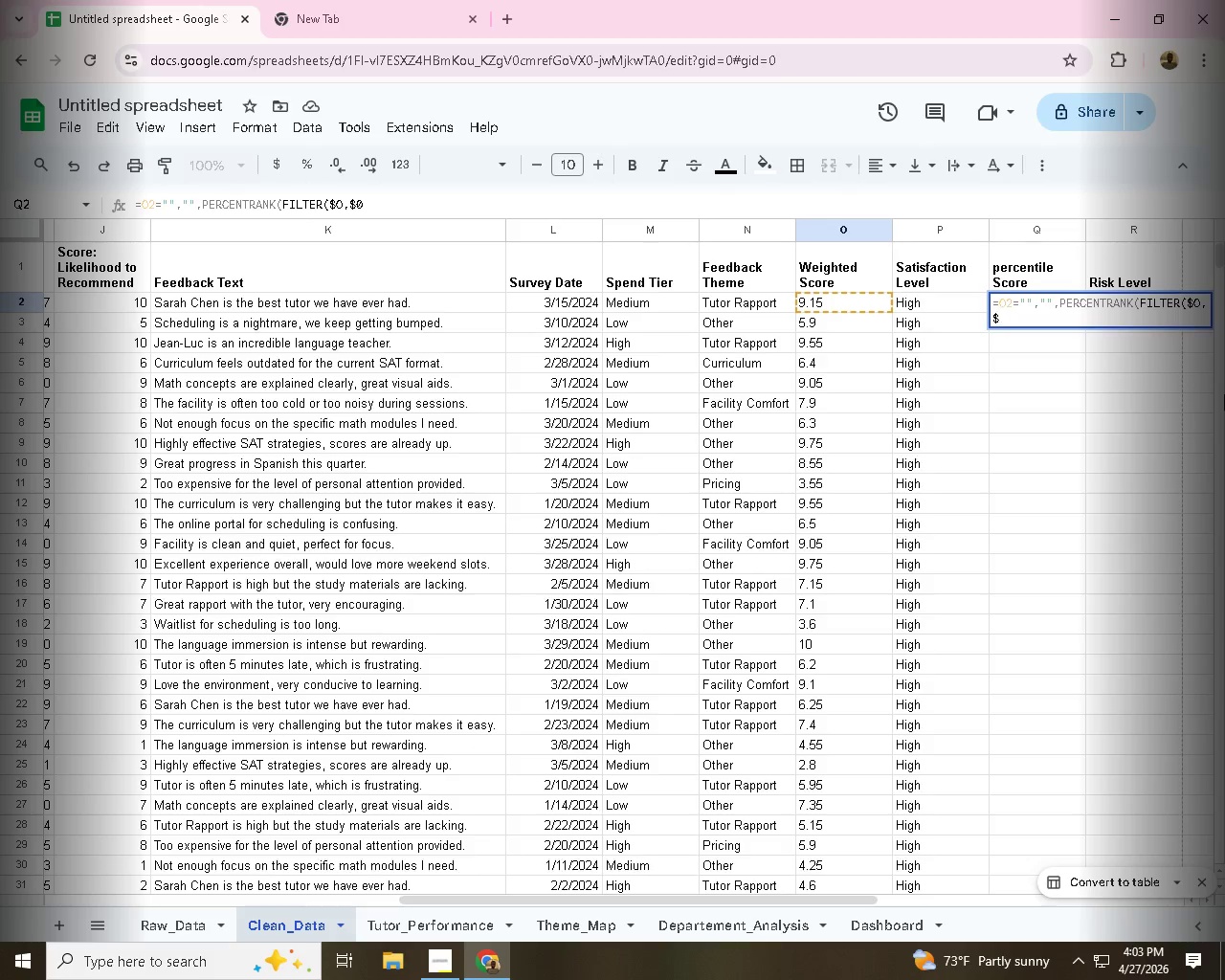 
key(Backspace)
 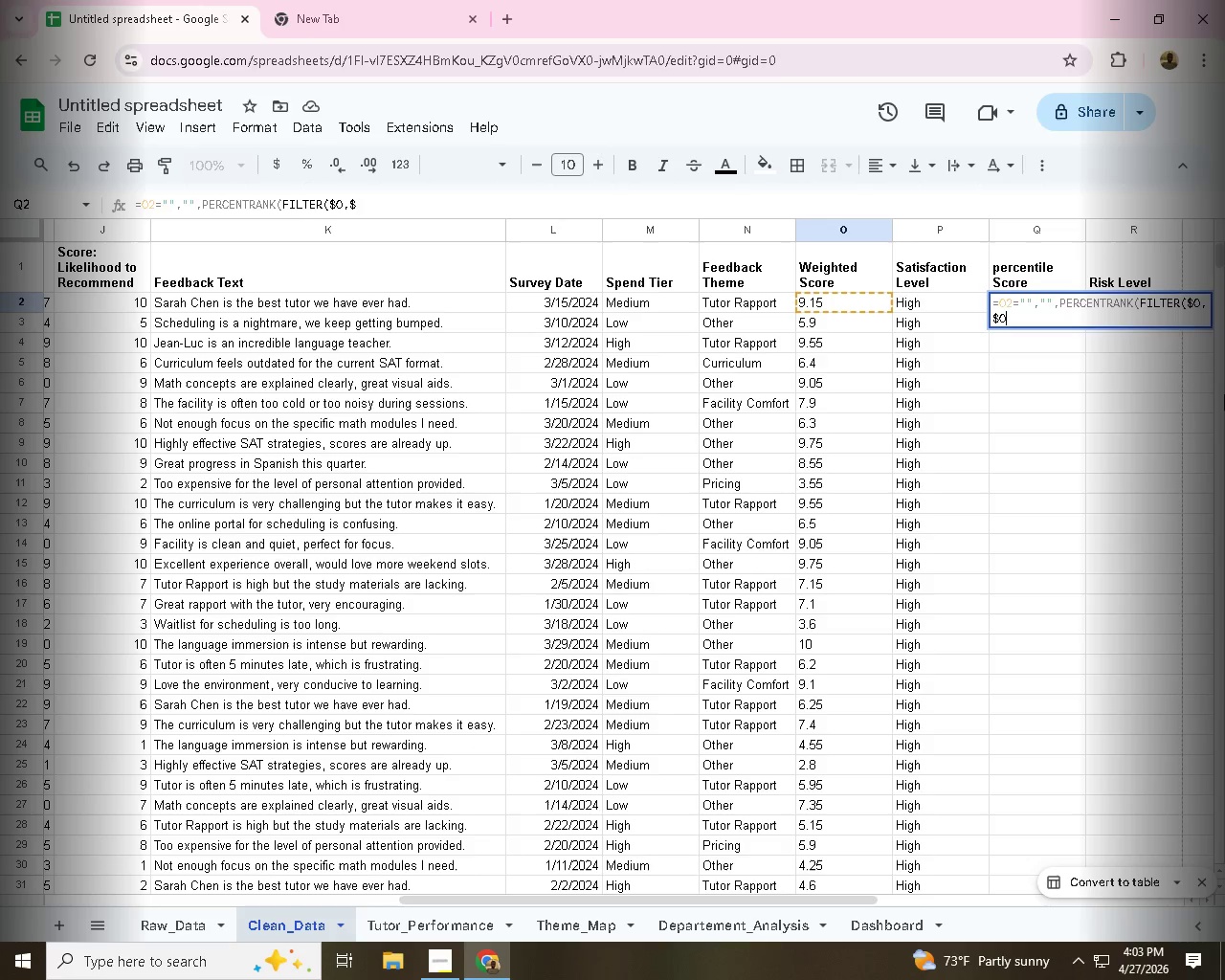 
key(O)
 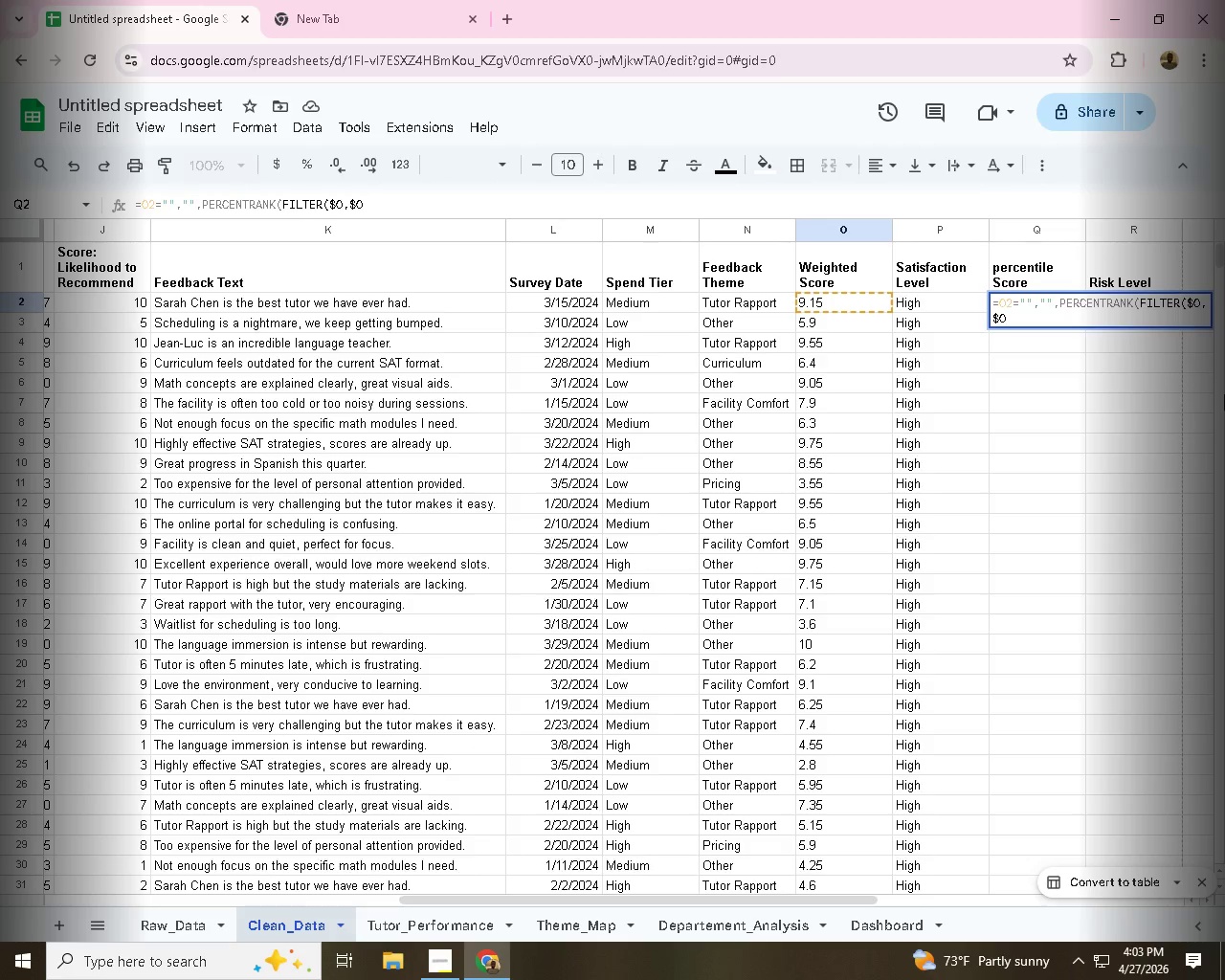 
key(Comma)
 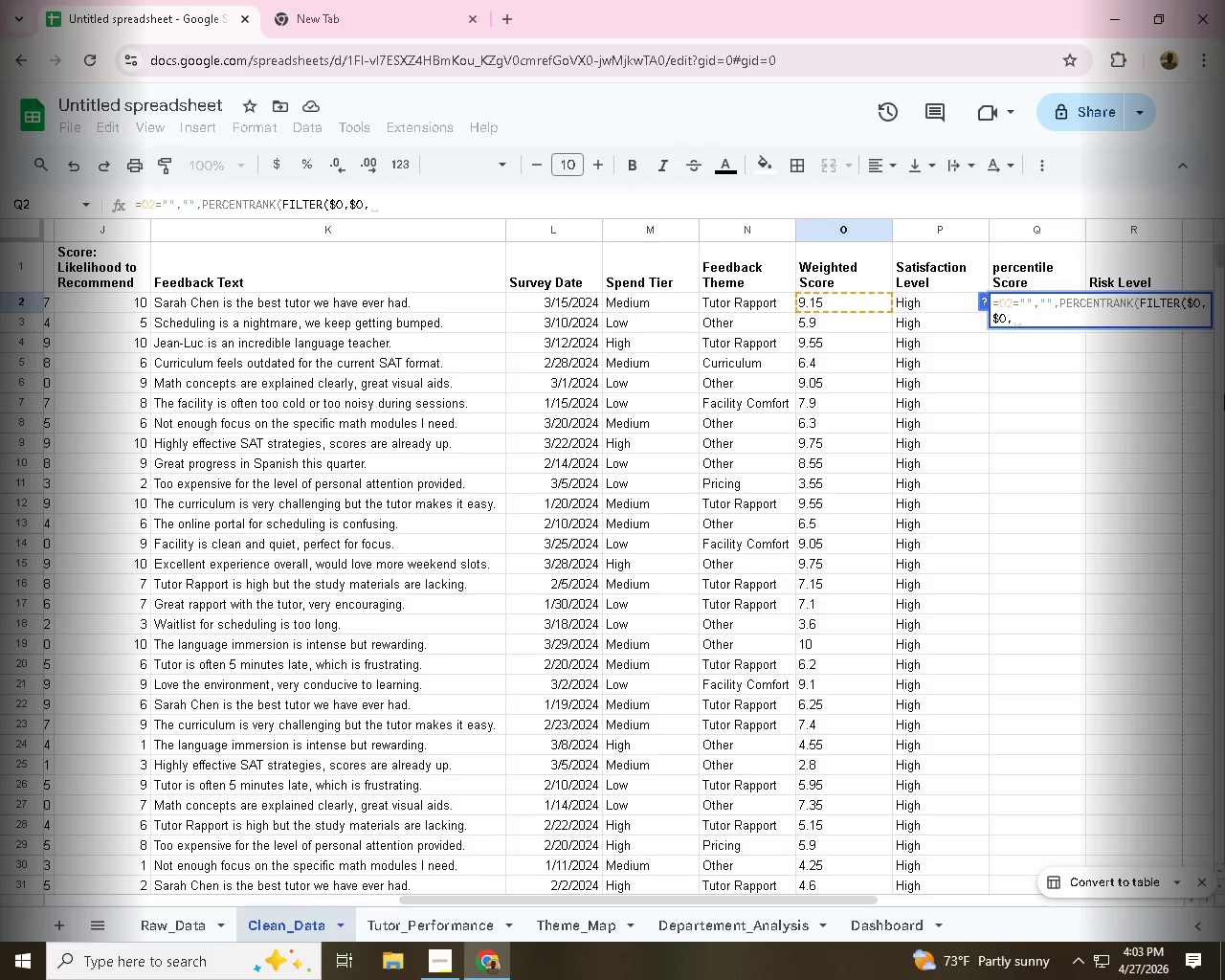 
wait(11.55)
 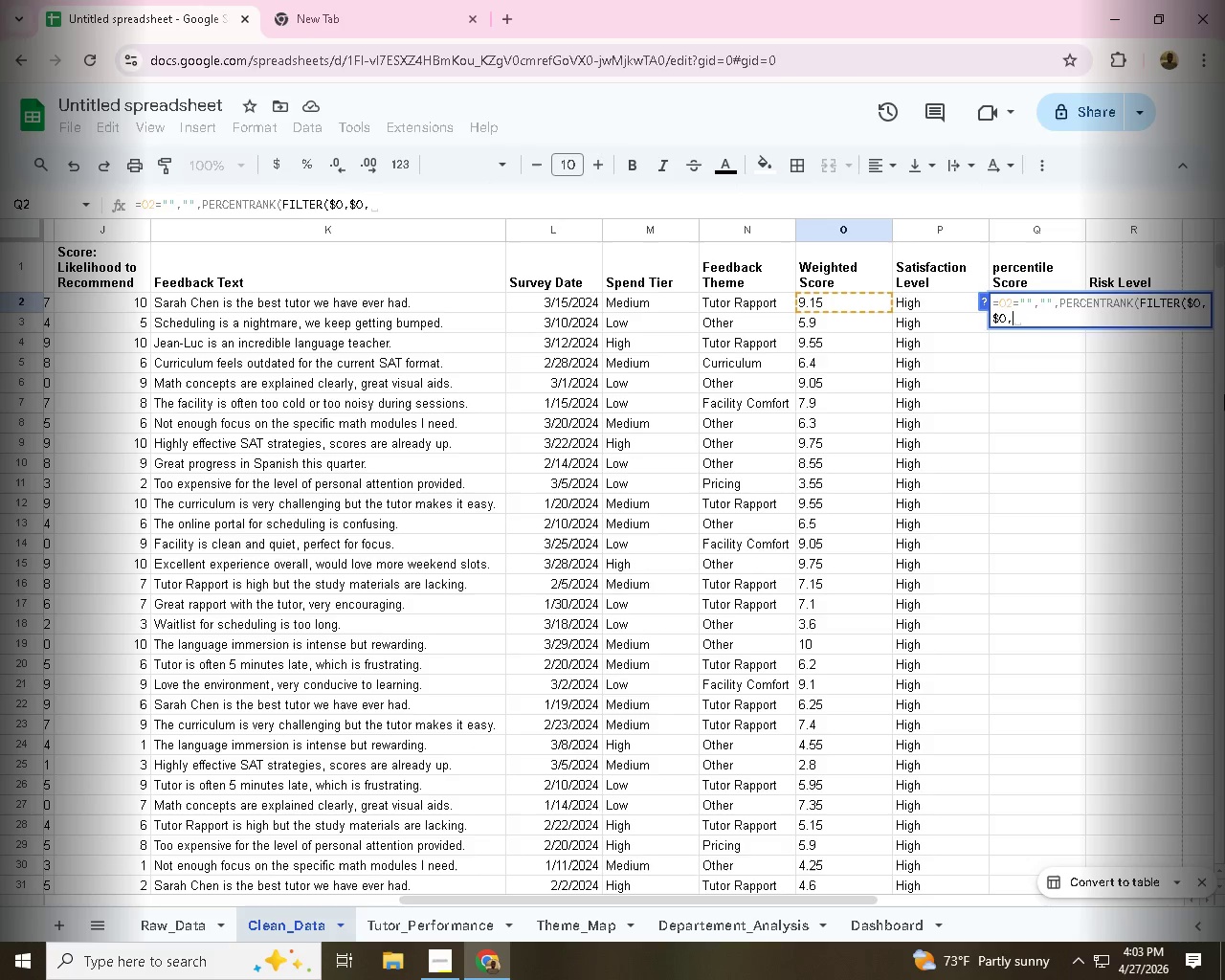 
key(Shift+4)
 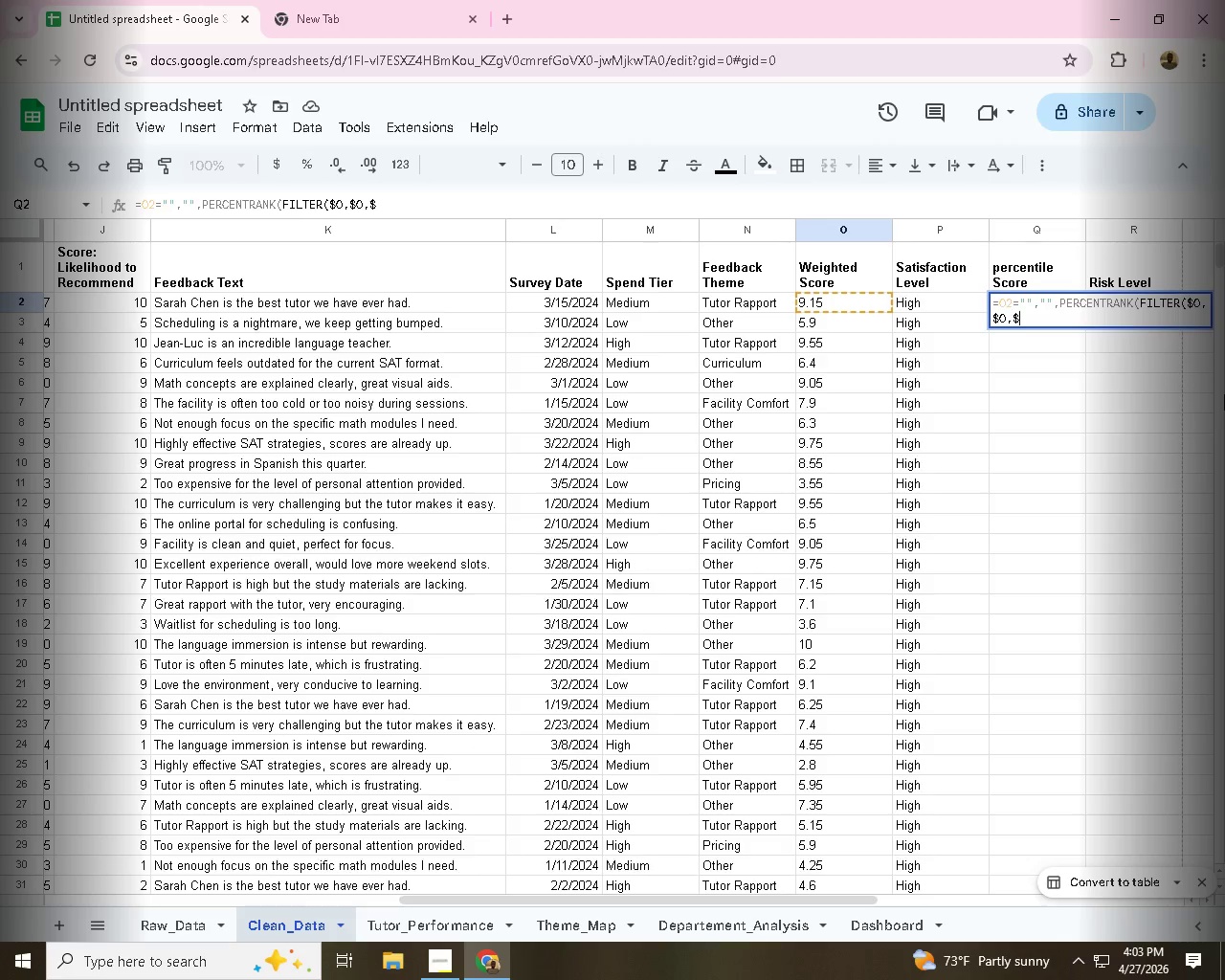 
type(O$2)
 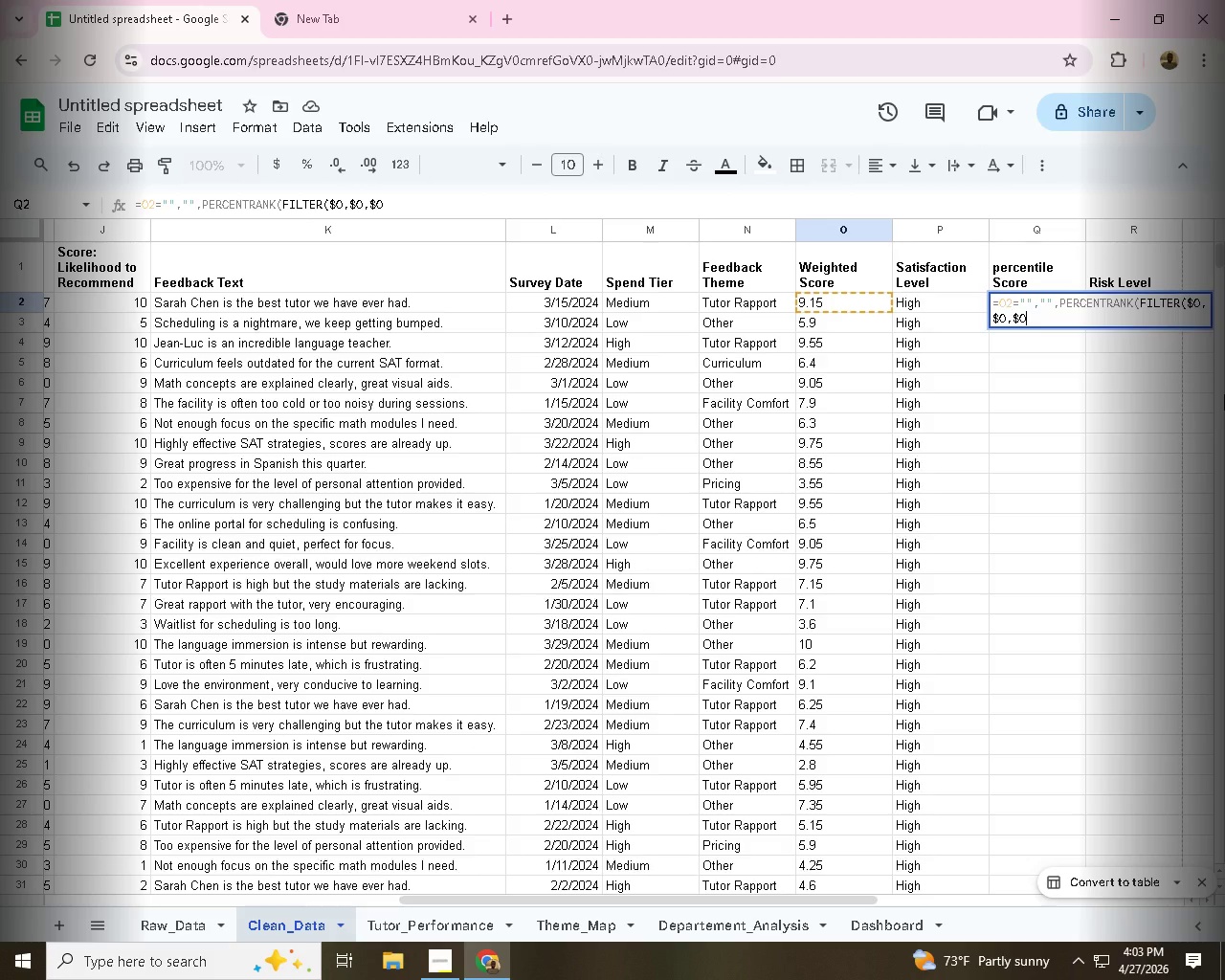 
key(Shift+ShiftRight)
 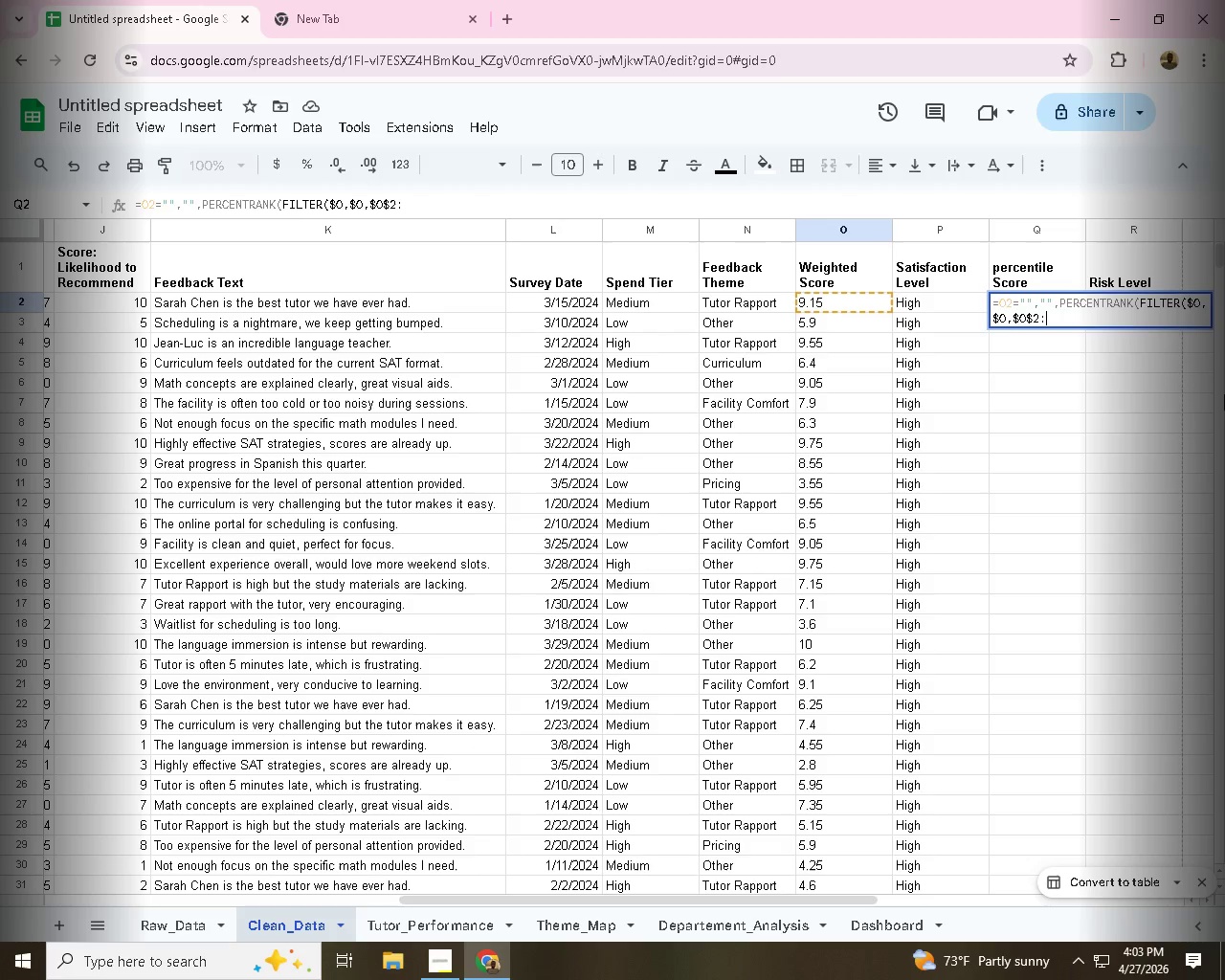 
key(Shift+Semicolon)
 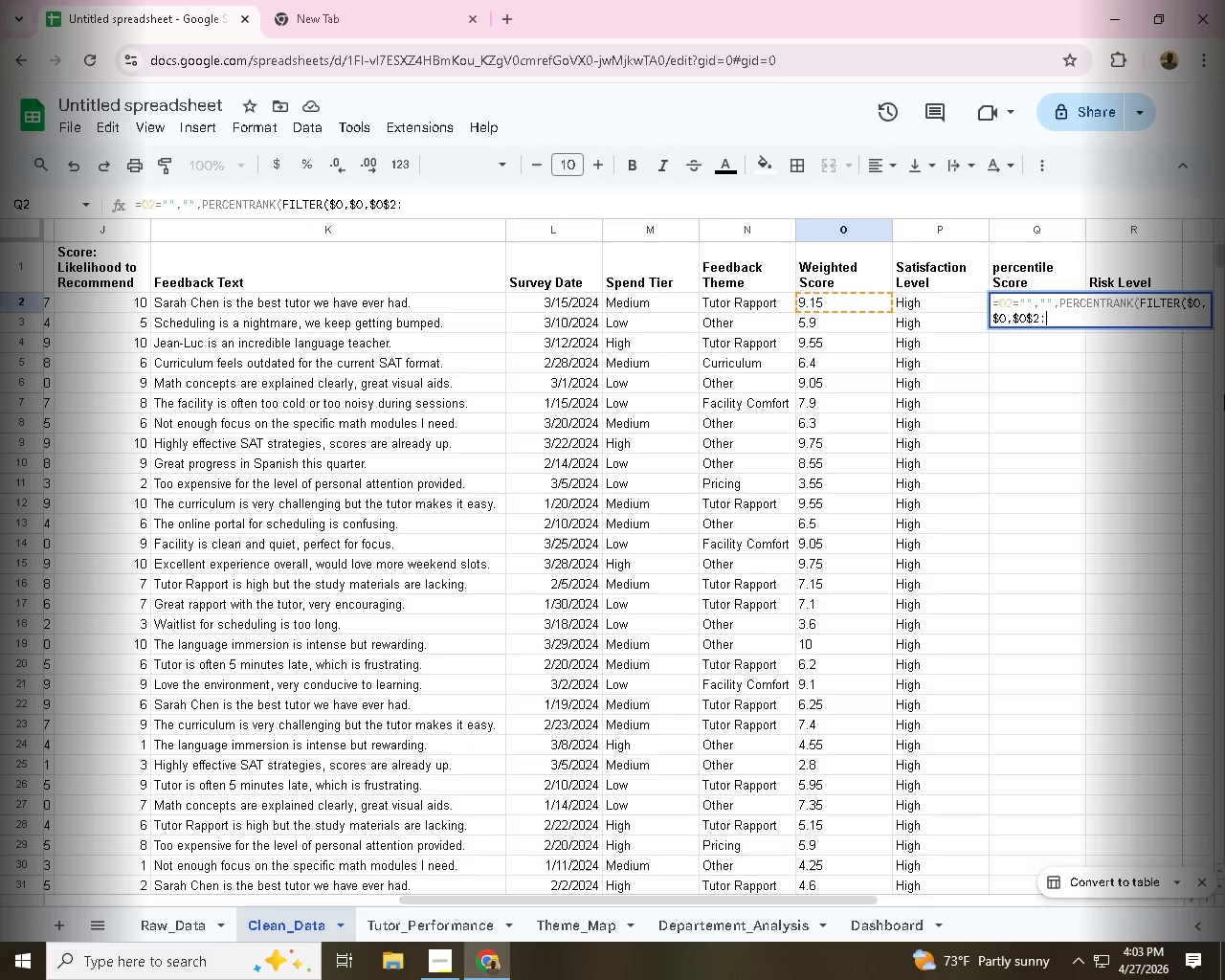 
wait(6.5)
 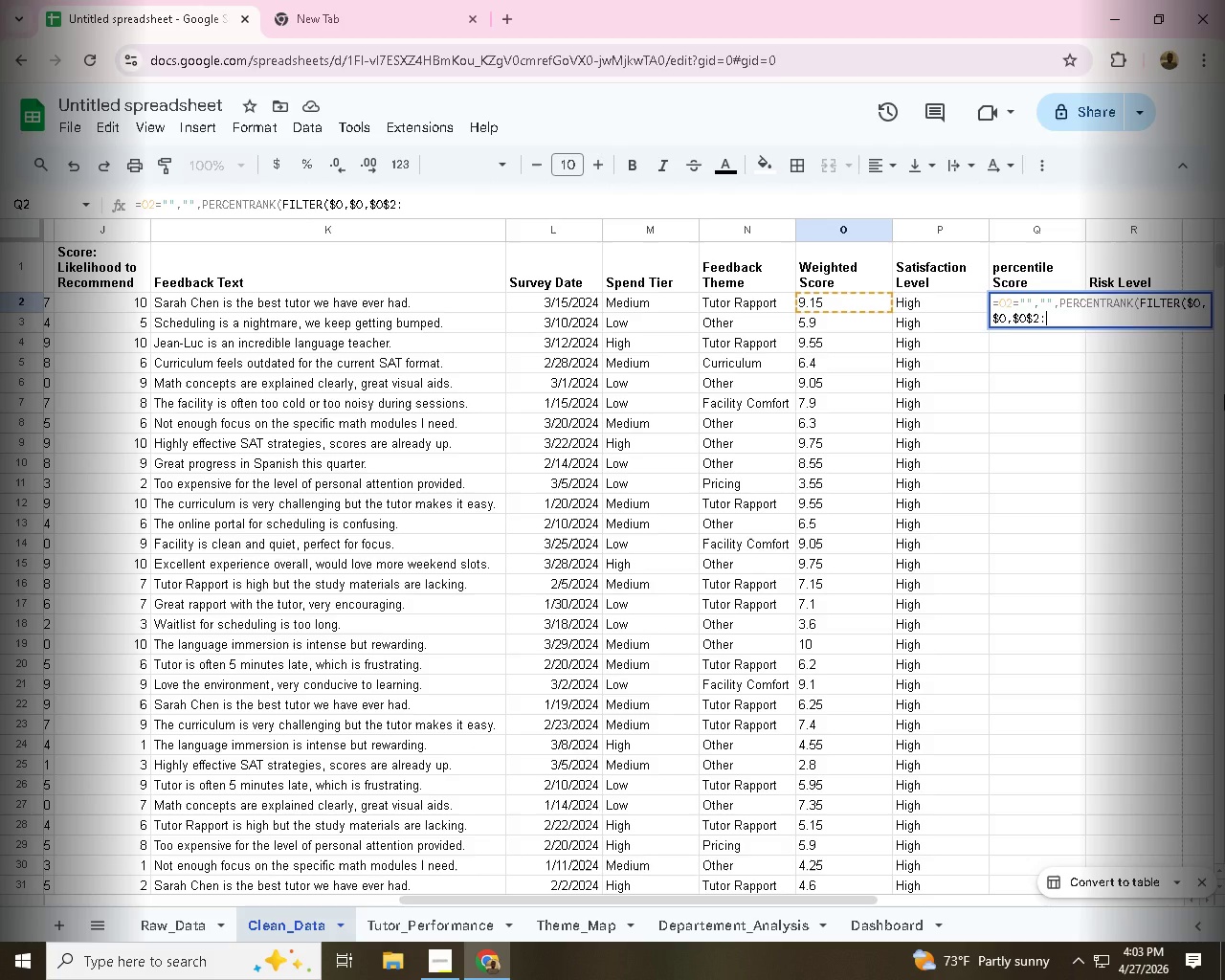 
key(Shift+4)
 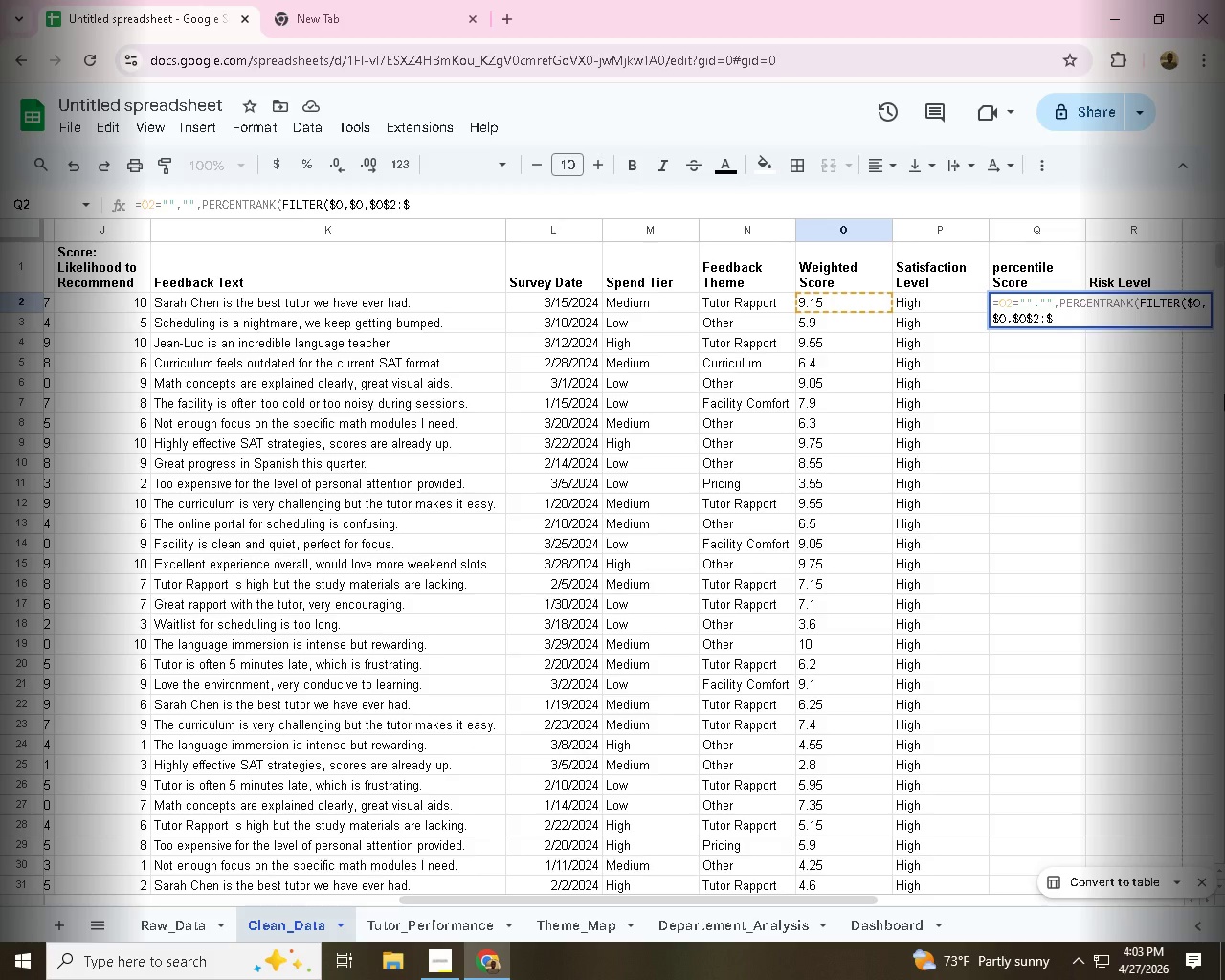 
wait(5.31)
 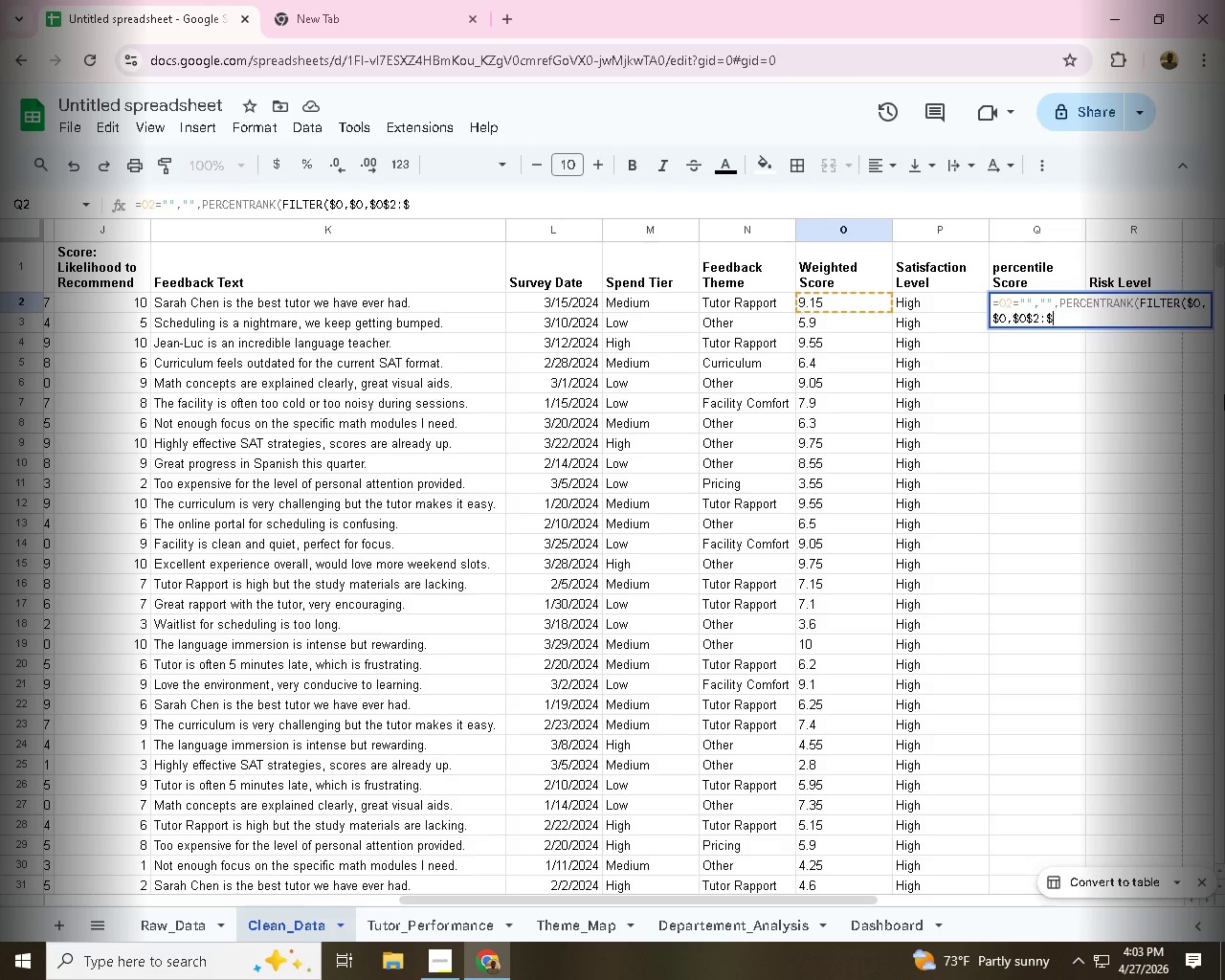 
key(O)
 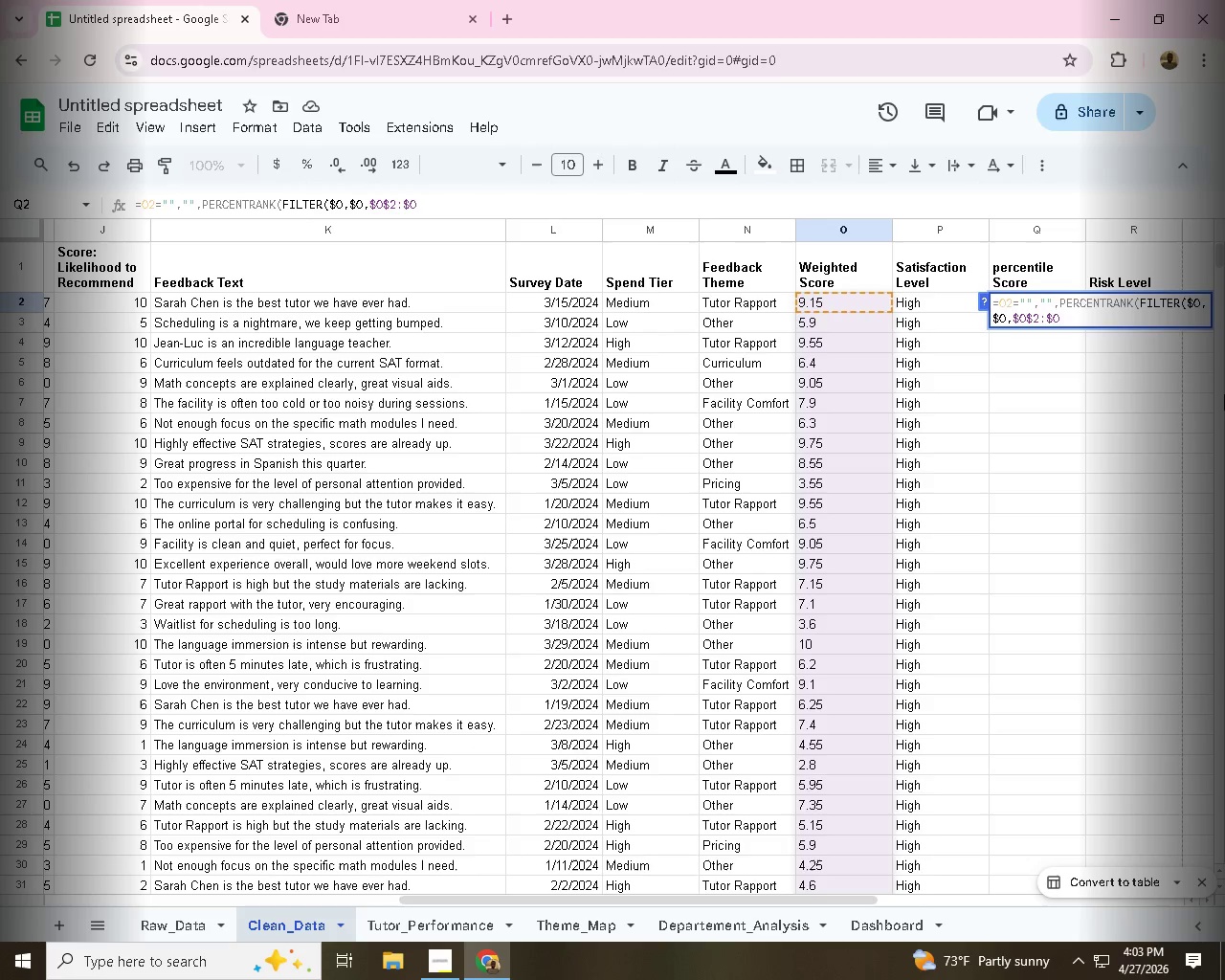 
wait(5.92)
 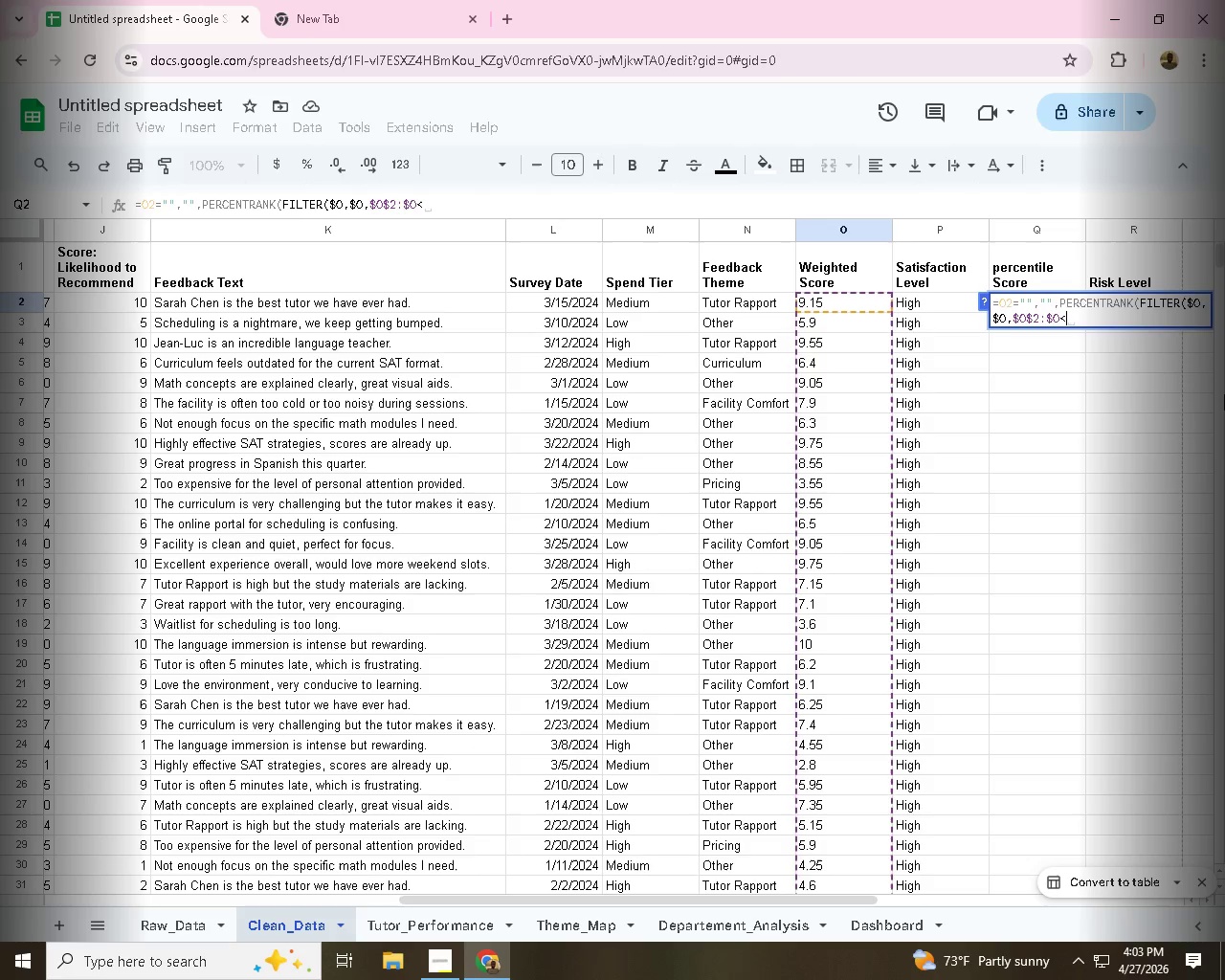 
key(Shift+Comma)
 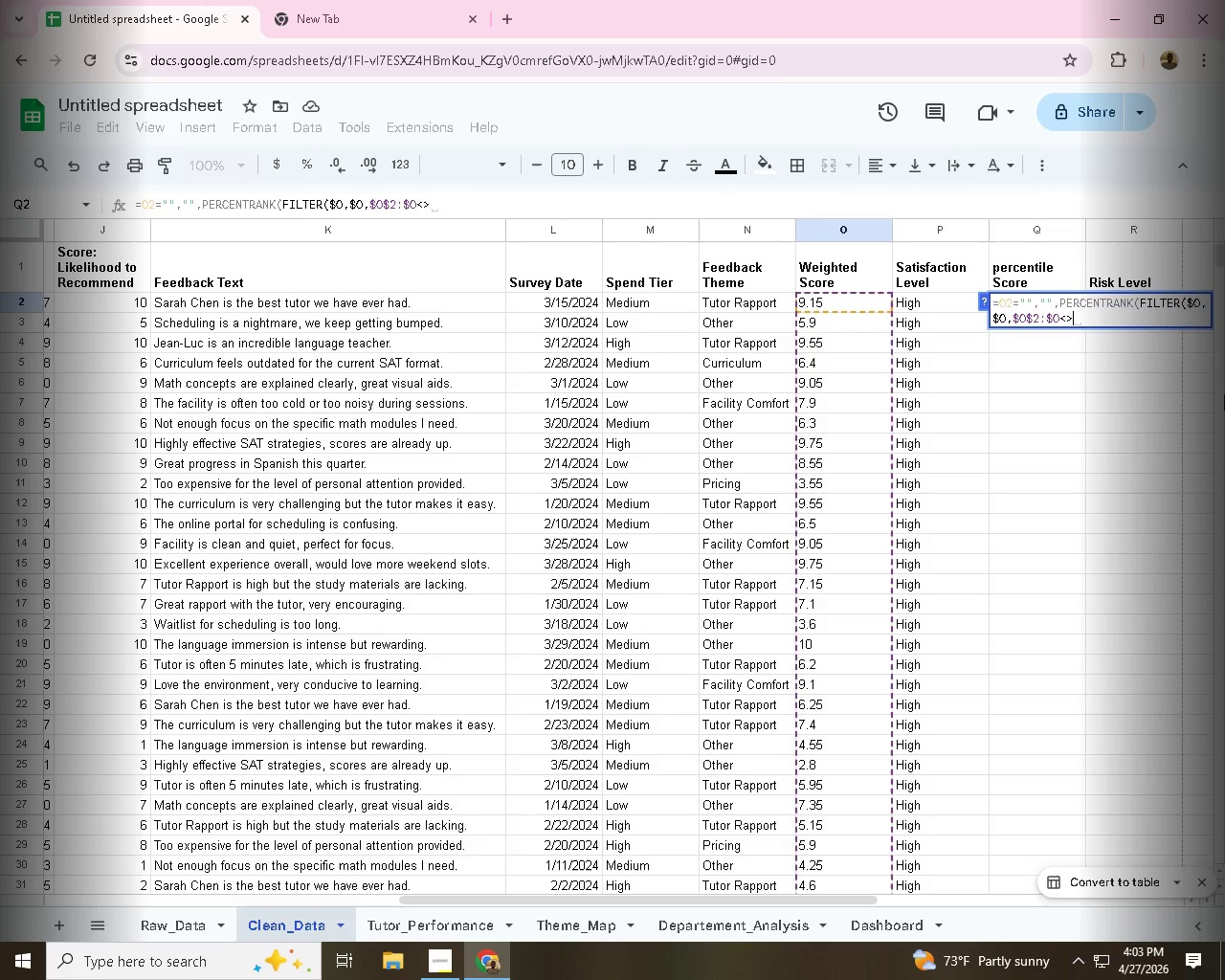 
key(Shift+Period)
 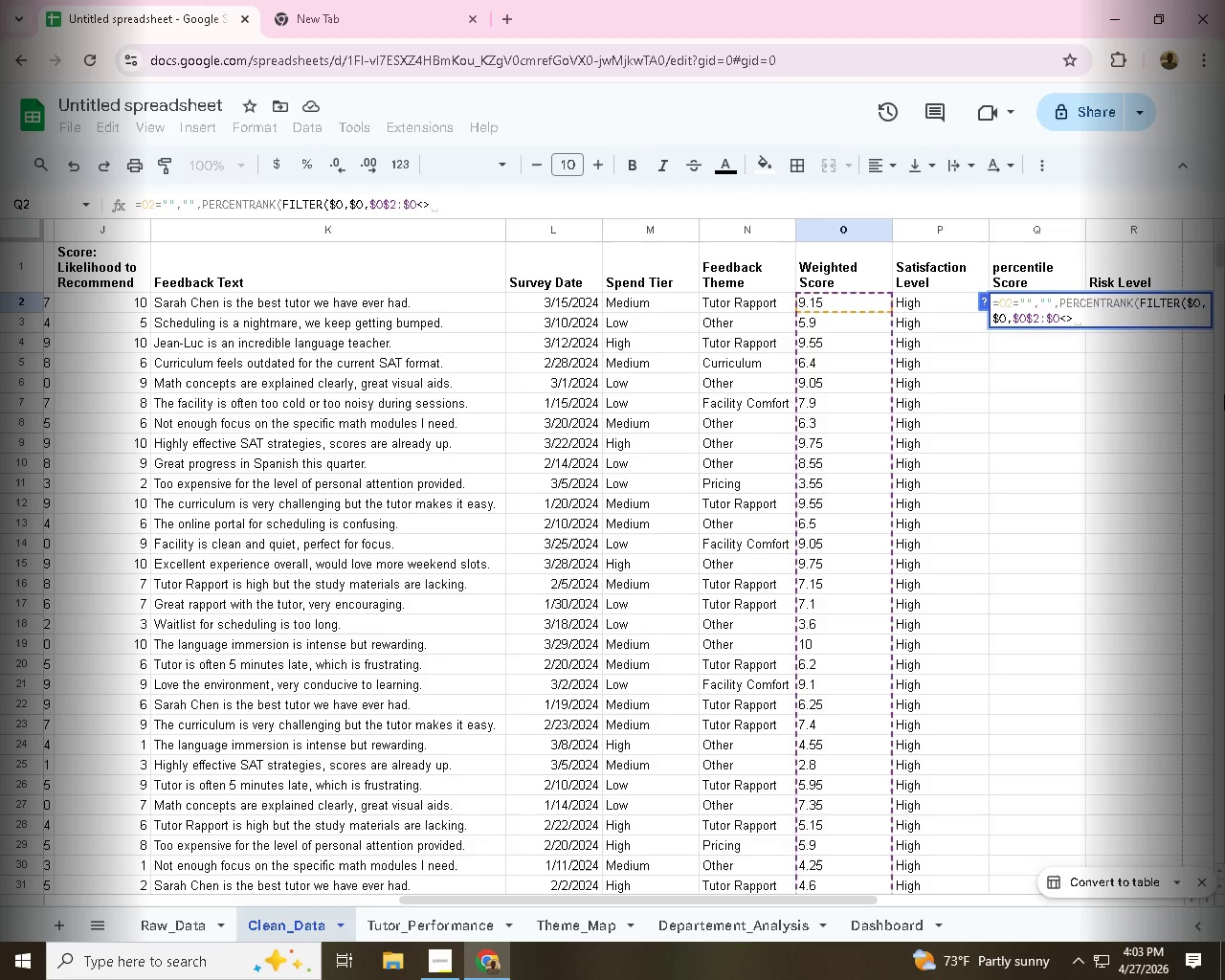 
key(Shift+Quote)
 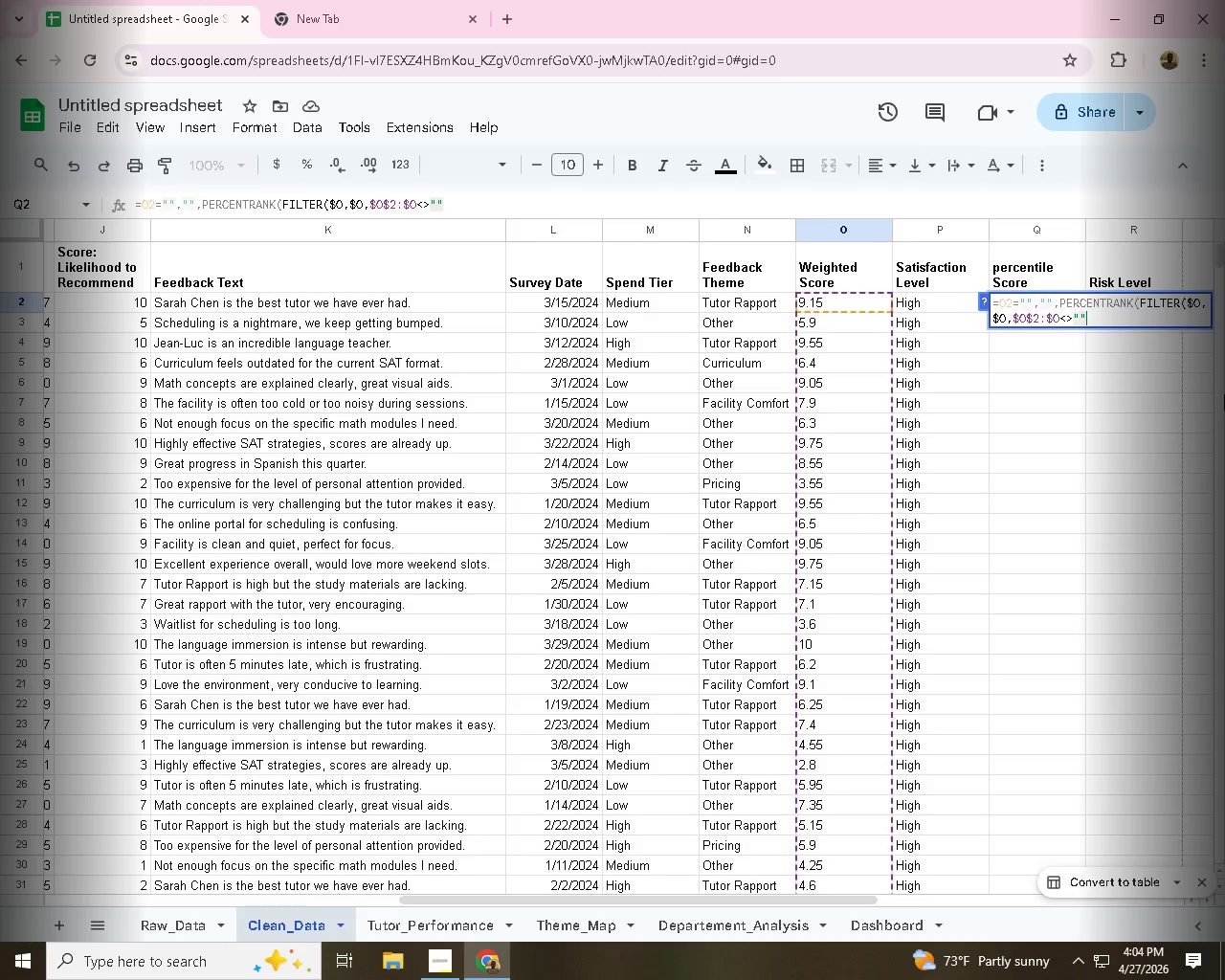 
key(Shift+Quote)
 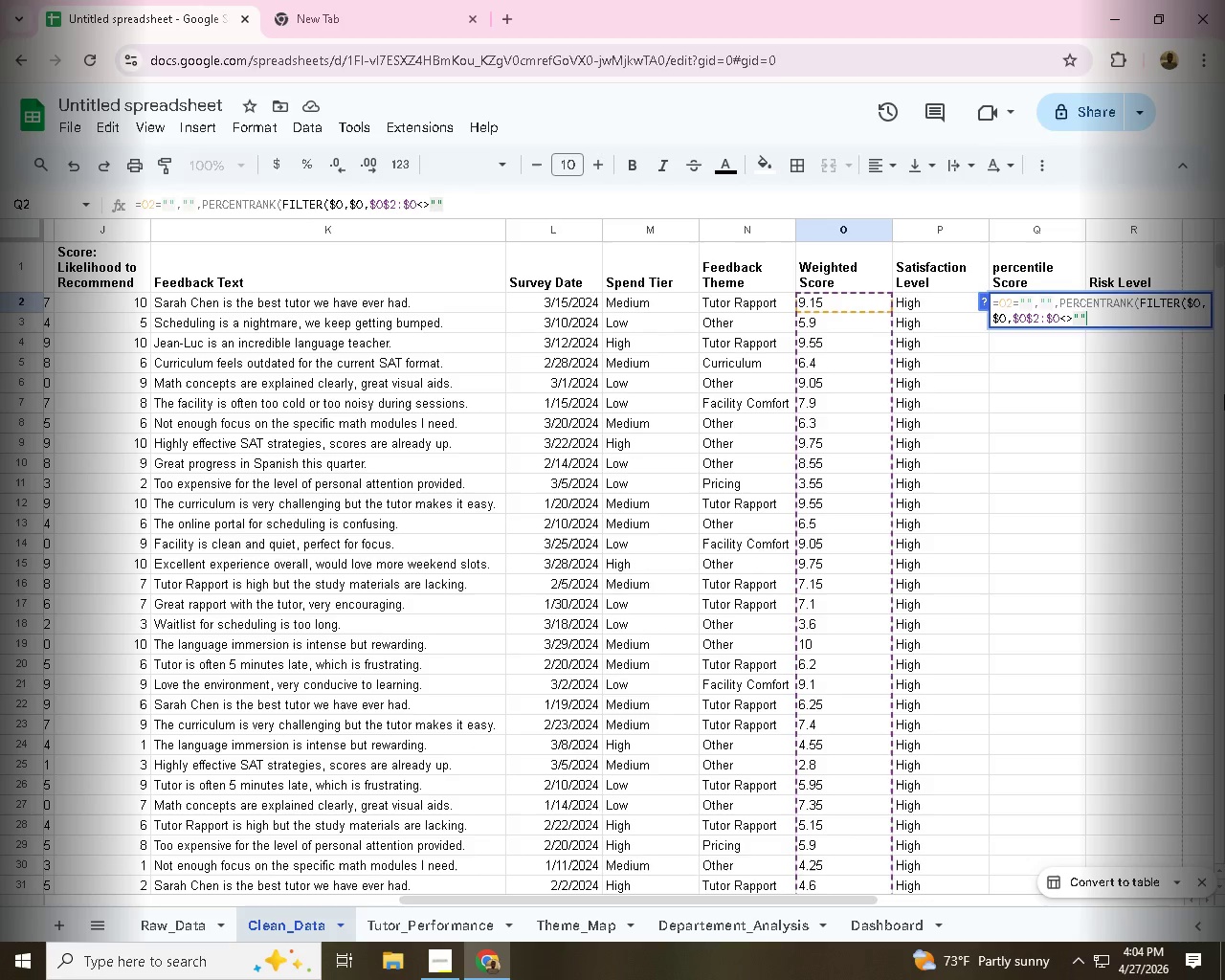 
key(Shift+0)
 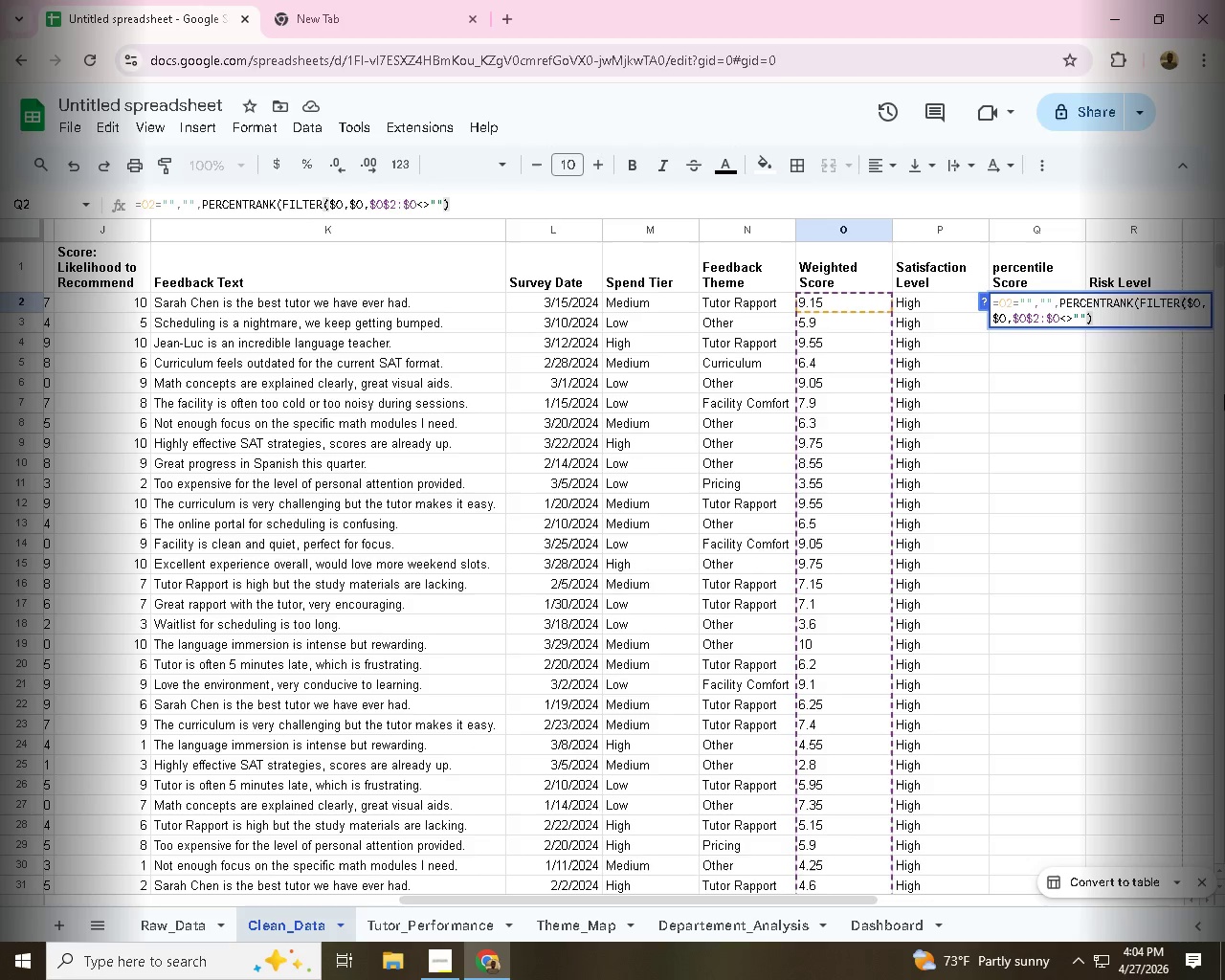 
key(Comma)
 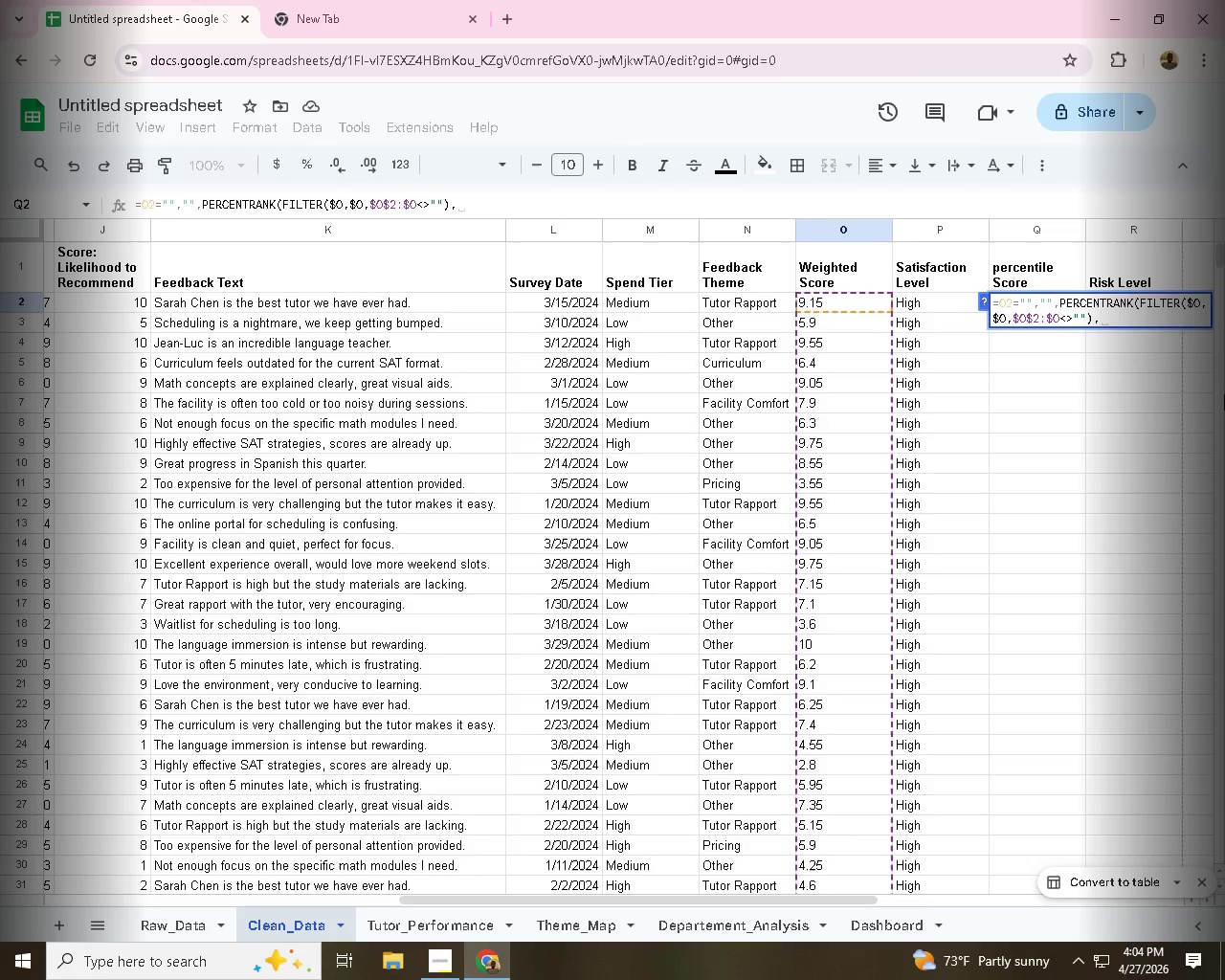 
type(O2)
 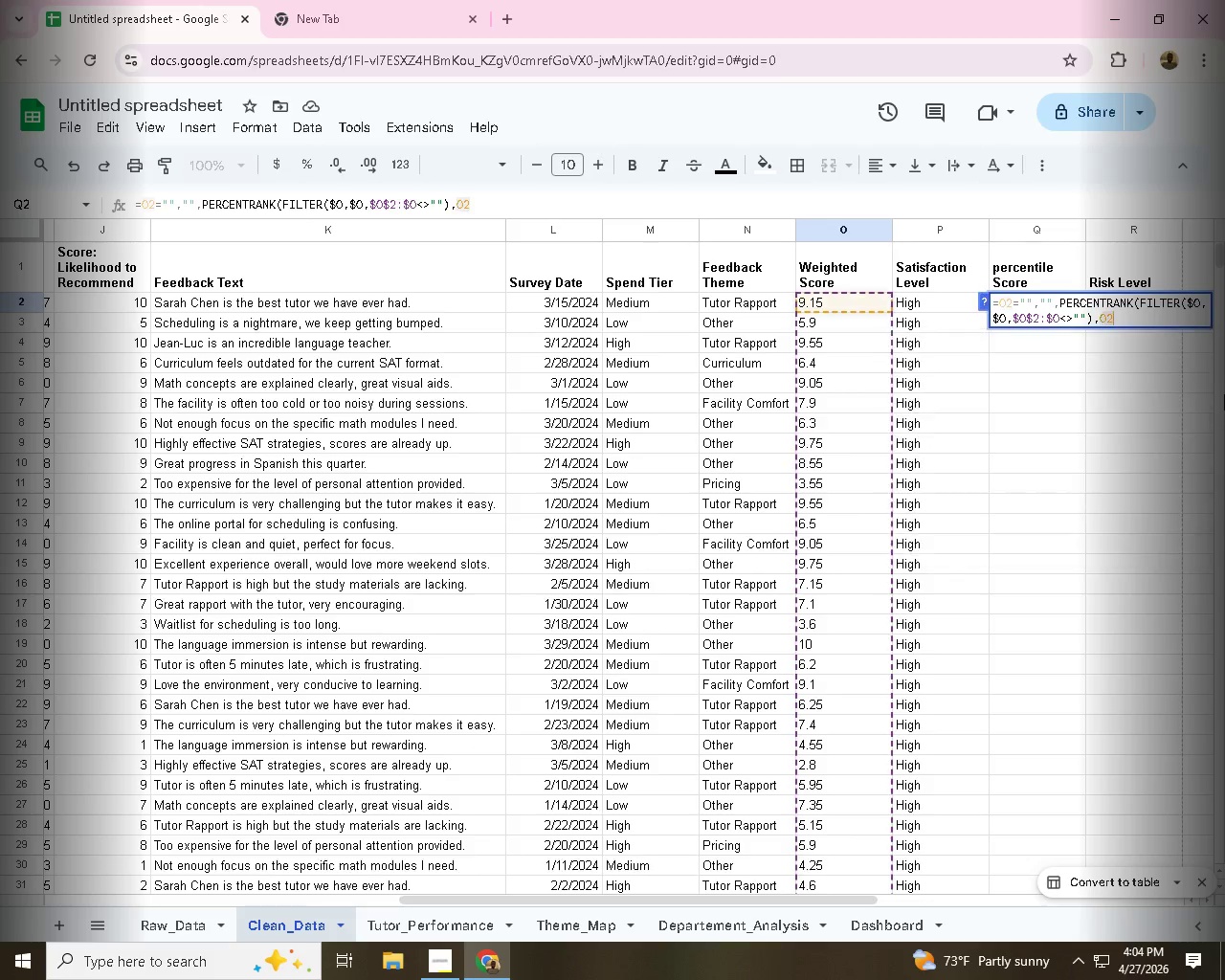 
type()))
 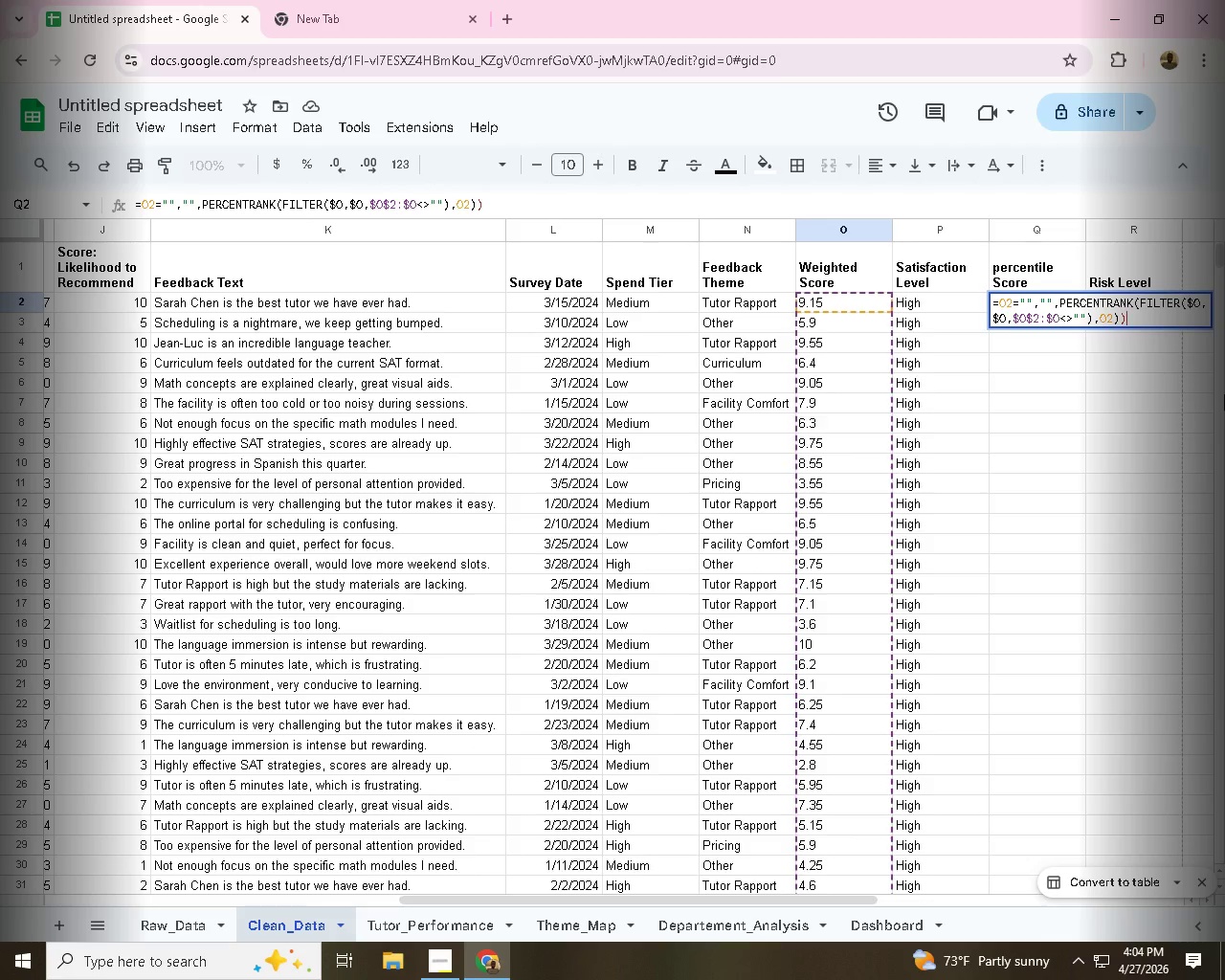 
key(Enter)
 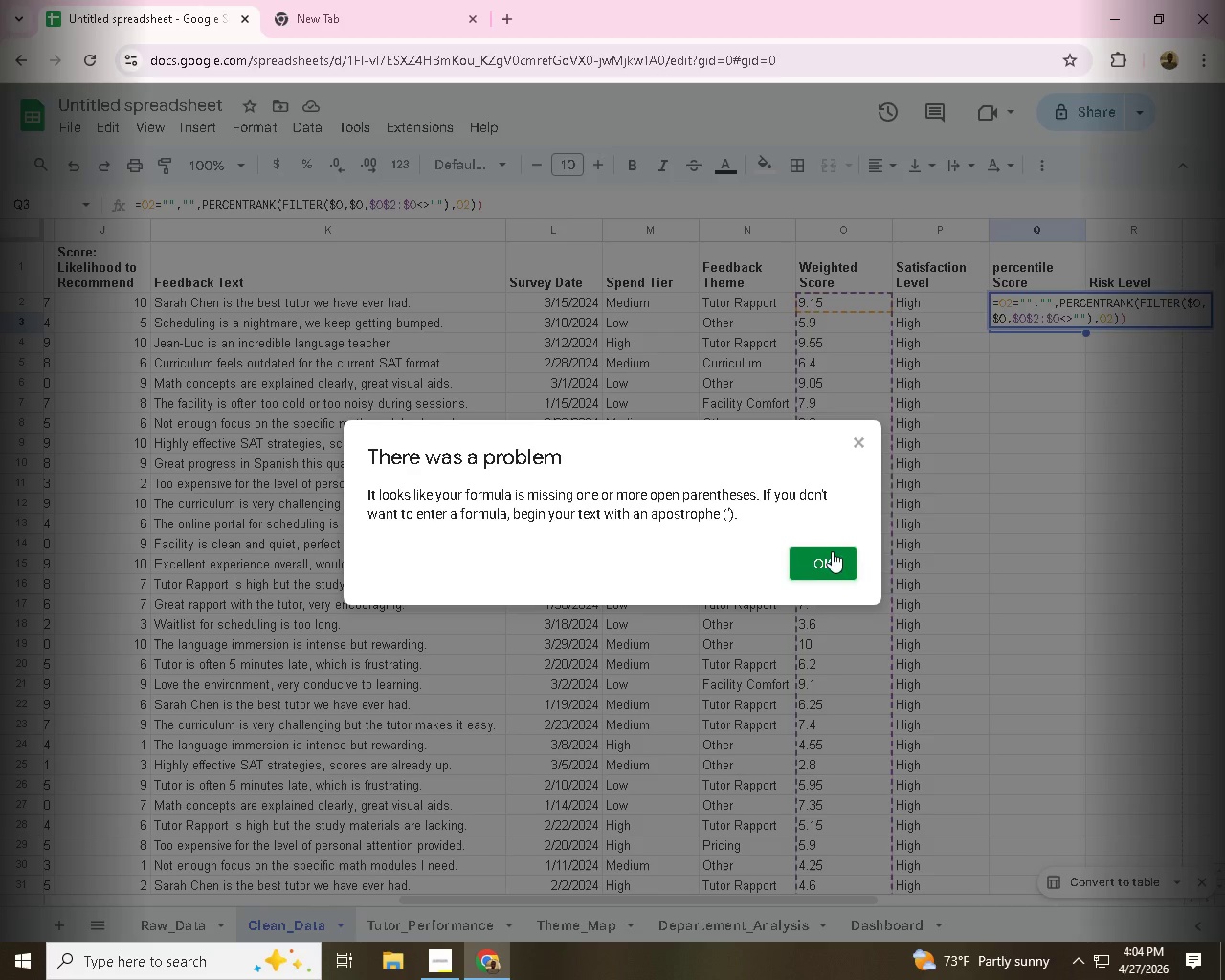 
left_click([824, 556])
 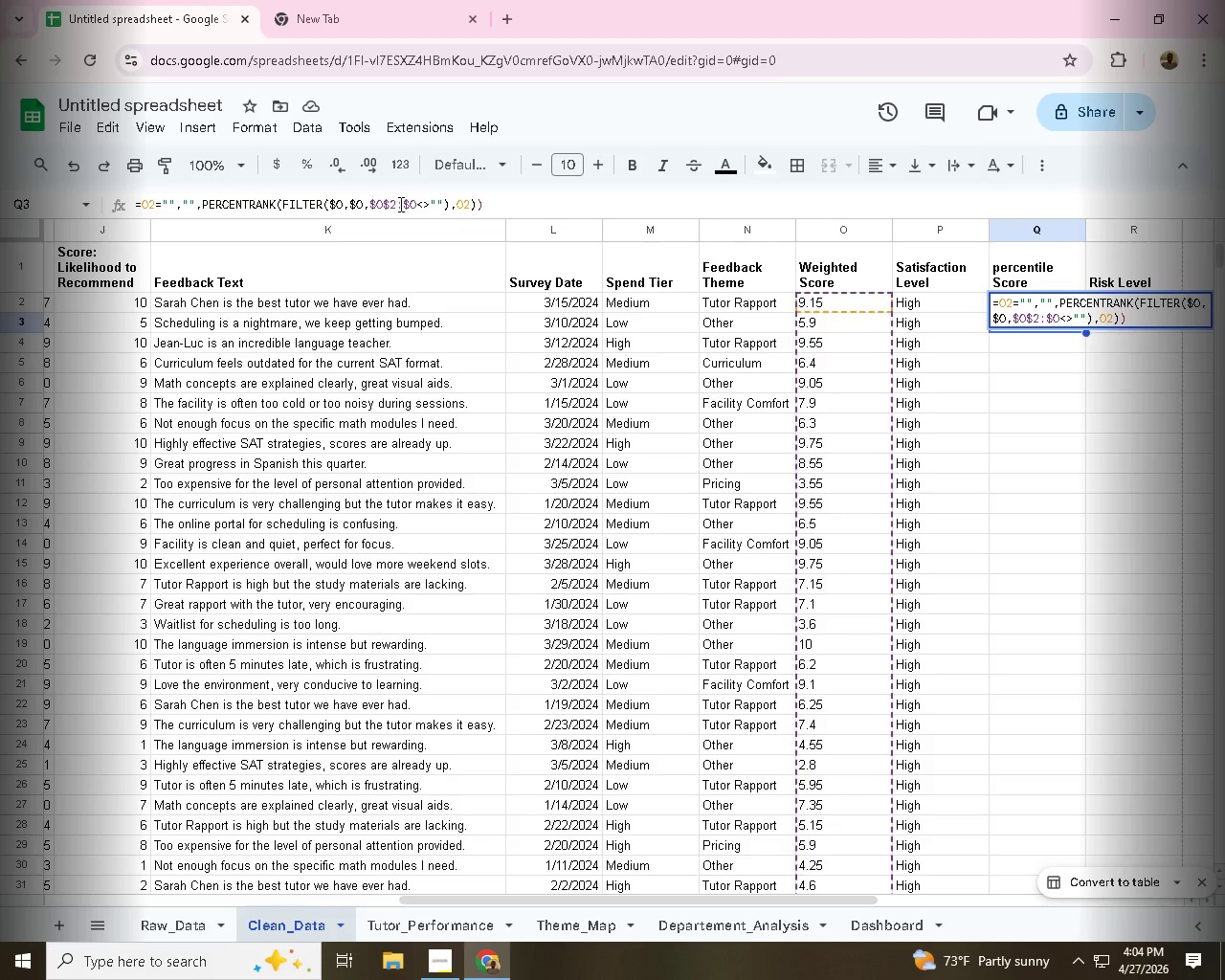 
left_click([399, 204])
 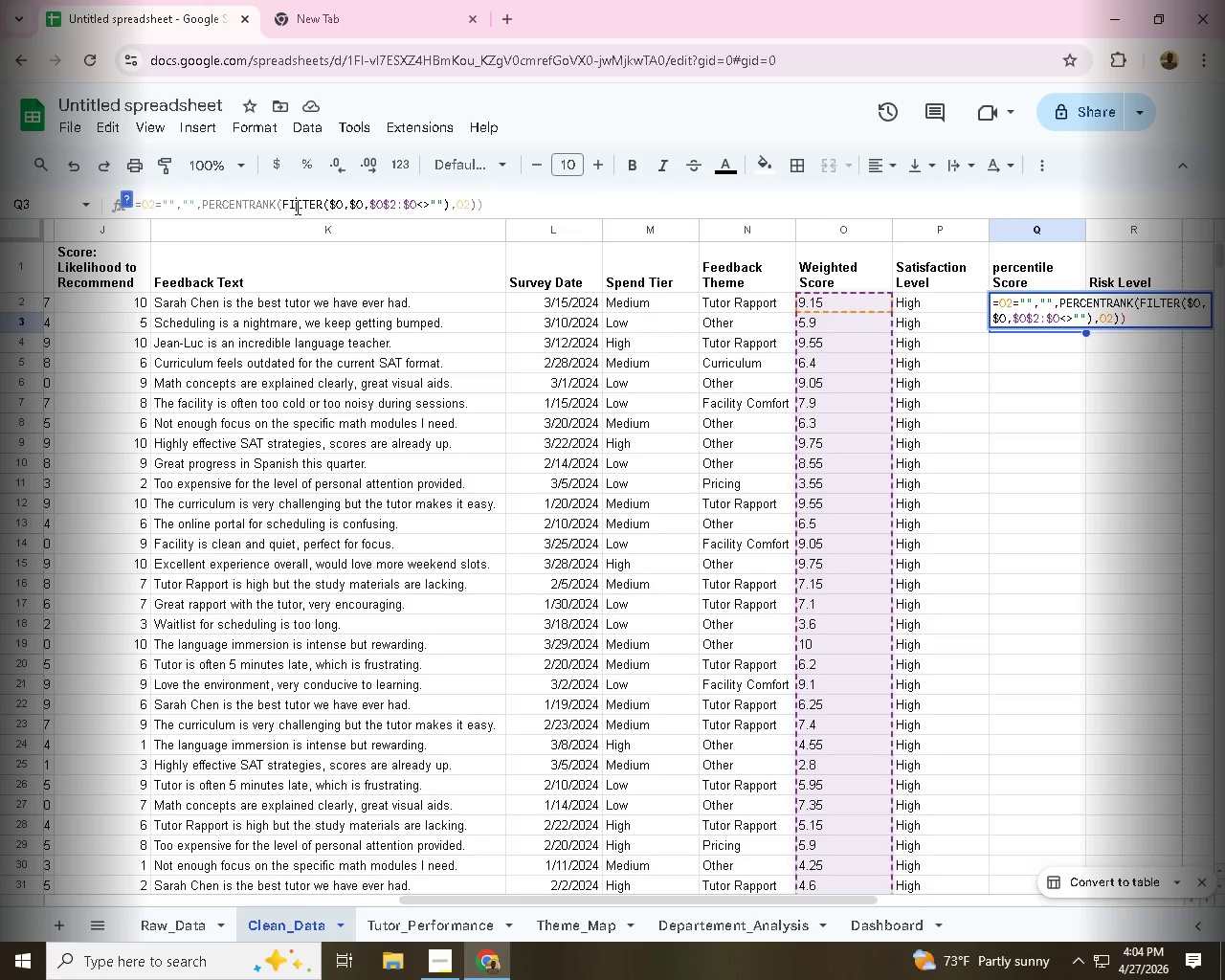 
left_click([296, 207])
 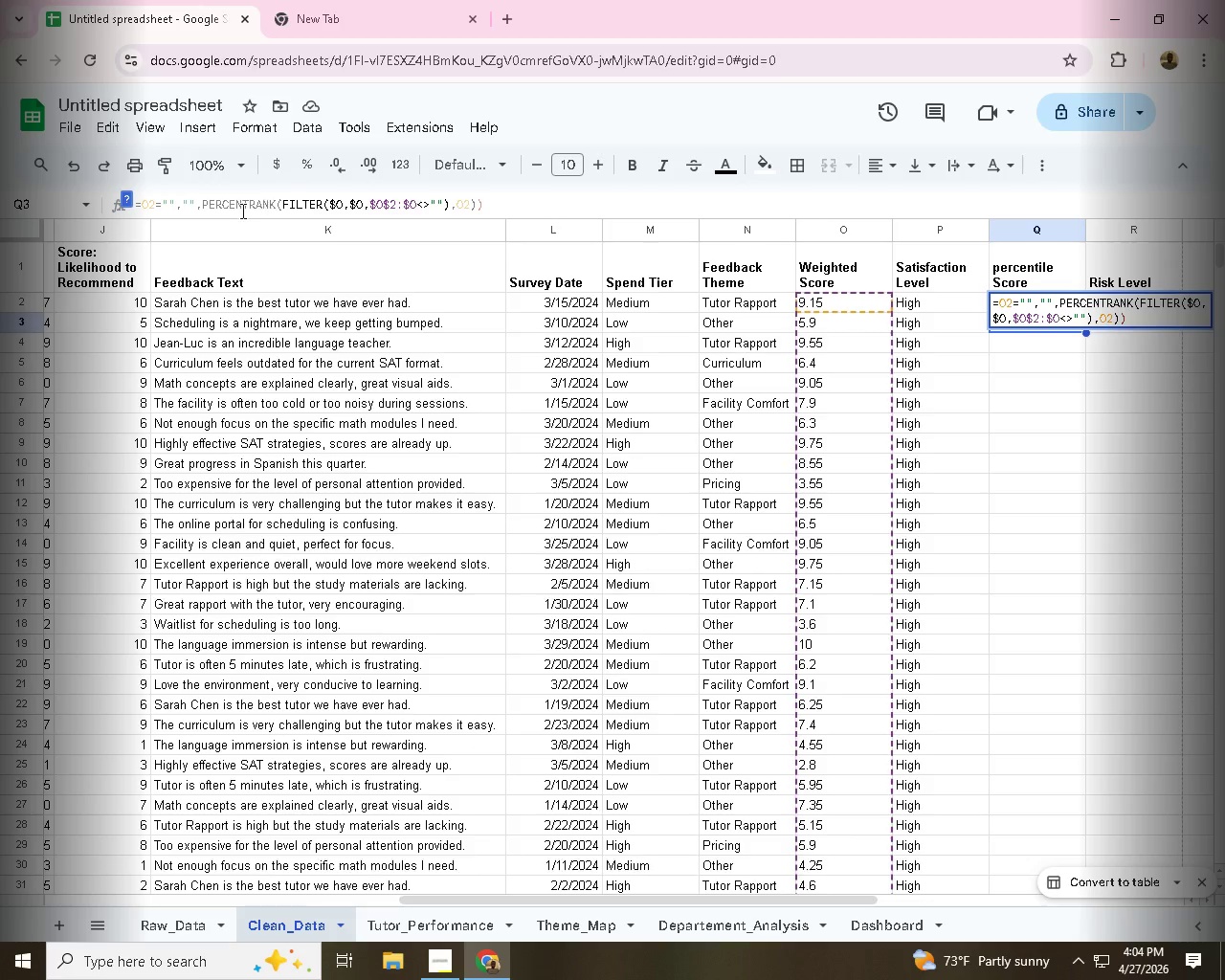 
left_click([170, 205])
 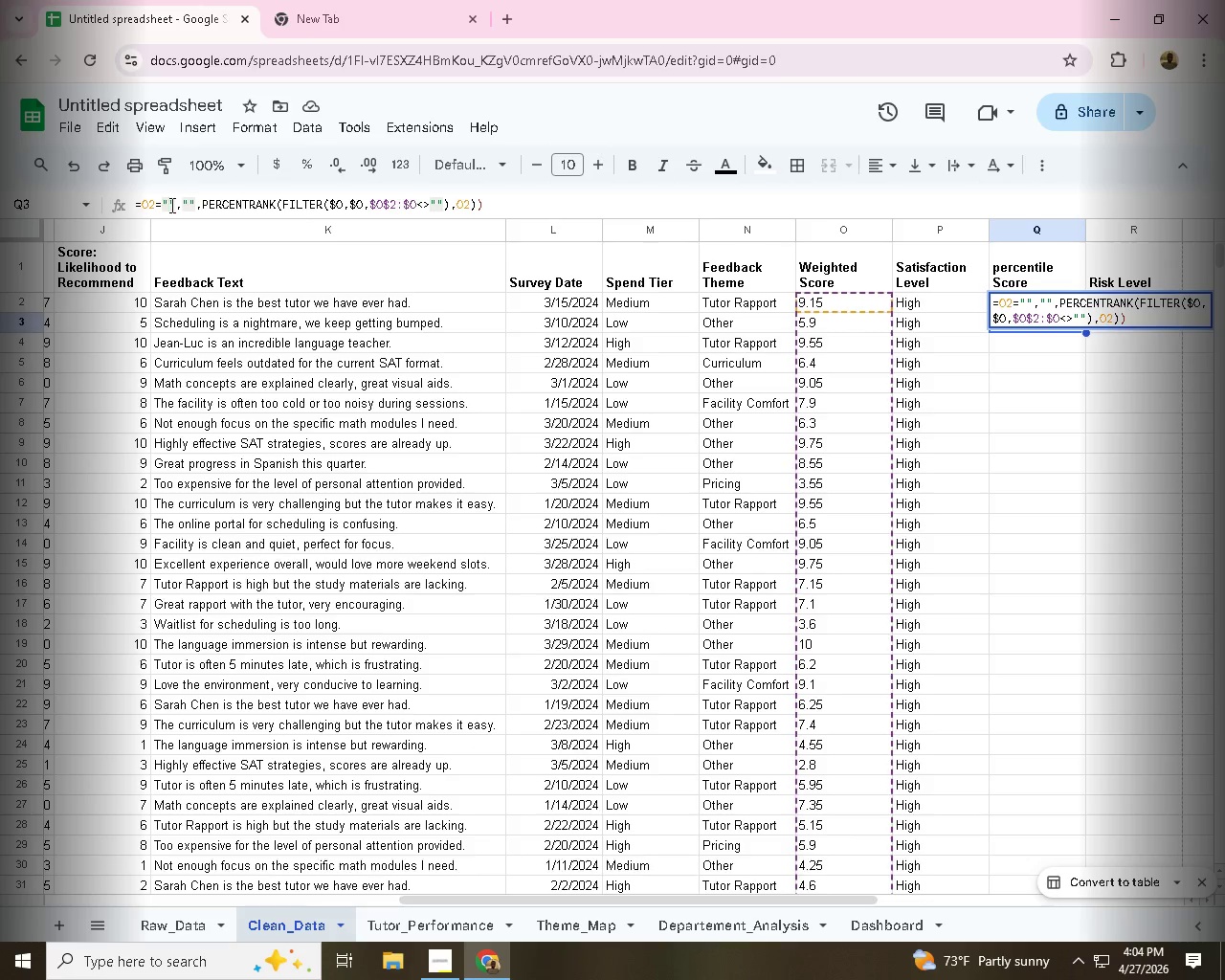 
left_click([144, 206])
 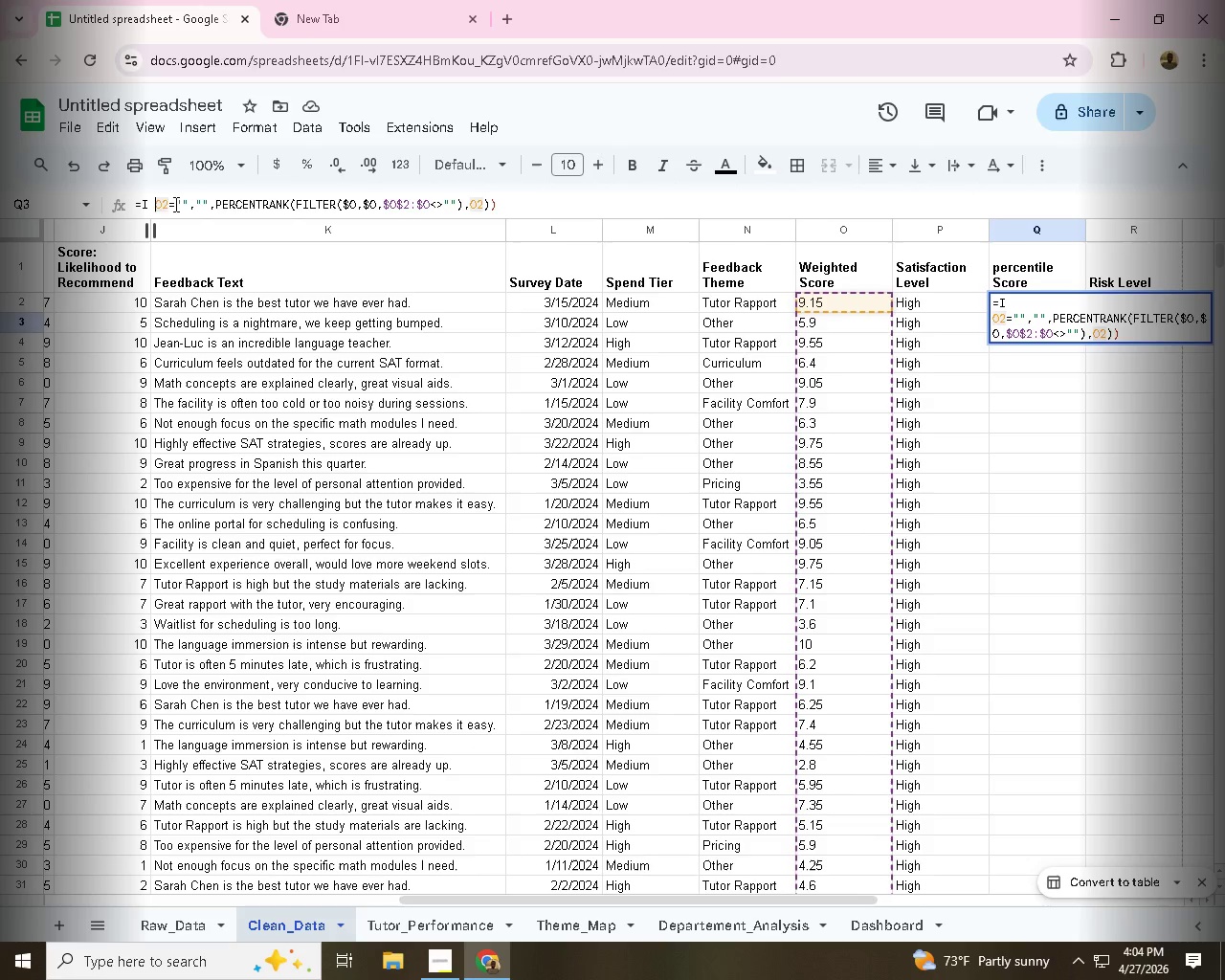 
type(IF)
key(Backspace)
type( )
 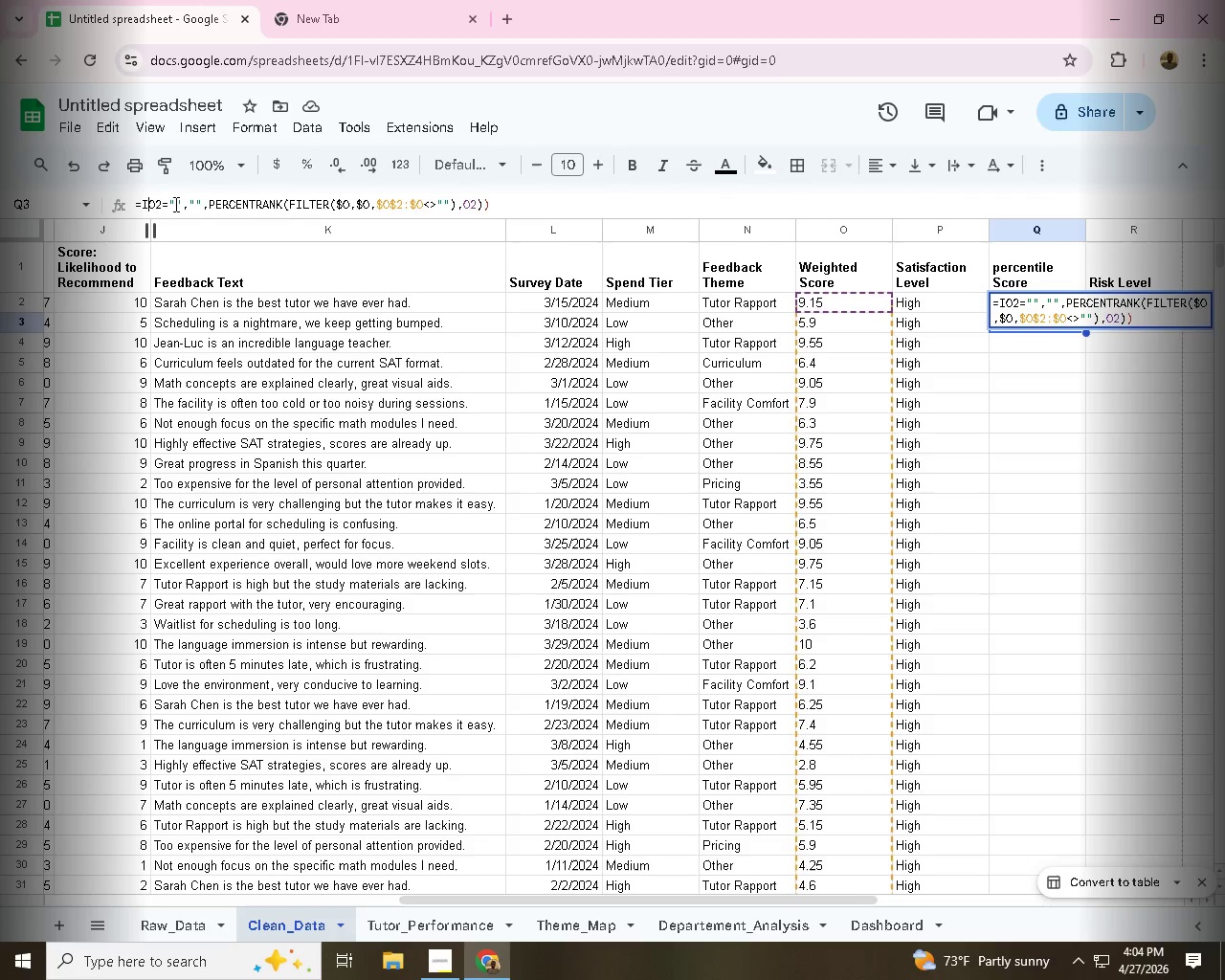 
left_click([146, 202])
 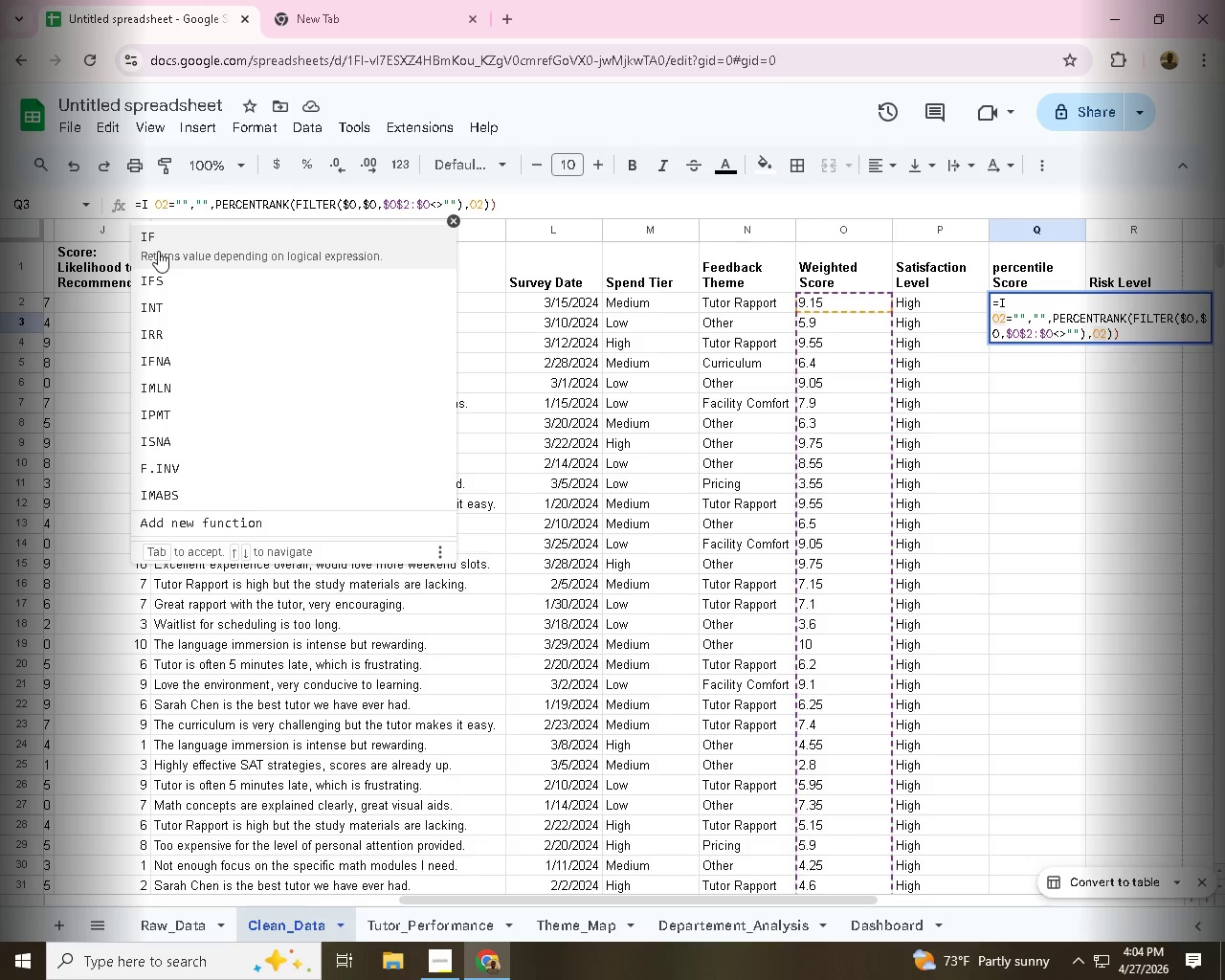 
left_click([158, 251])
 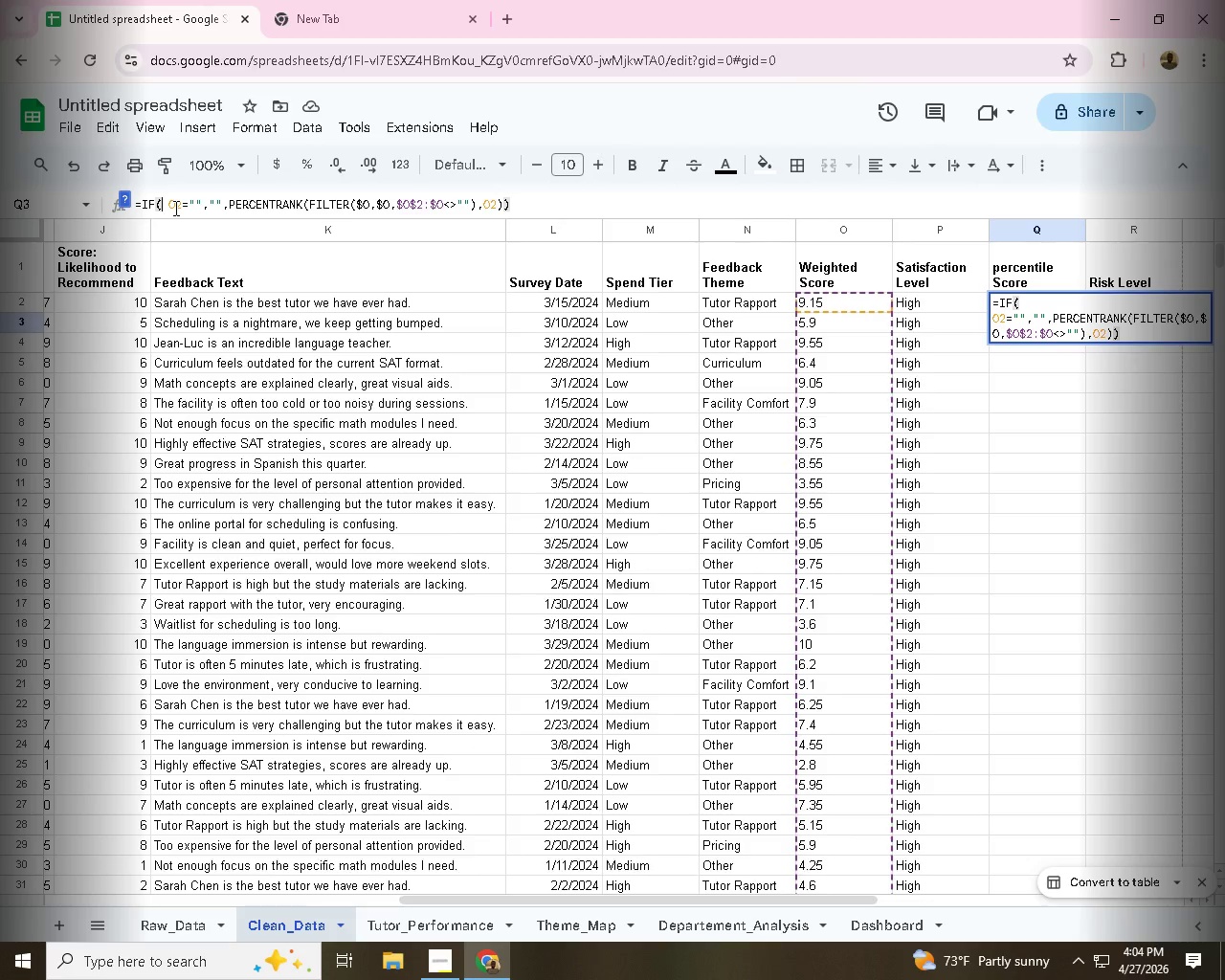 
key(ArrowRight)
 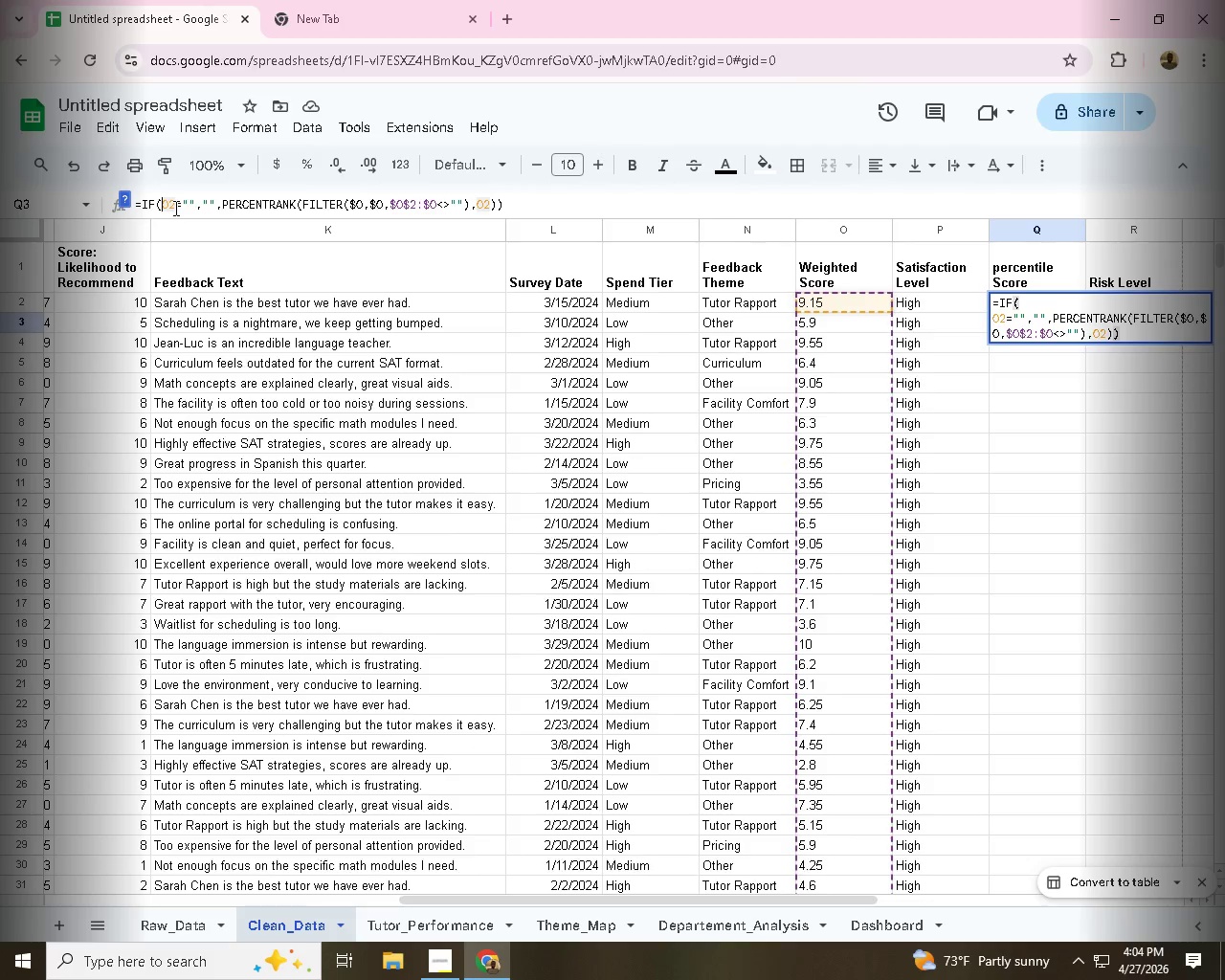 
key(Backspace)
 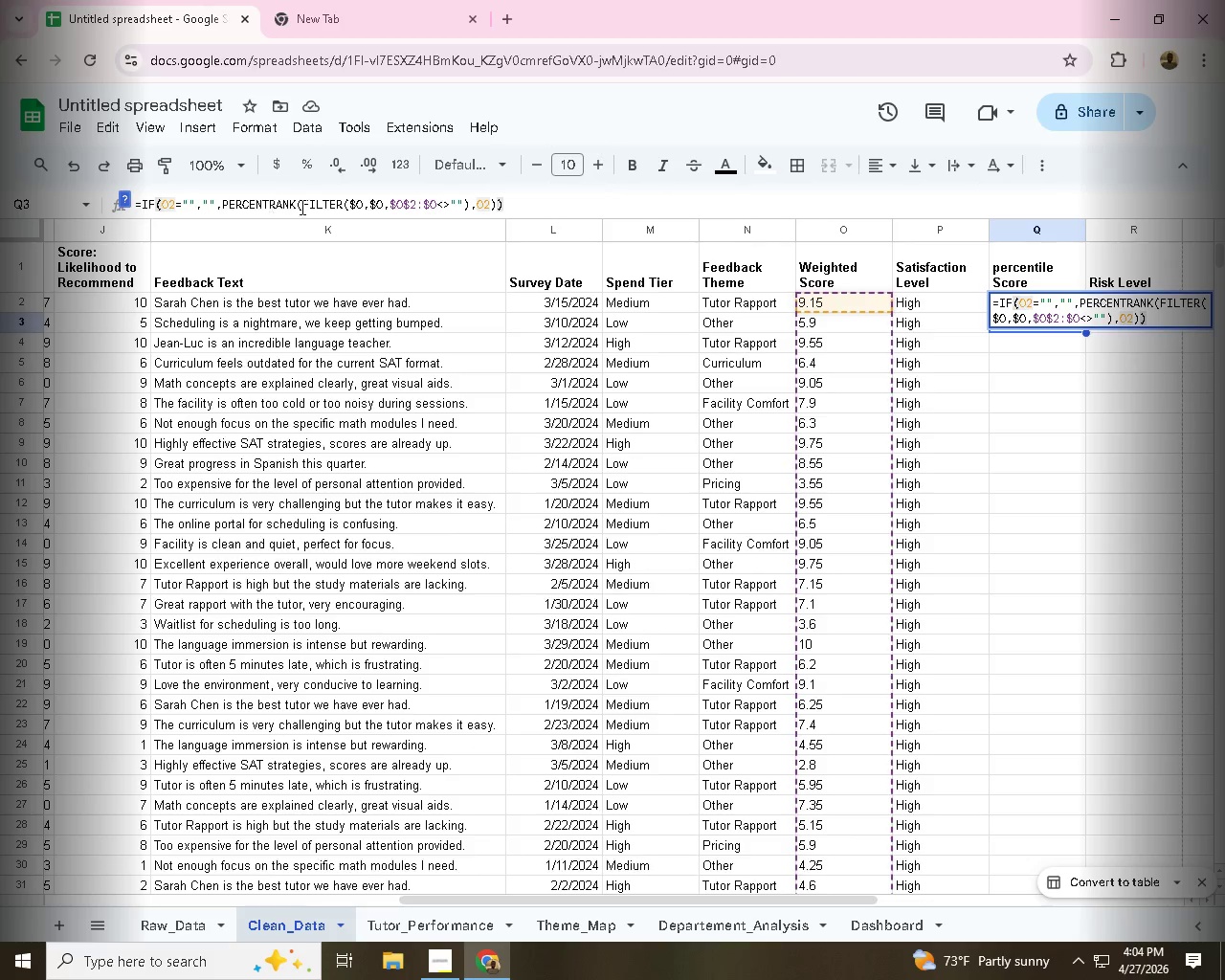 
left_click([325, 210])
 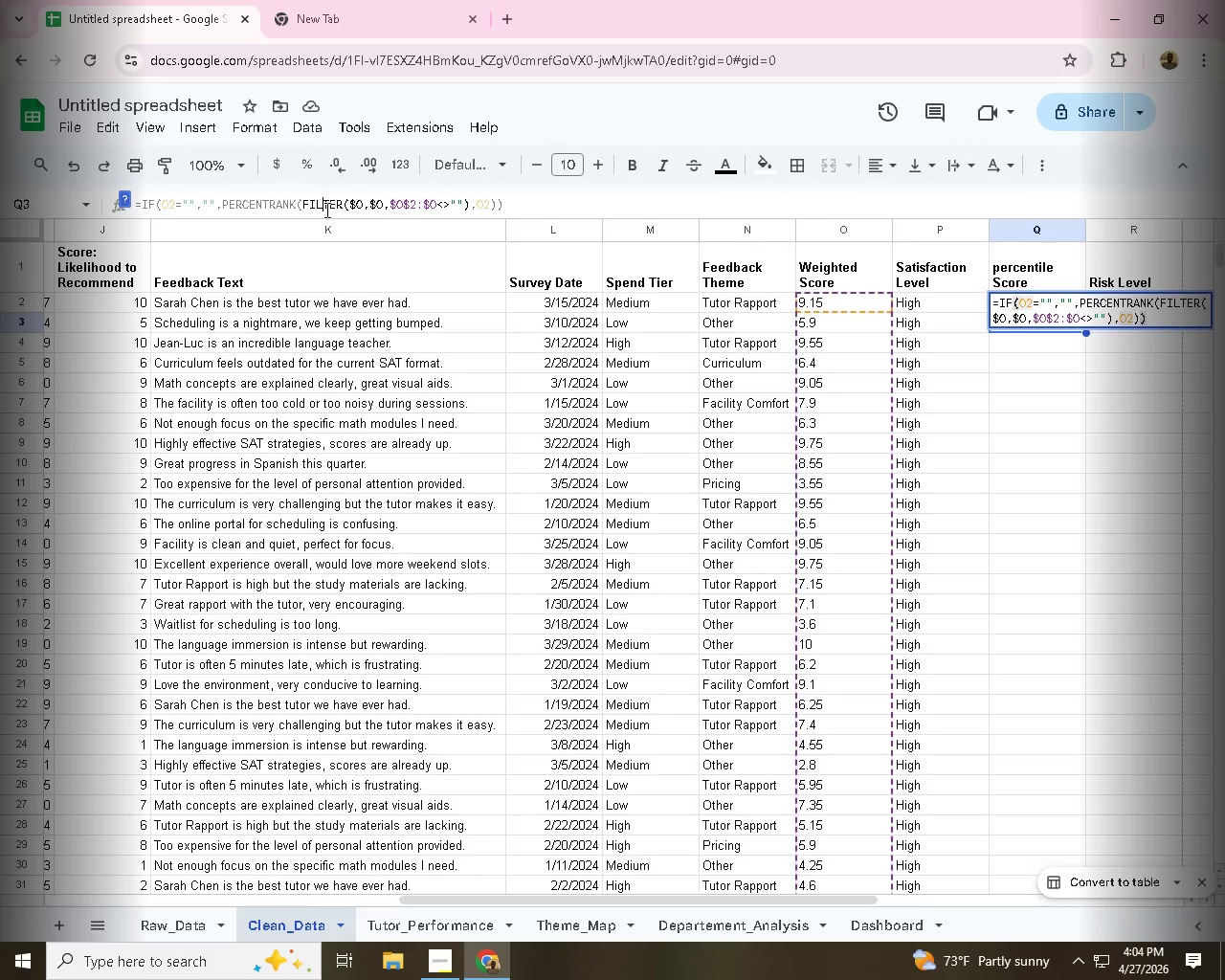 
key(Enter)
 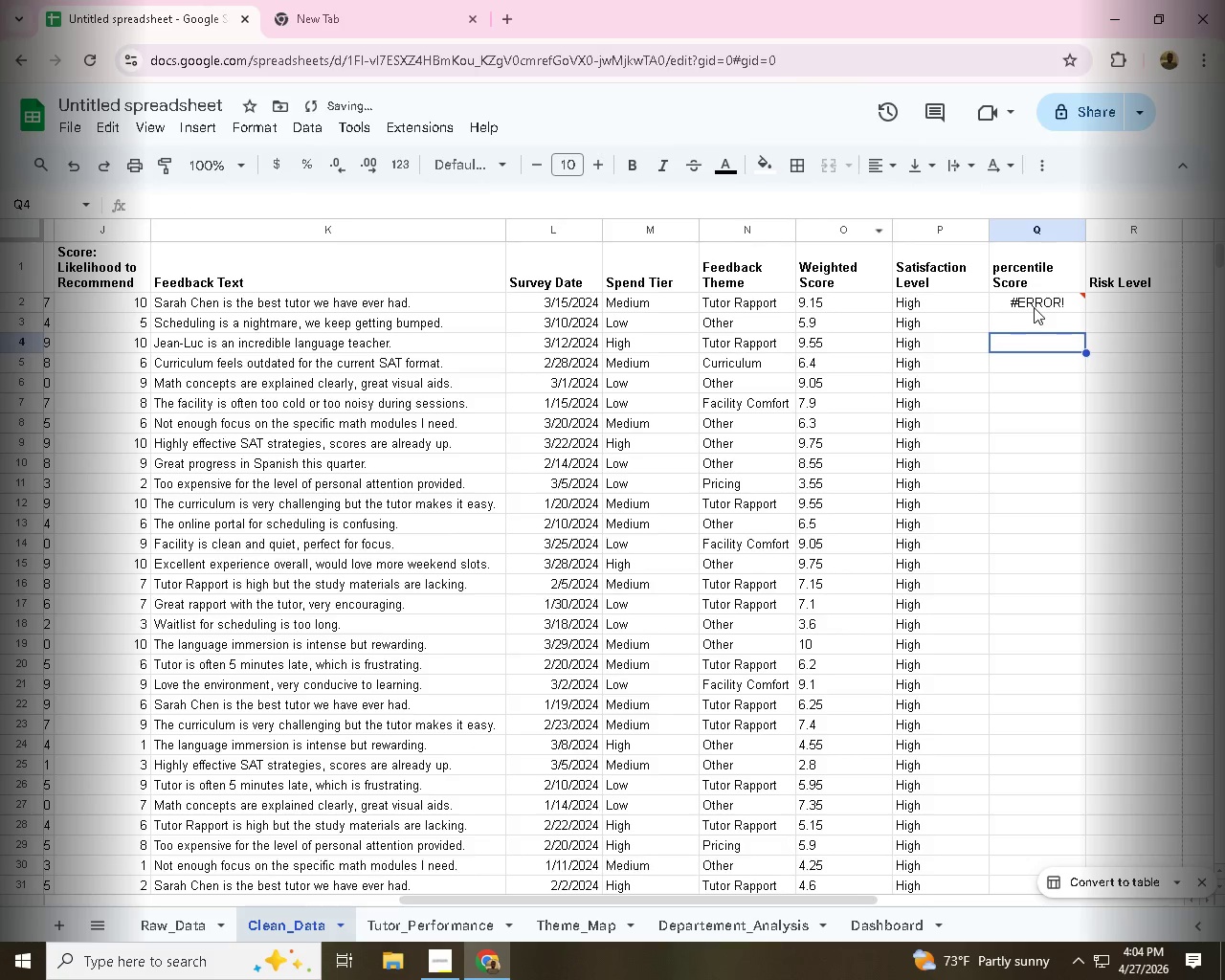 
double_click([1034, 306])
 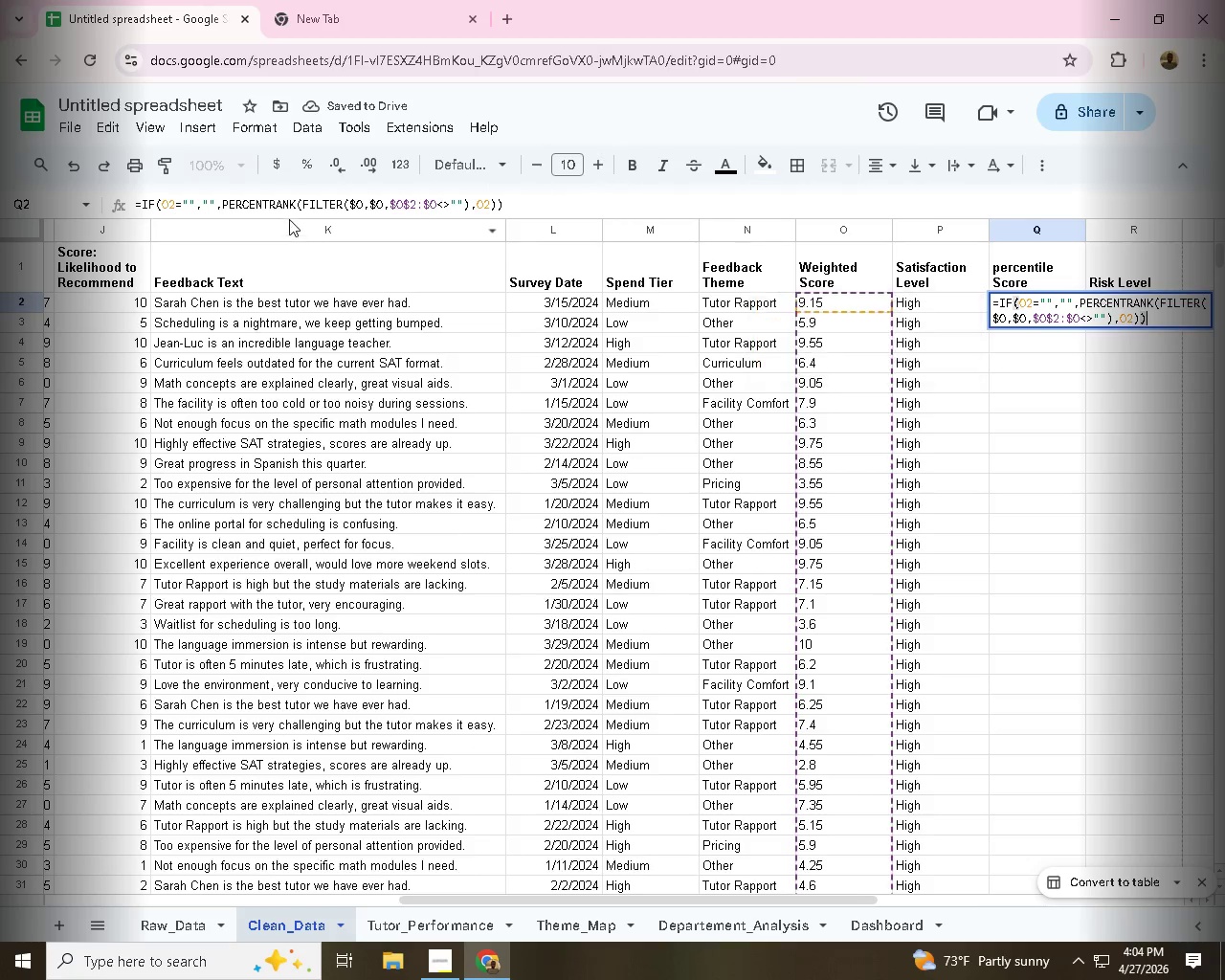 
left_click([271, 207])
 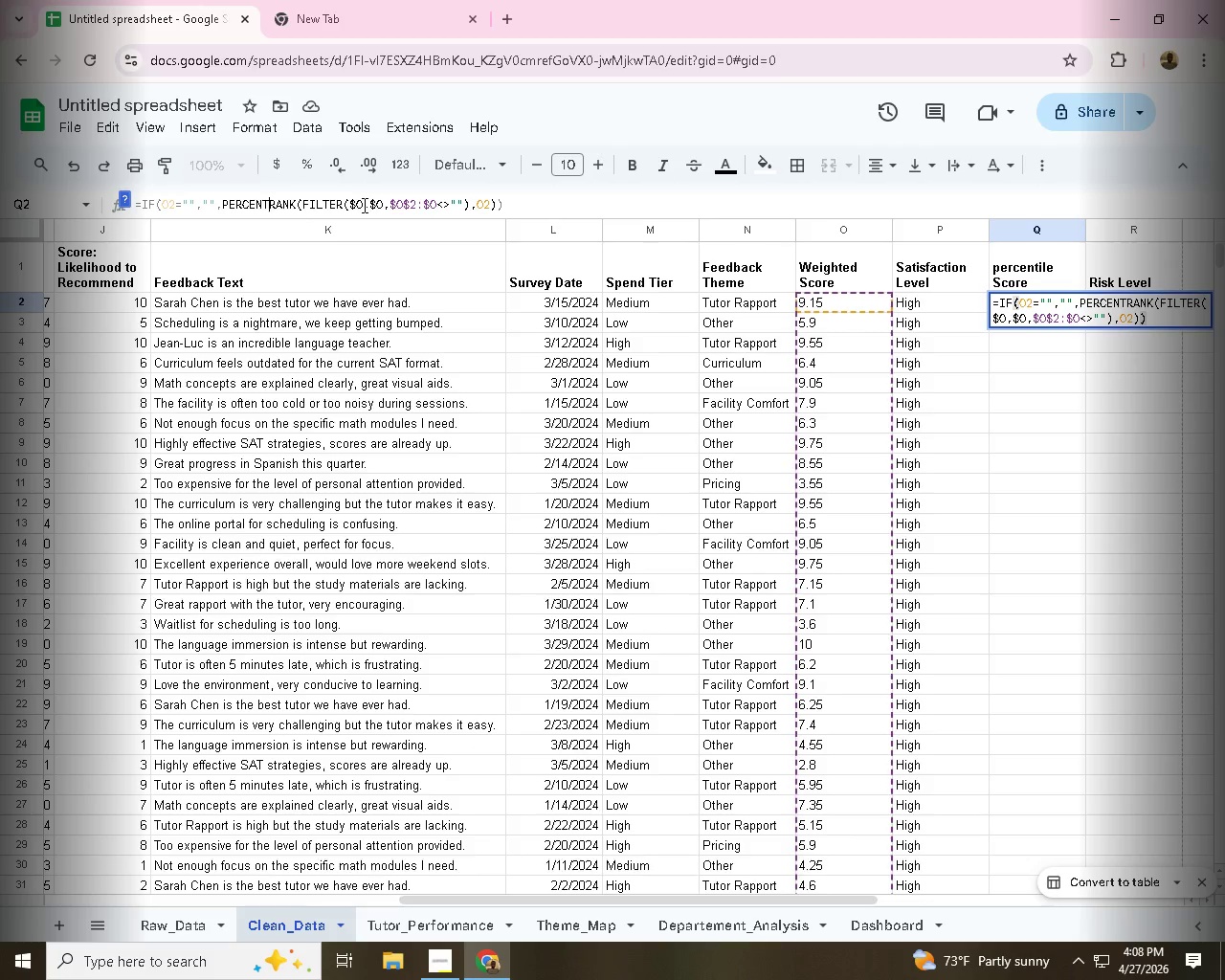 
wait(243.47)
 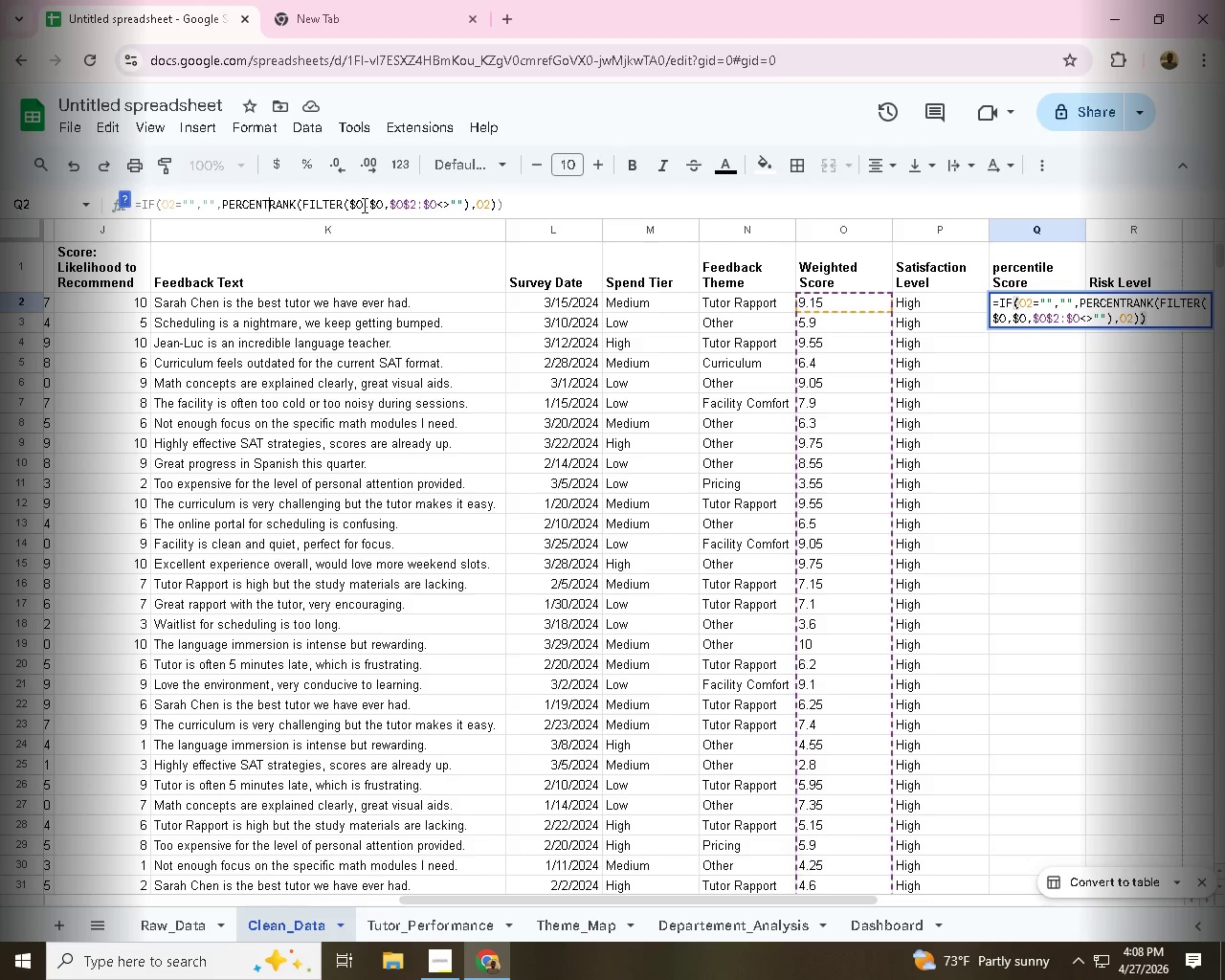 
left_click([1009, 322])
 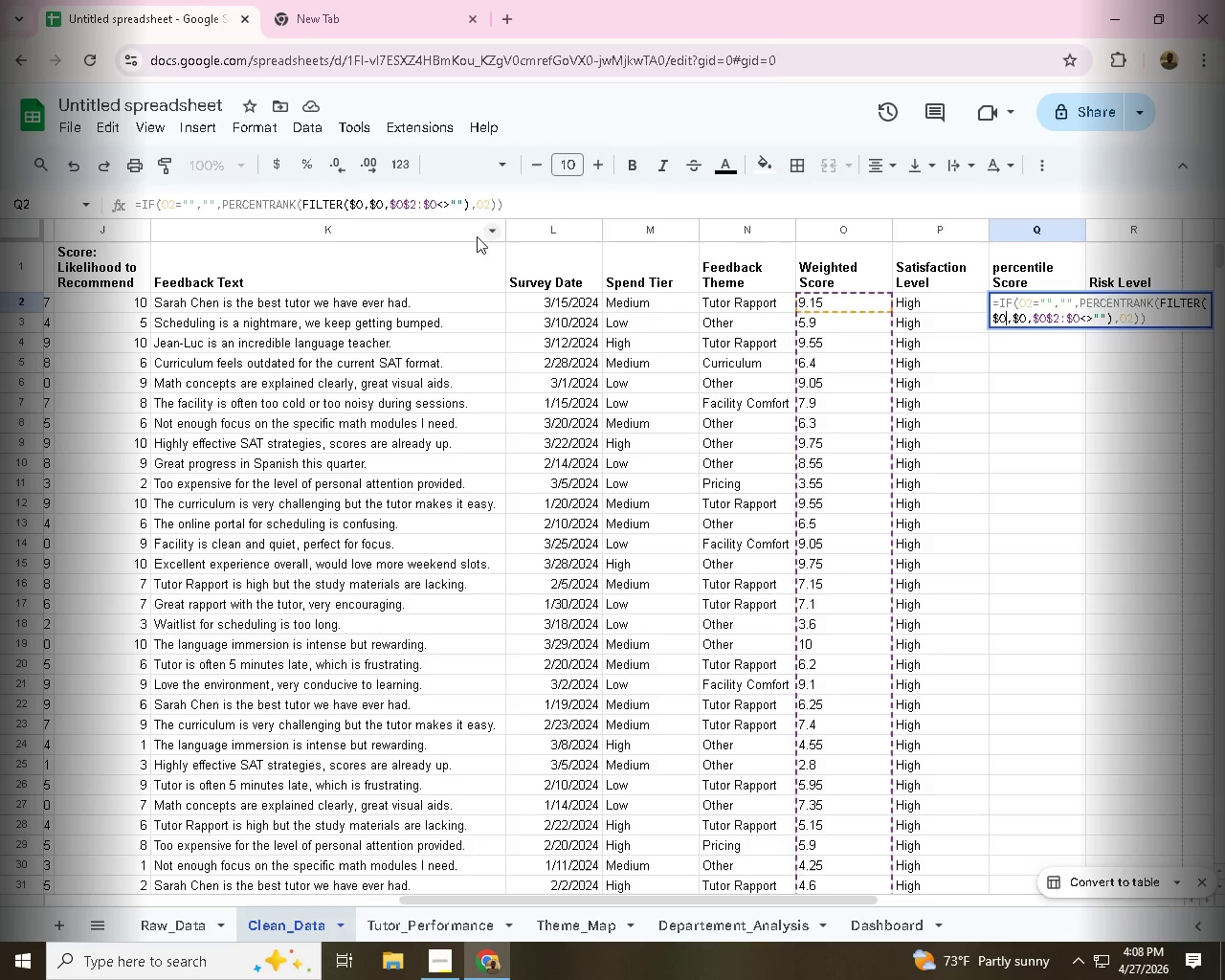 
wait(7.69)
 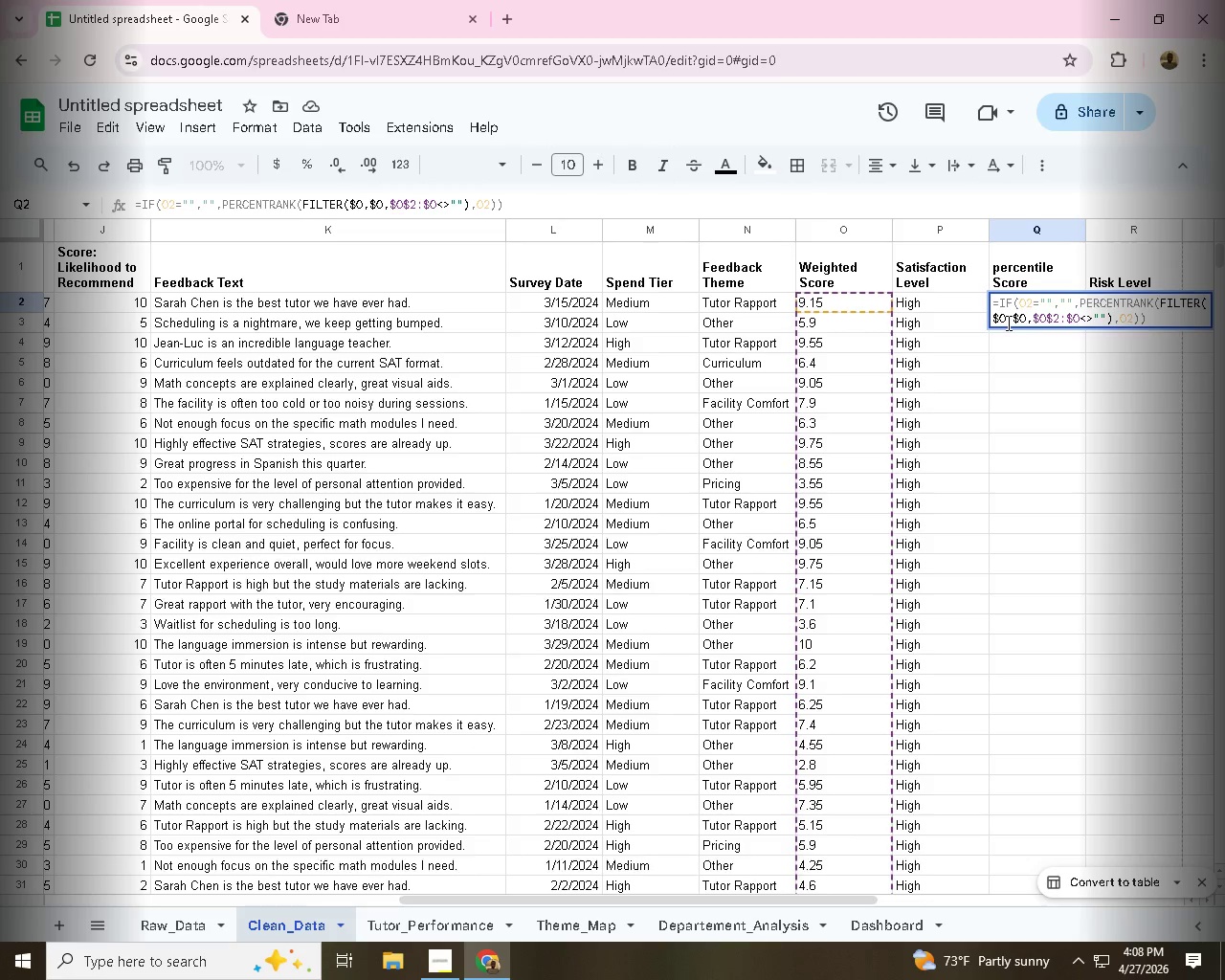 
left_click([362, 205])
 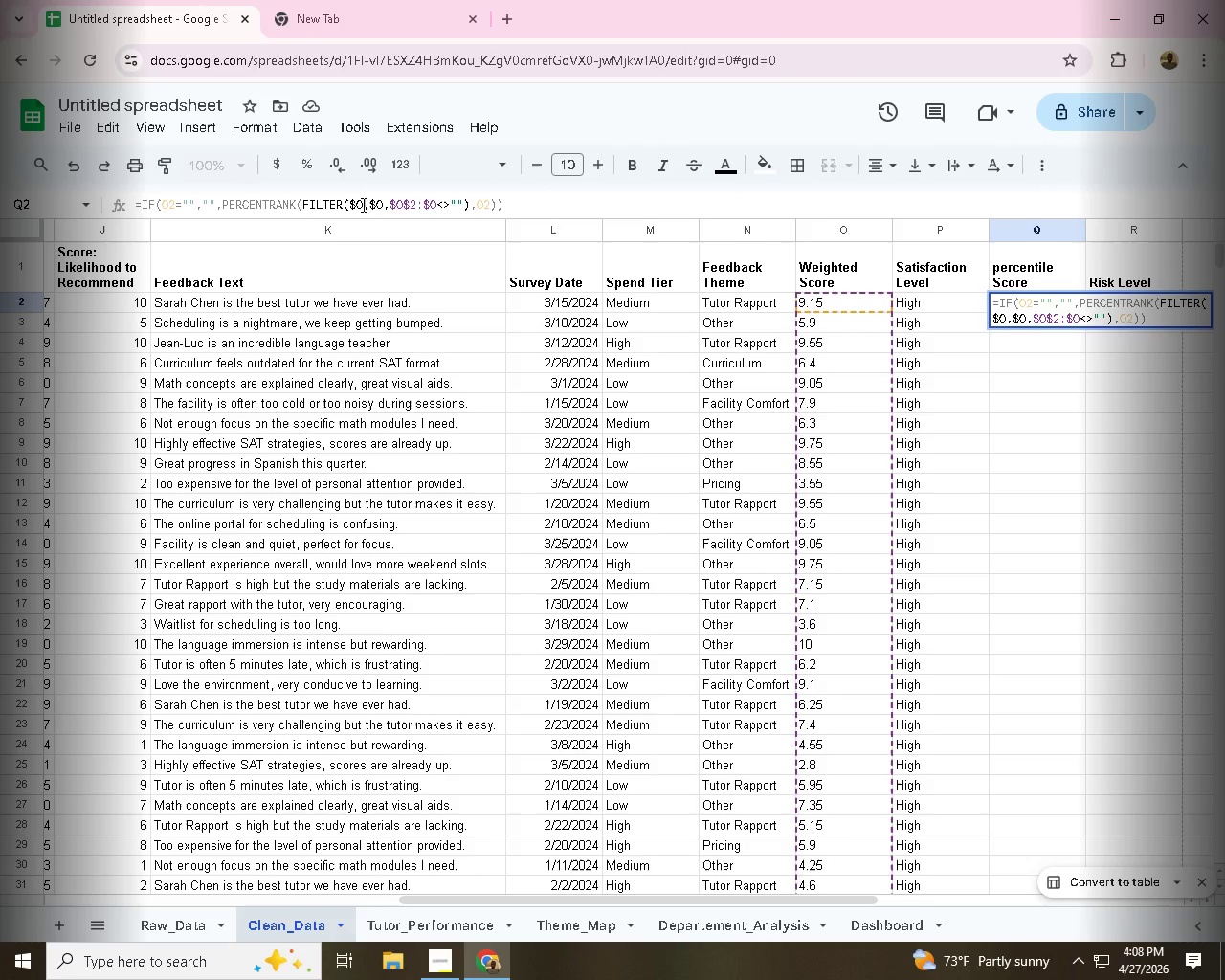 
type($2)
 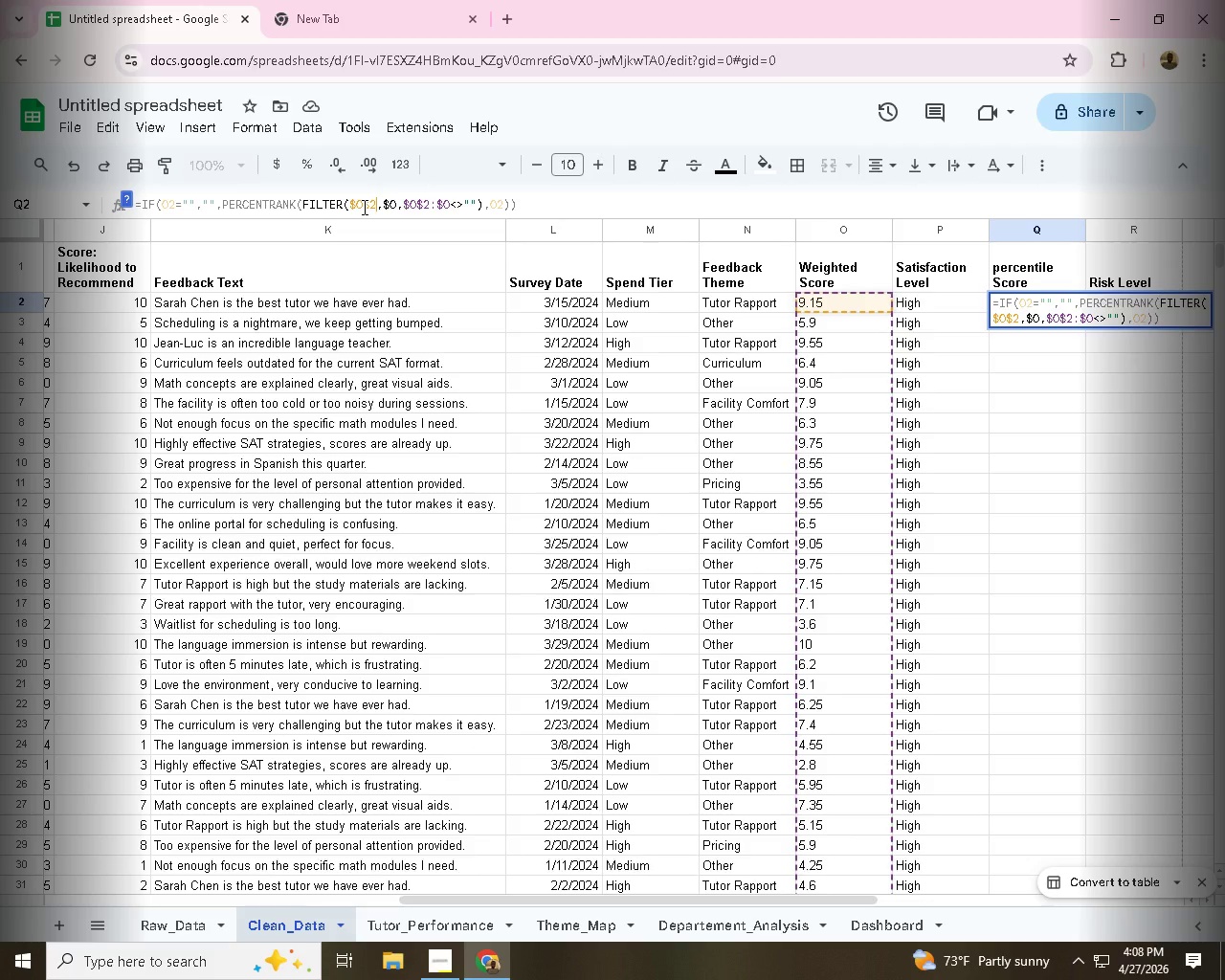 
key(Enter)
 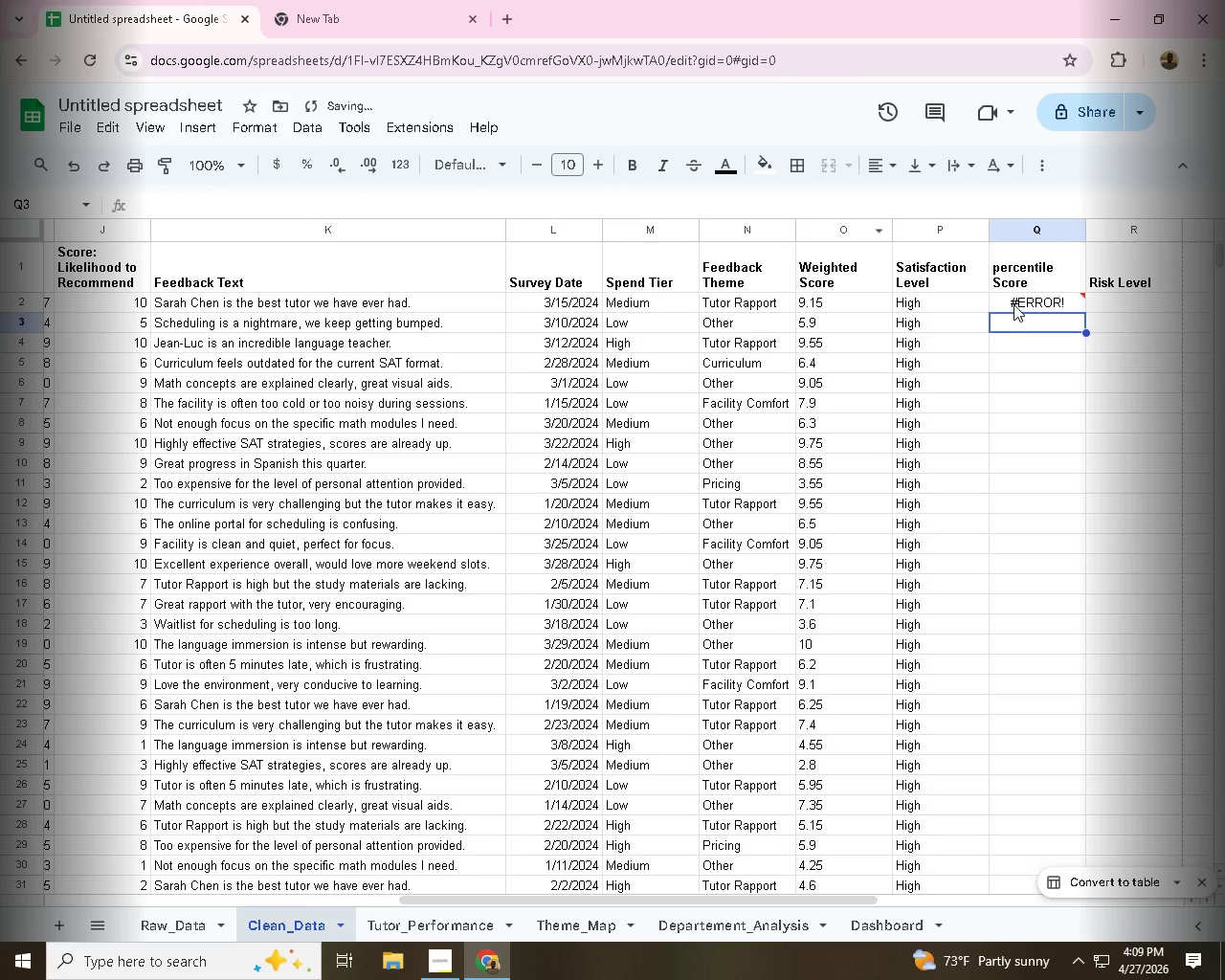 
double_click([1015, 303])
 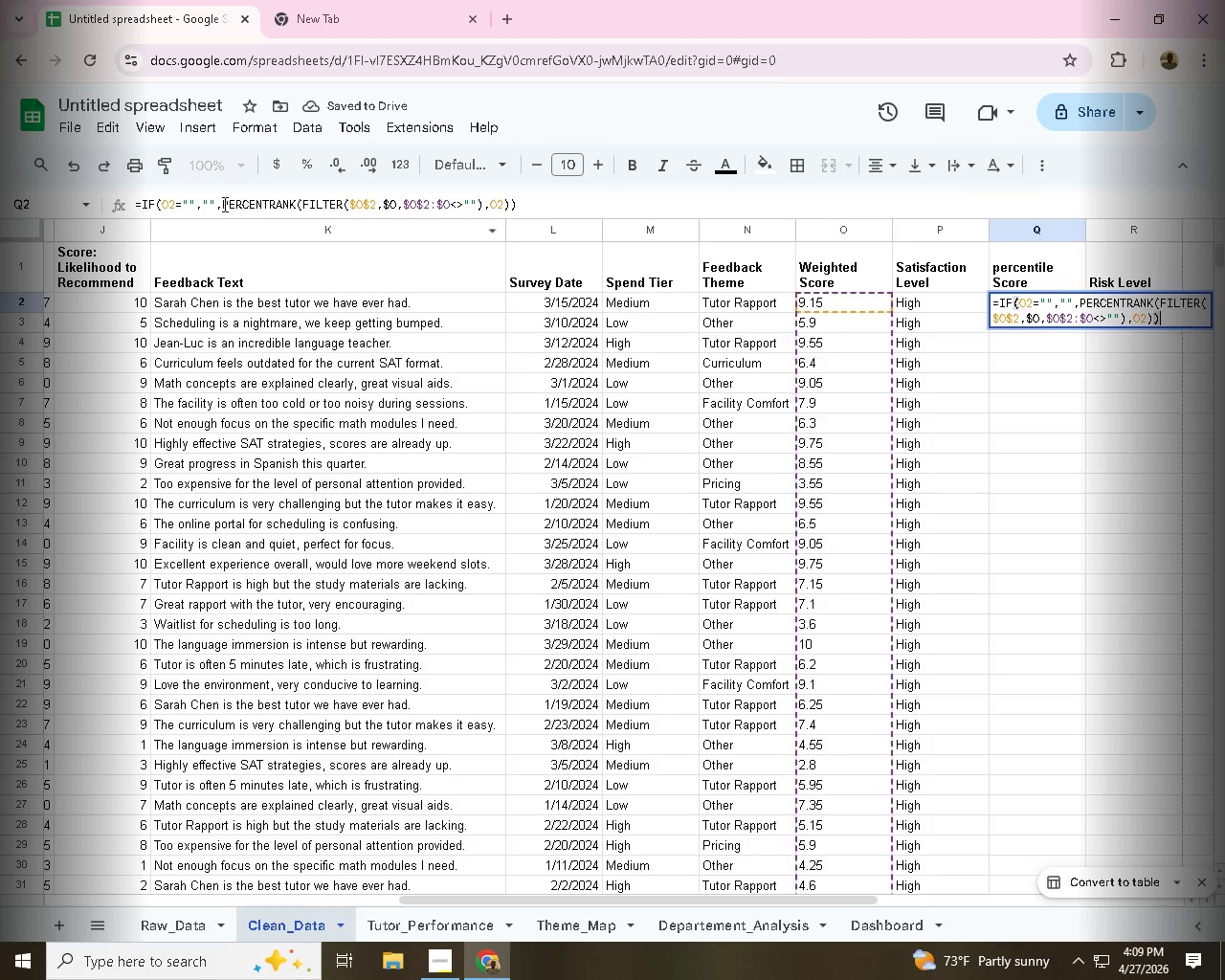 
left_click([223, 204])
 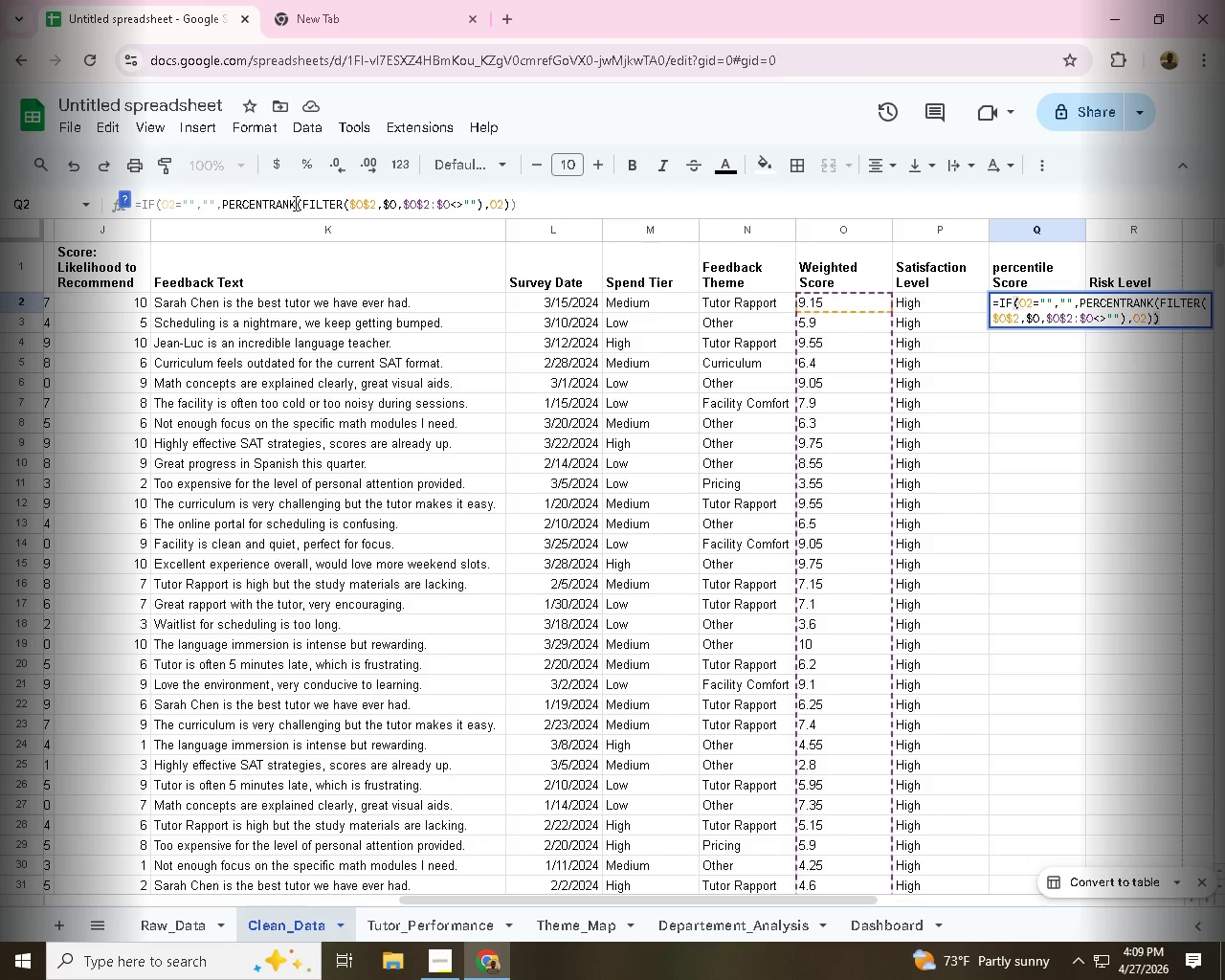 
wait(19.48)
 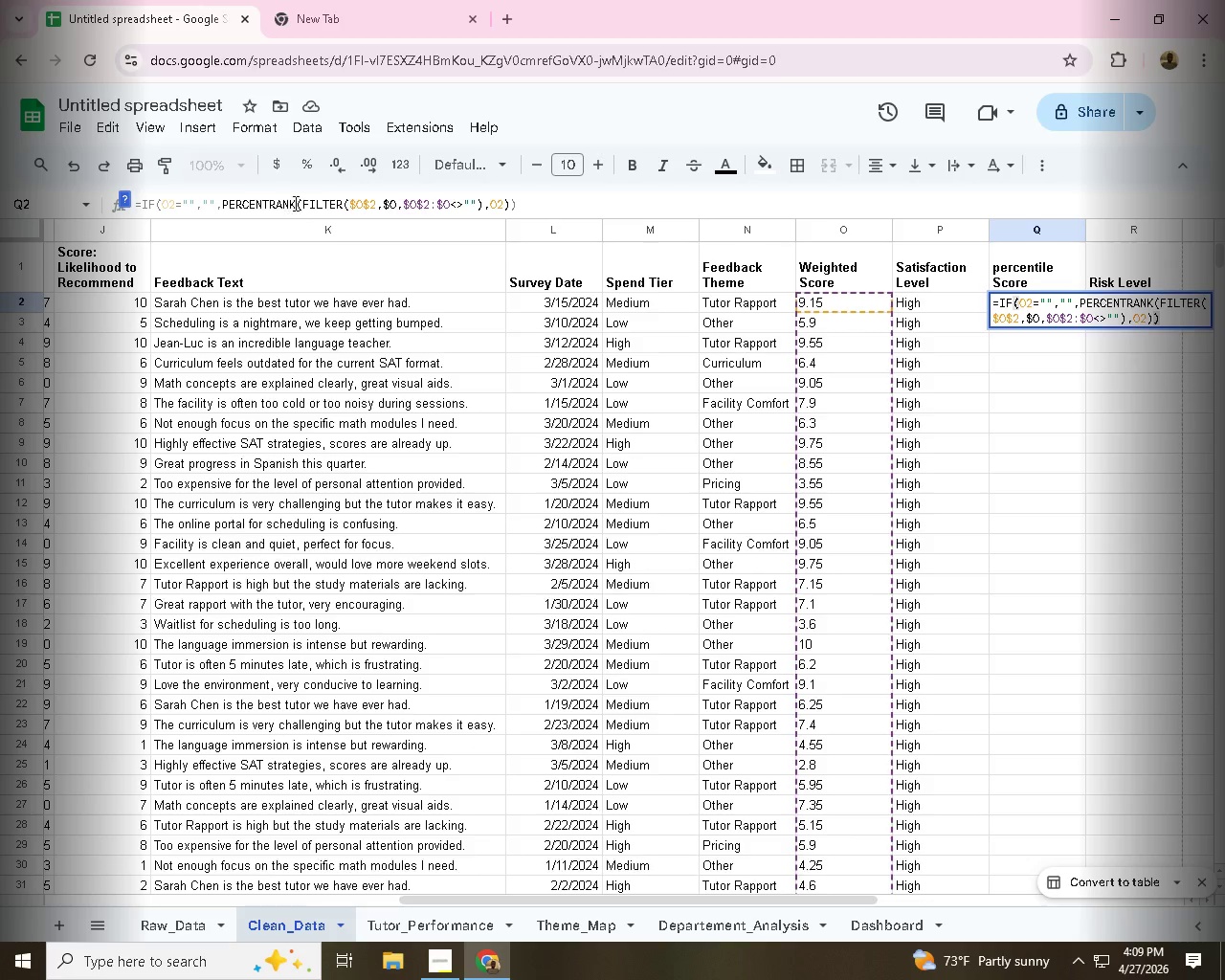 
left_click([361, 207])
 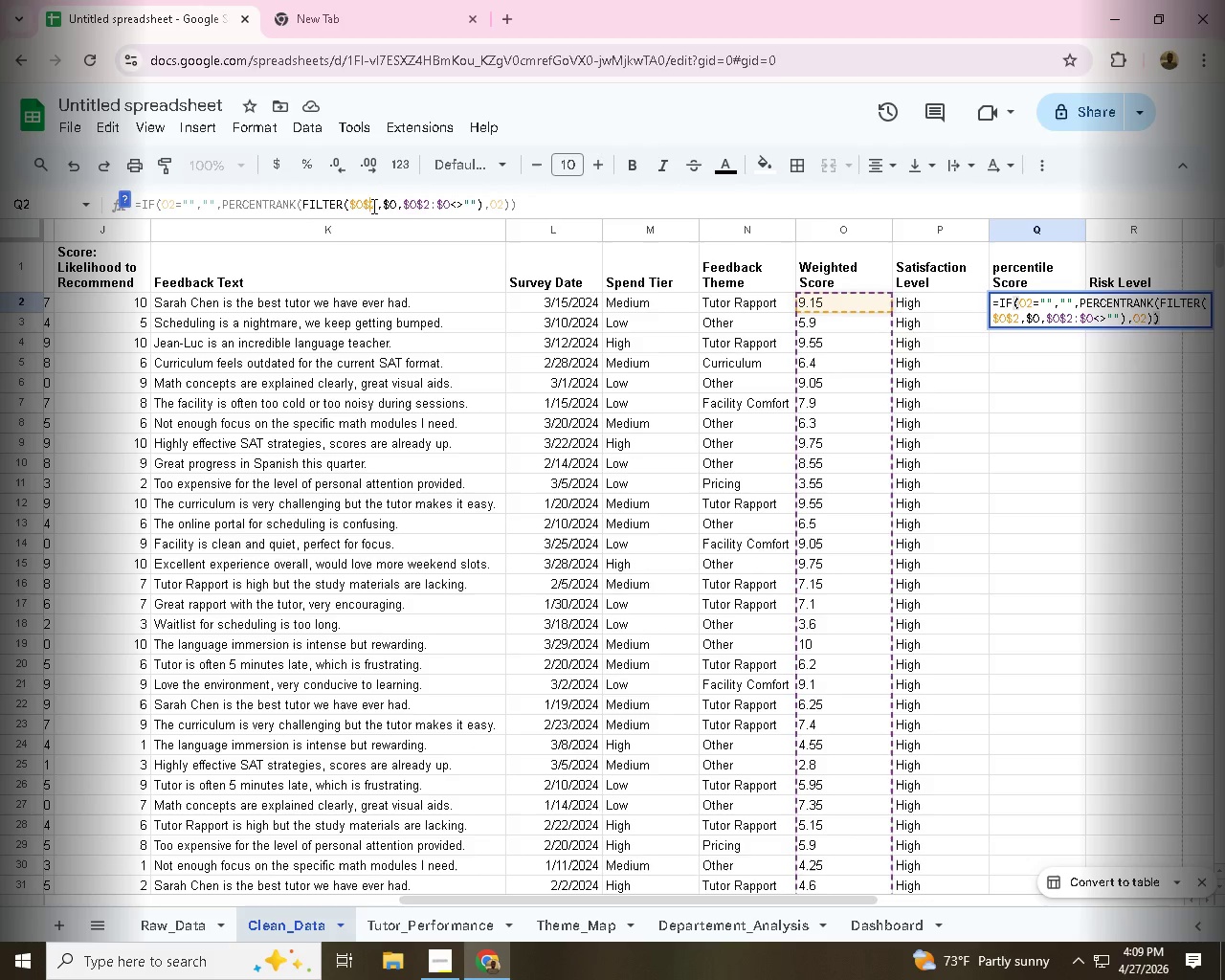 
left_click([383, 207])
 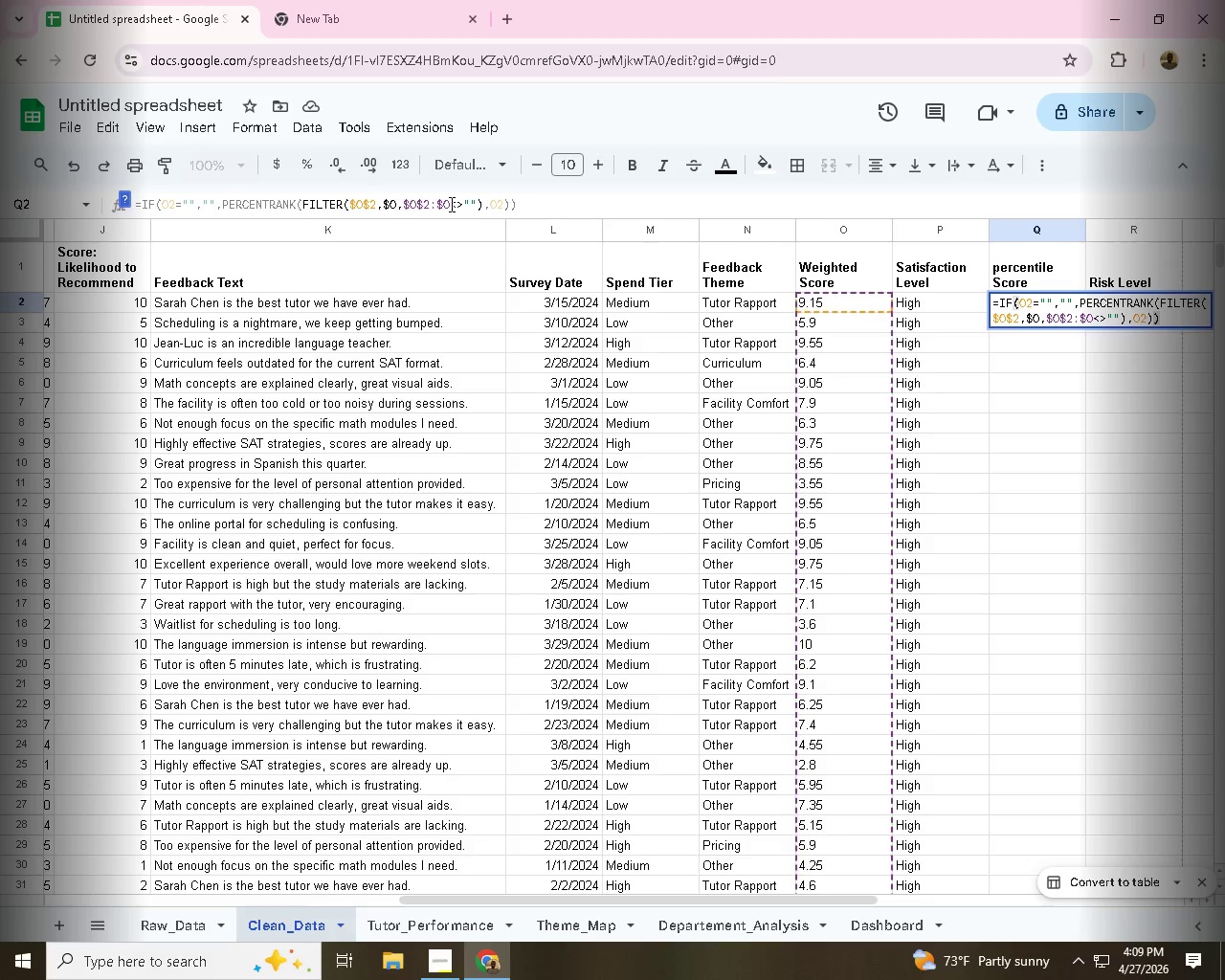 
key(Backspace)
 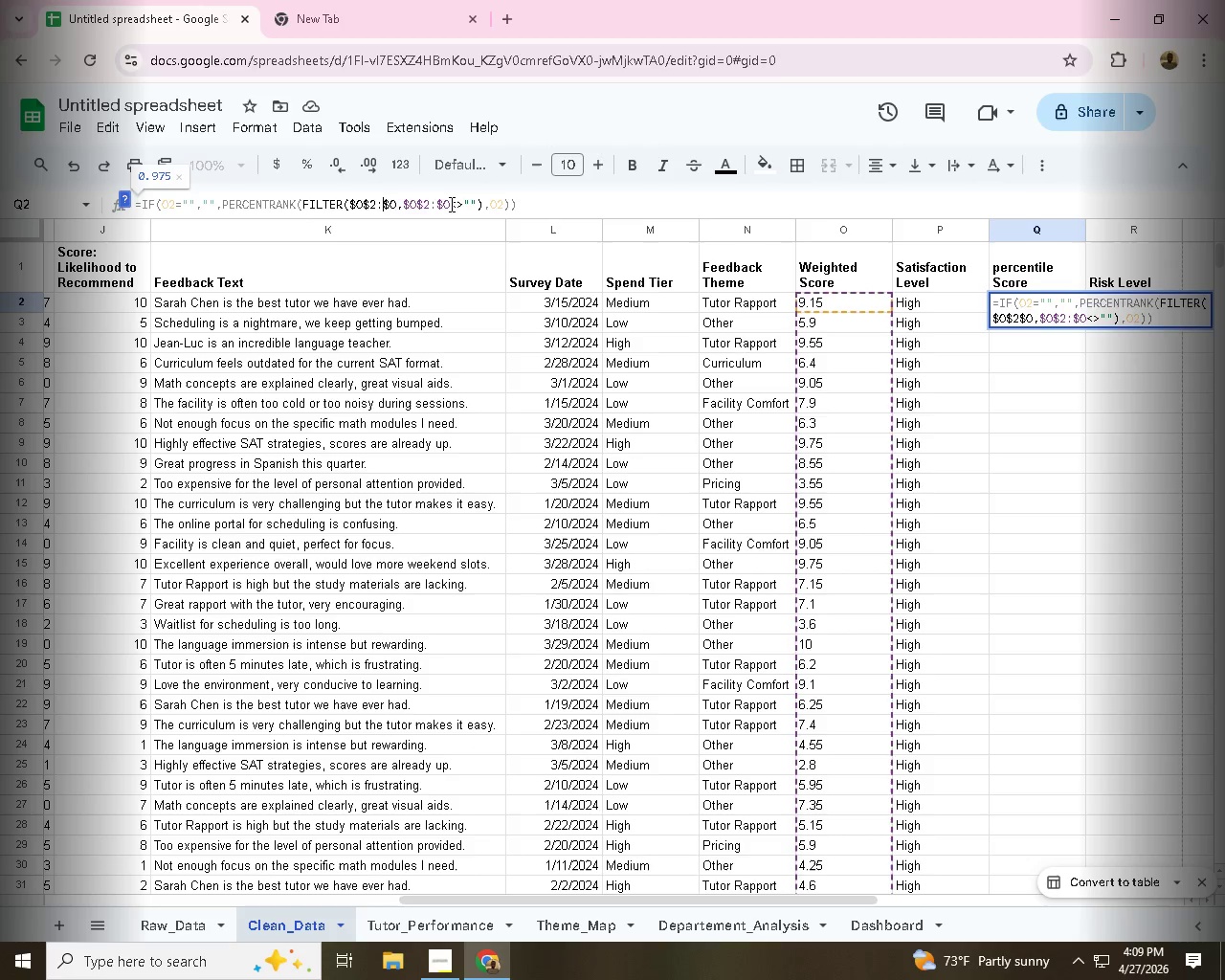 
key(Shift+Semicolon)
 